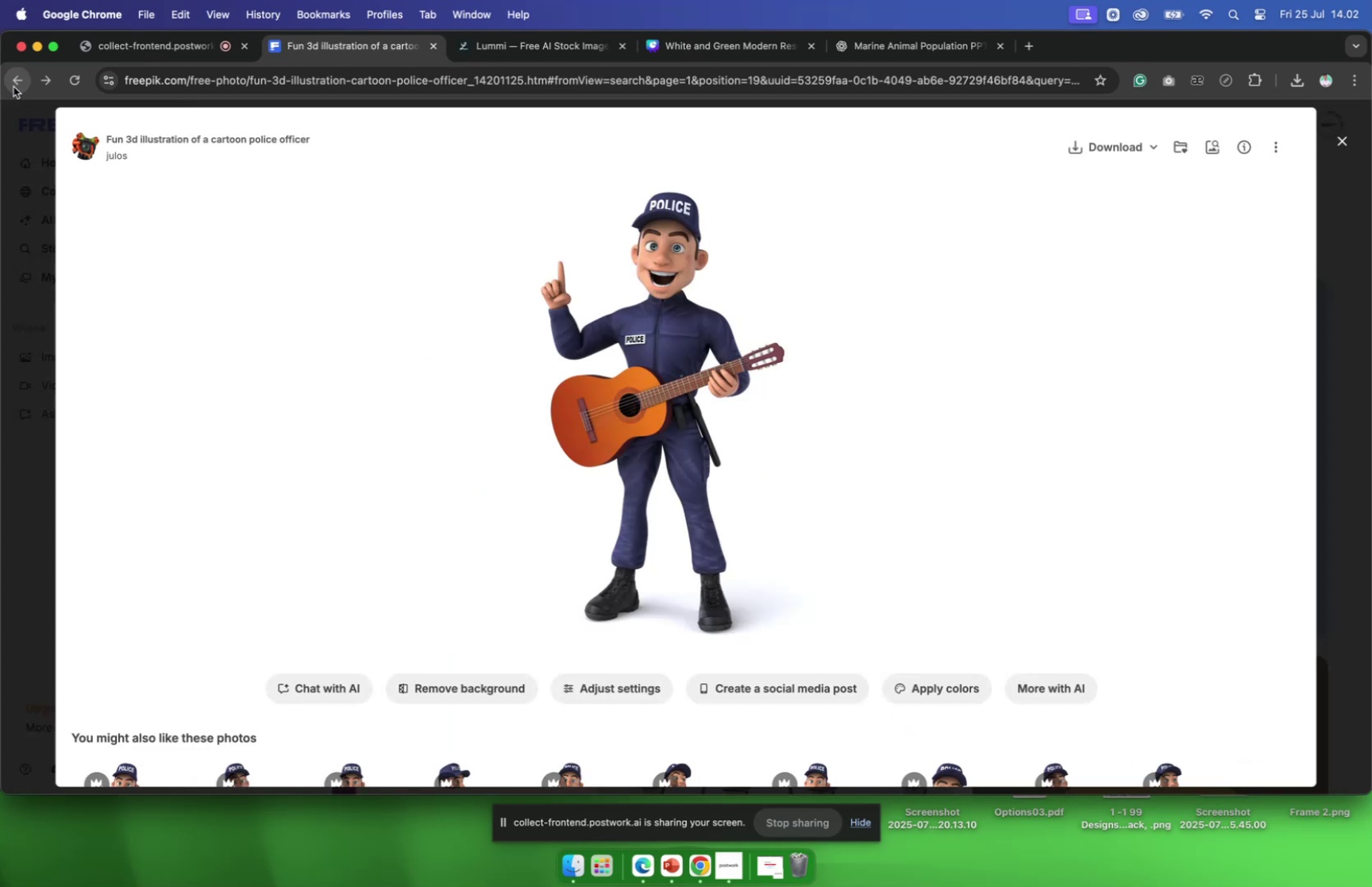 
left_click([13, 87])
 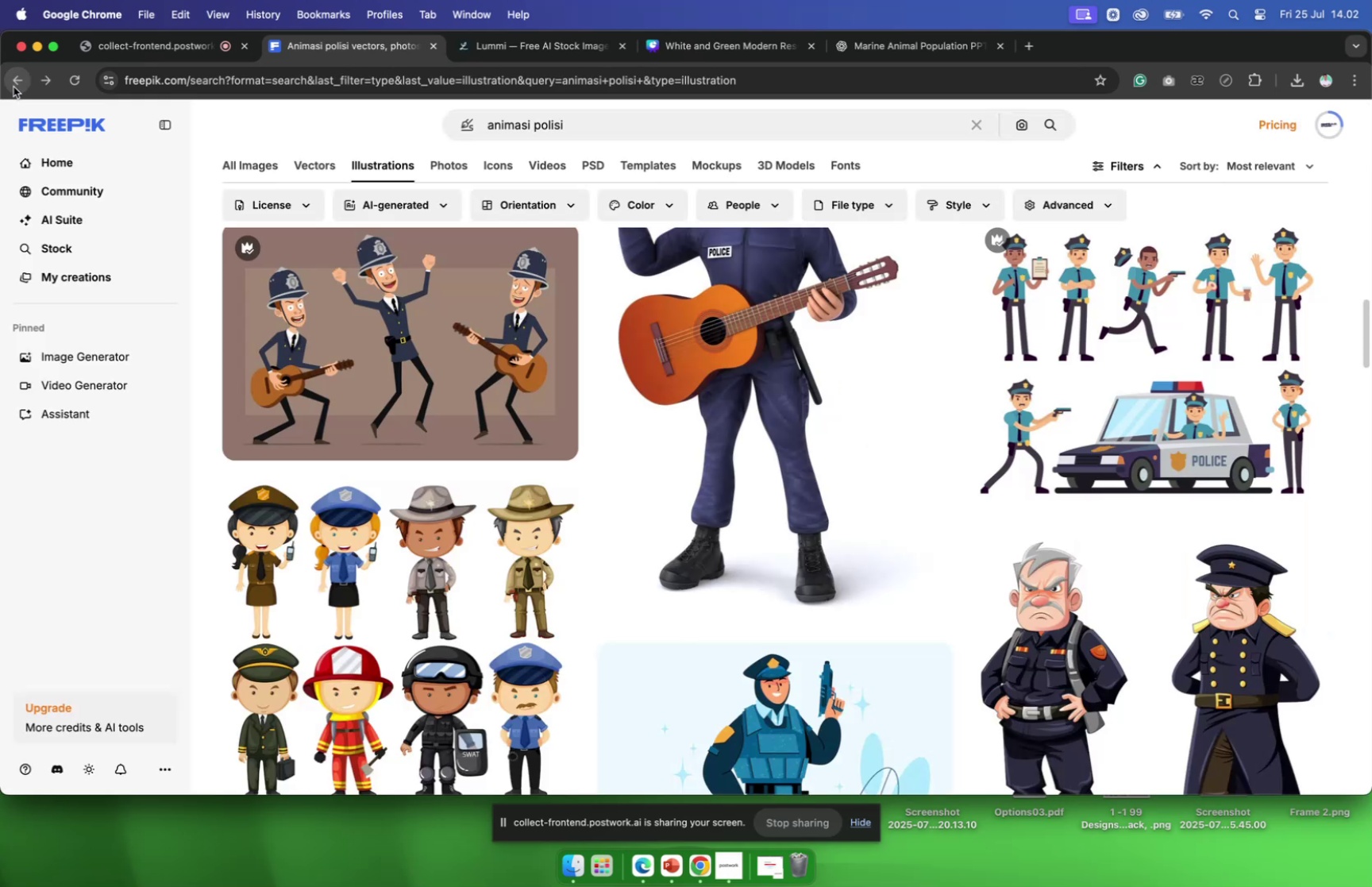 
left_click([13, 87])
 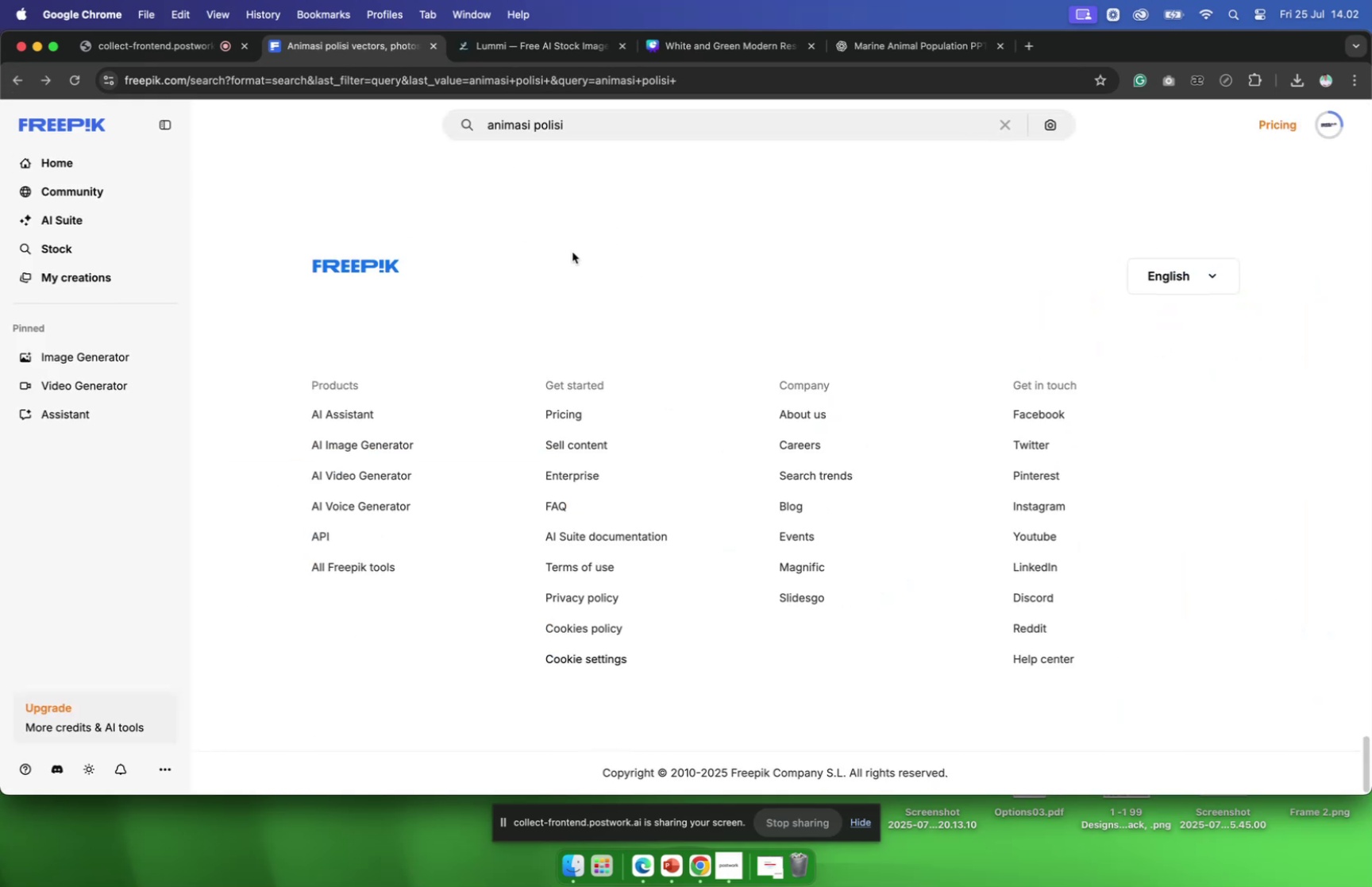 
scroll: coordinate [673, 477], scroll_direction: up, amount: 176.0
 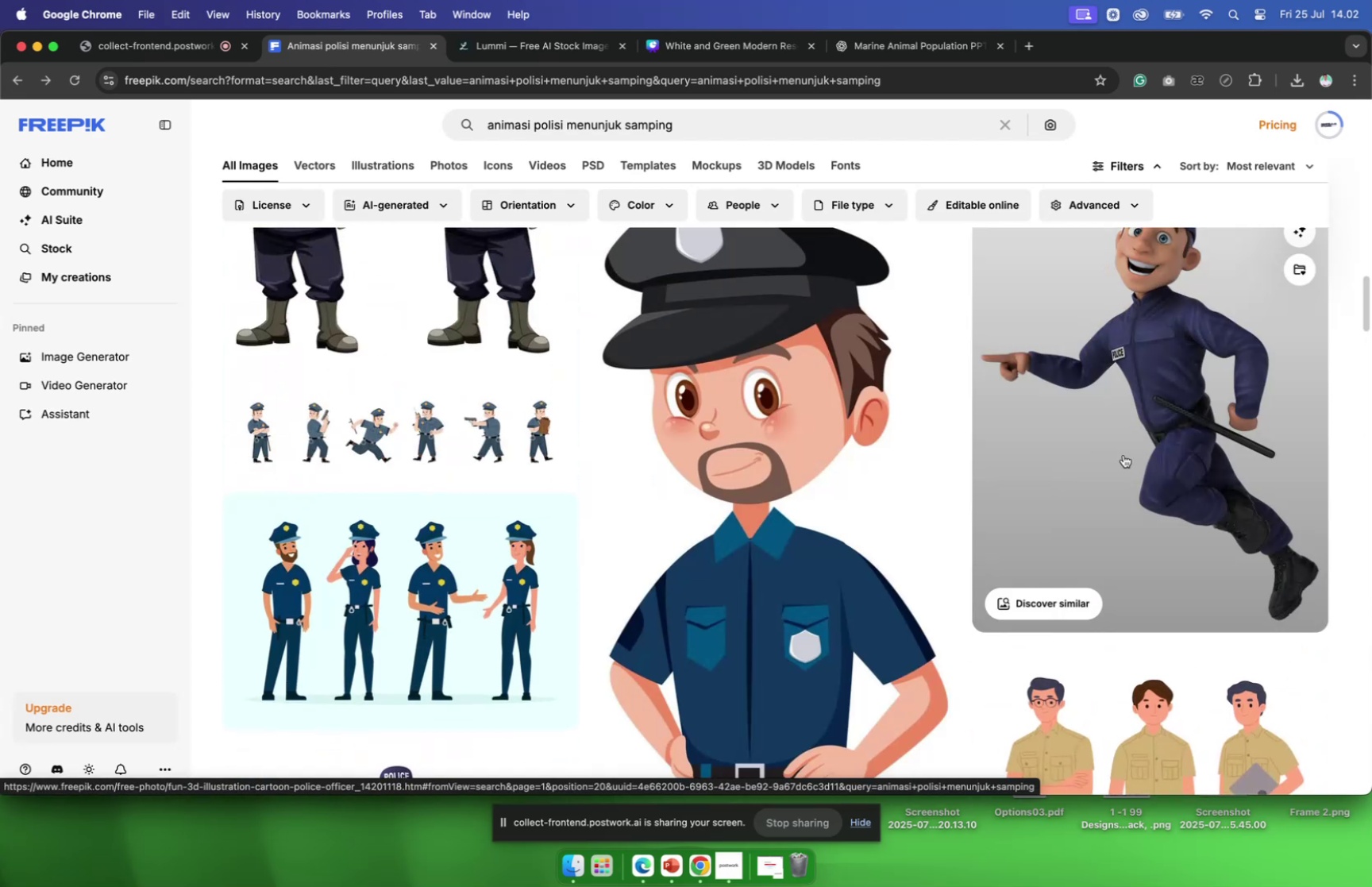 
left_click([1123, 454])
 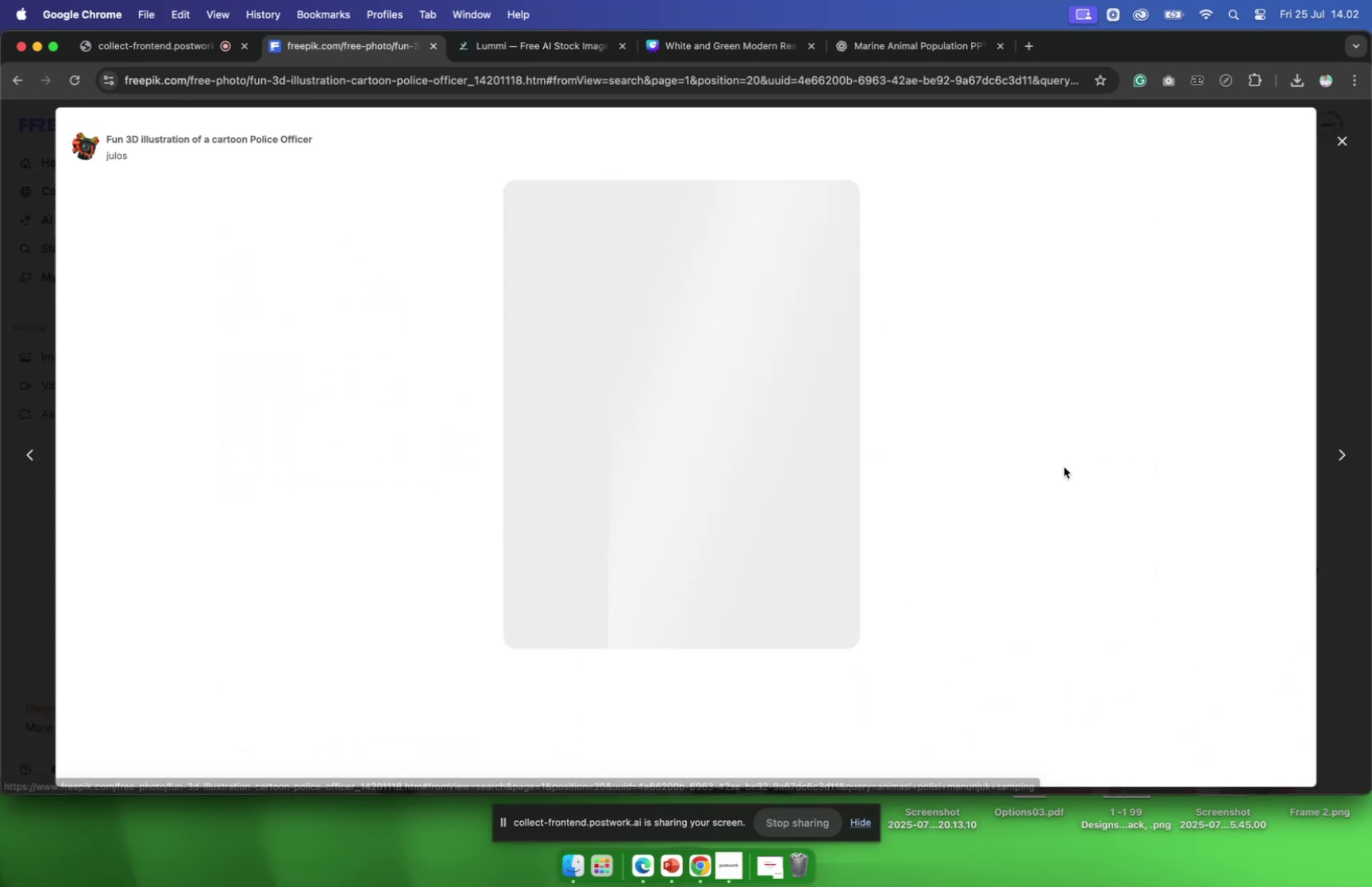 
scroll: coordinate [933, 557], scroll_direction: down, amount: 39.0
 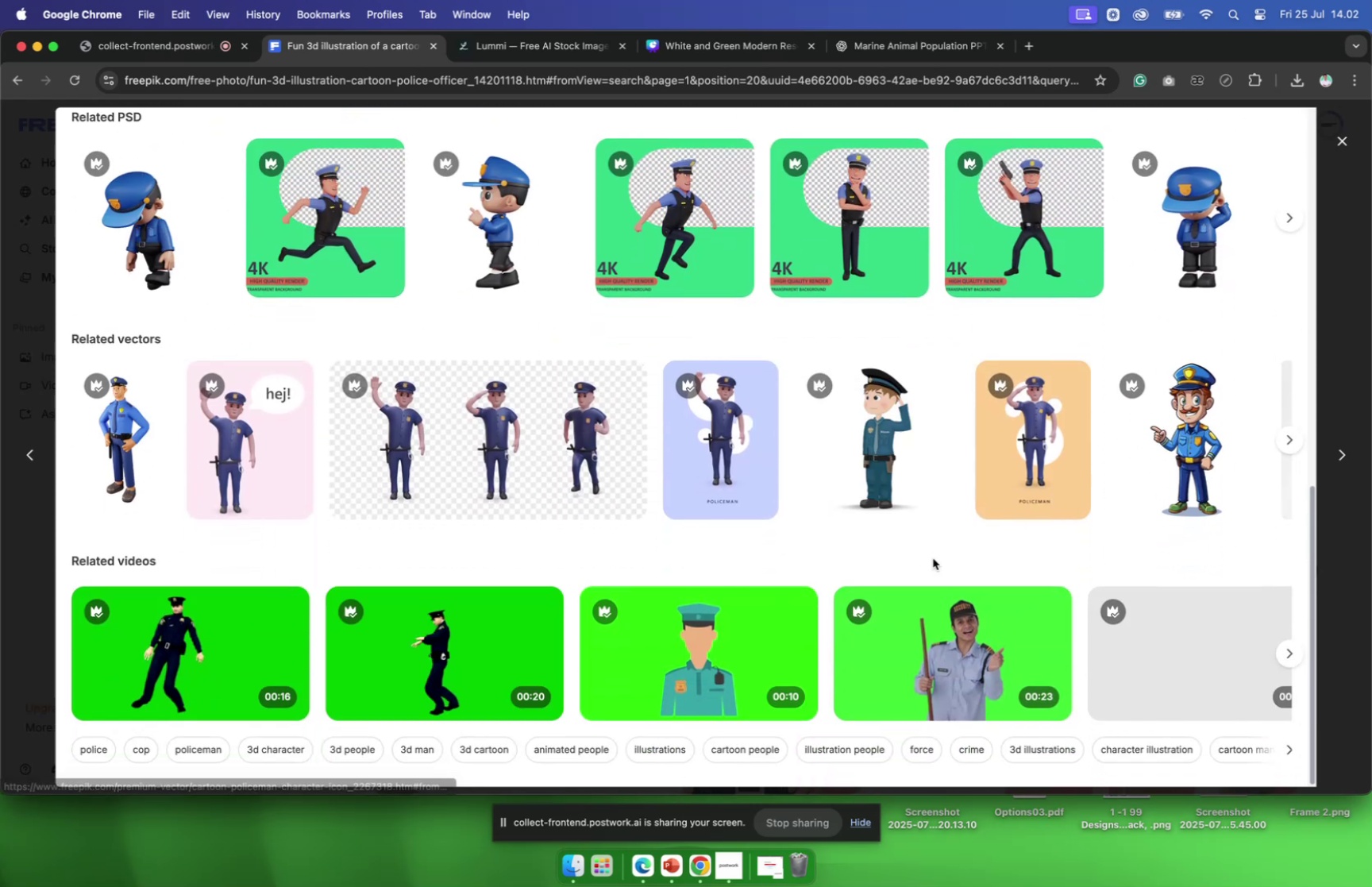 
scroll: coordinate [1116, 430], scroll_direction: up, amount: 61.0
 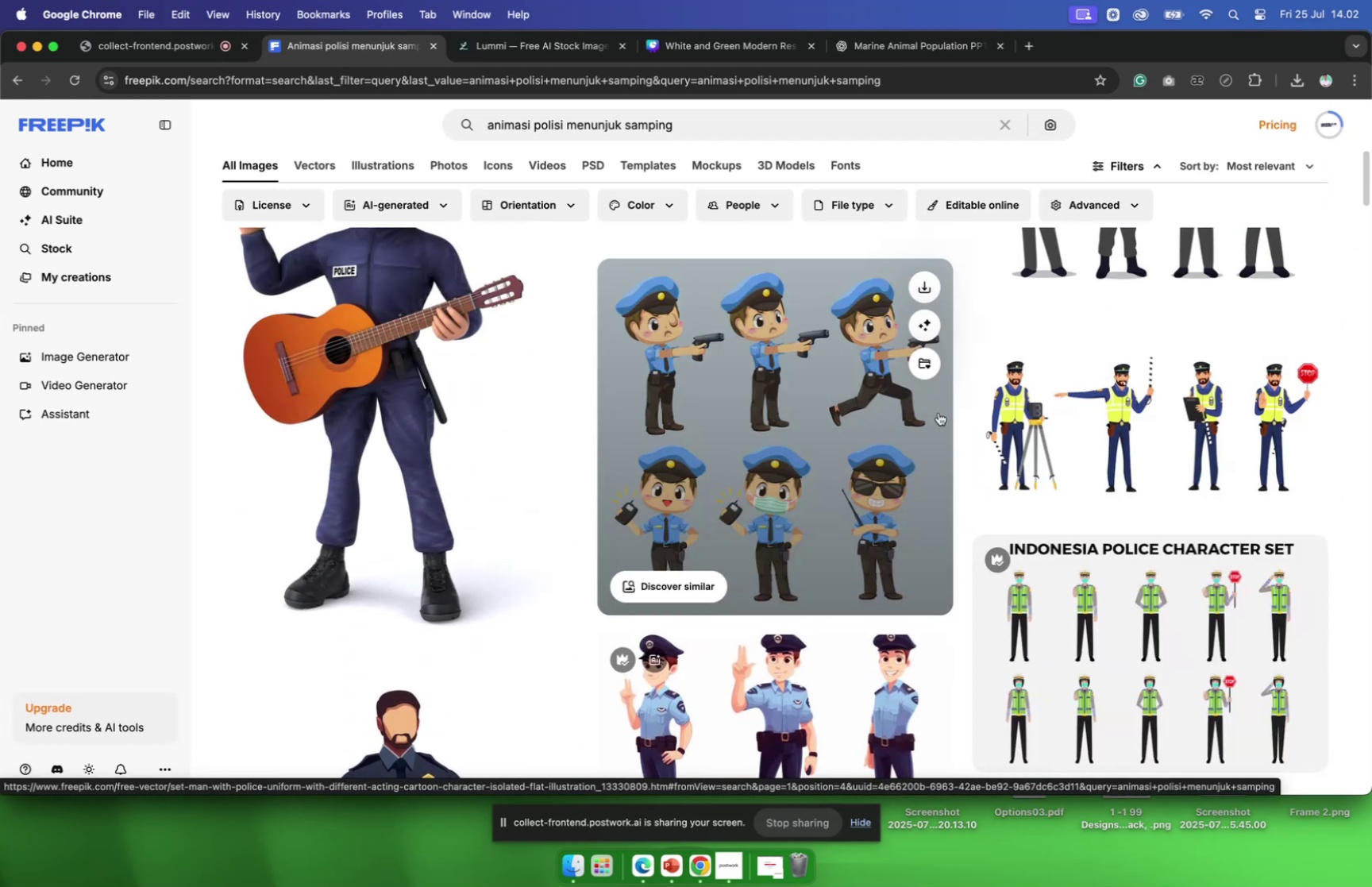 
scroll: coordinate [911, 444], scroll_direction: down, amount: 41.0
 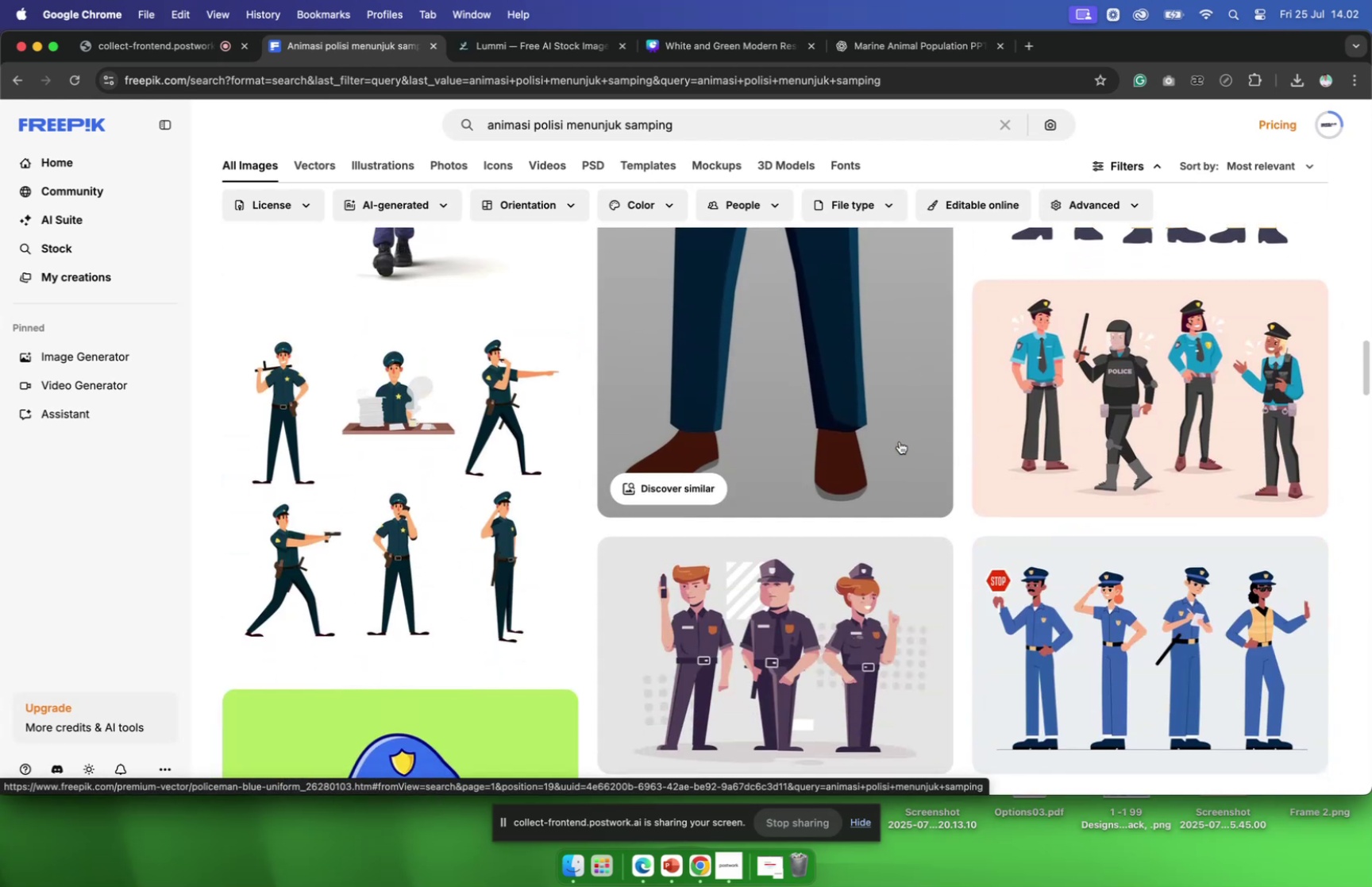 
scroll: coordinate [892, 446], scroll_direction: up, amount: 10.0
 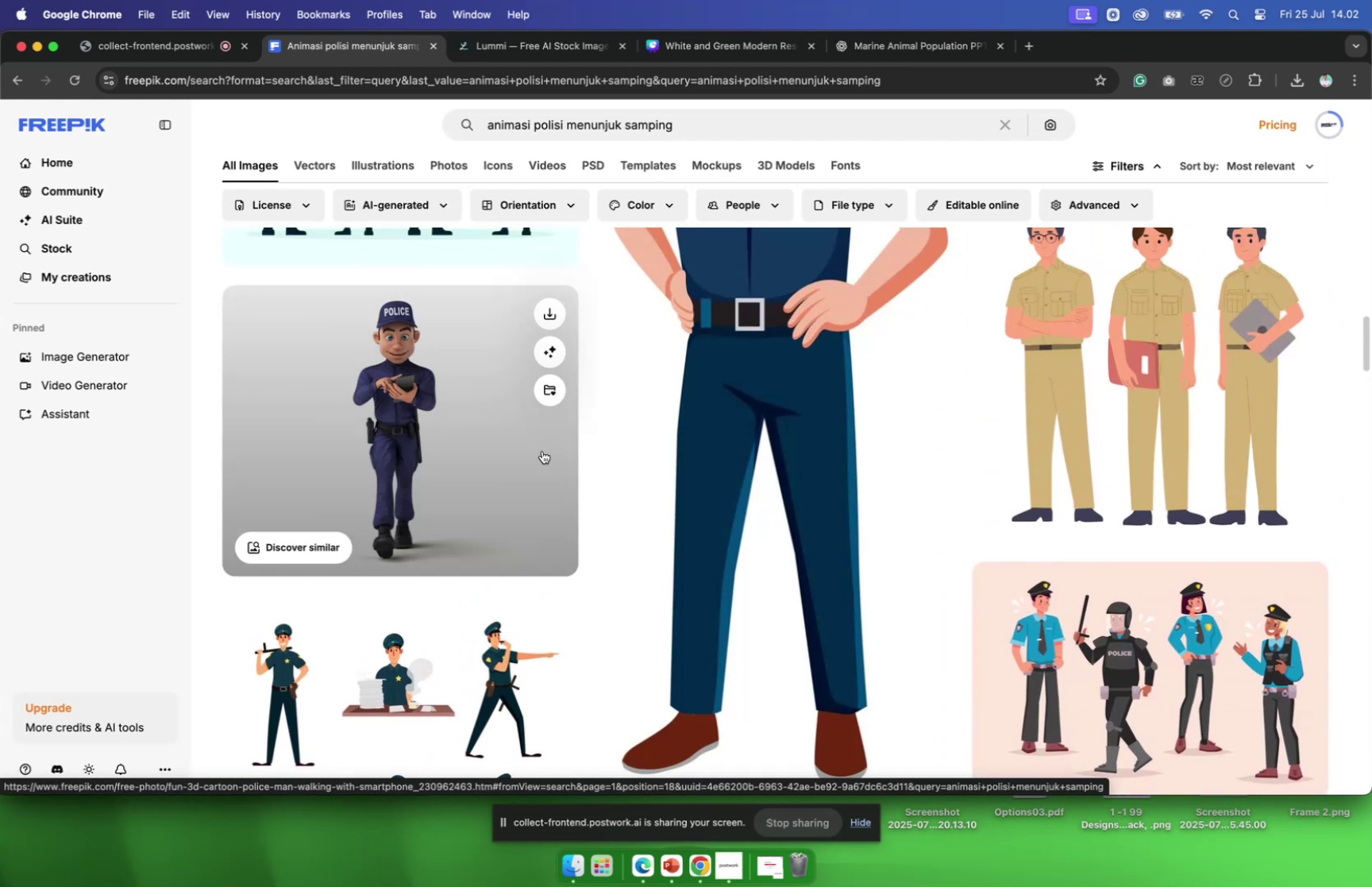 
left_click([542, 450])
 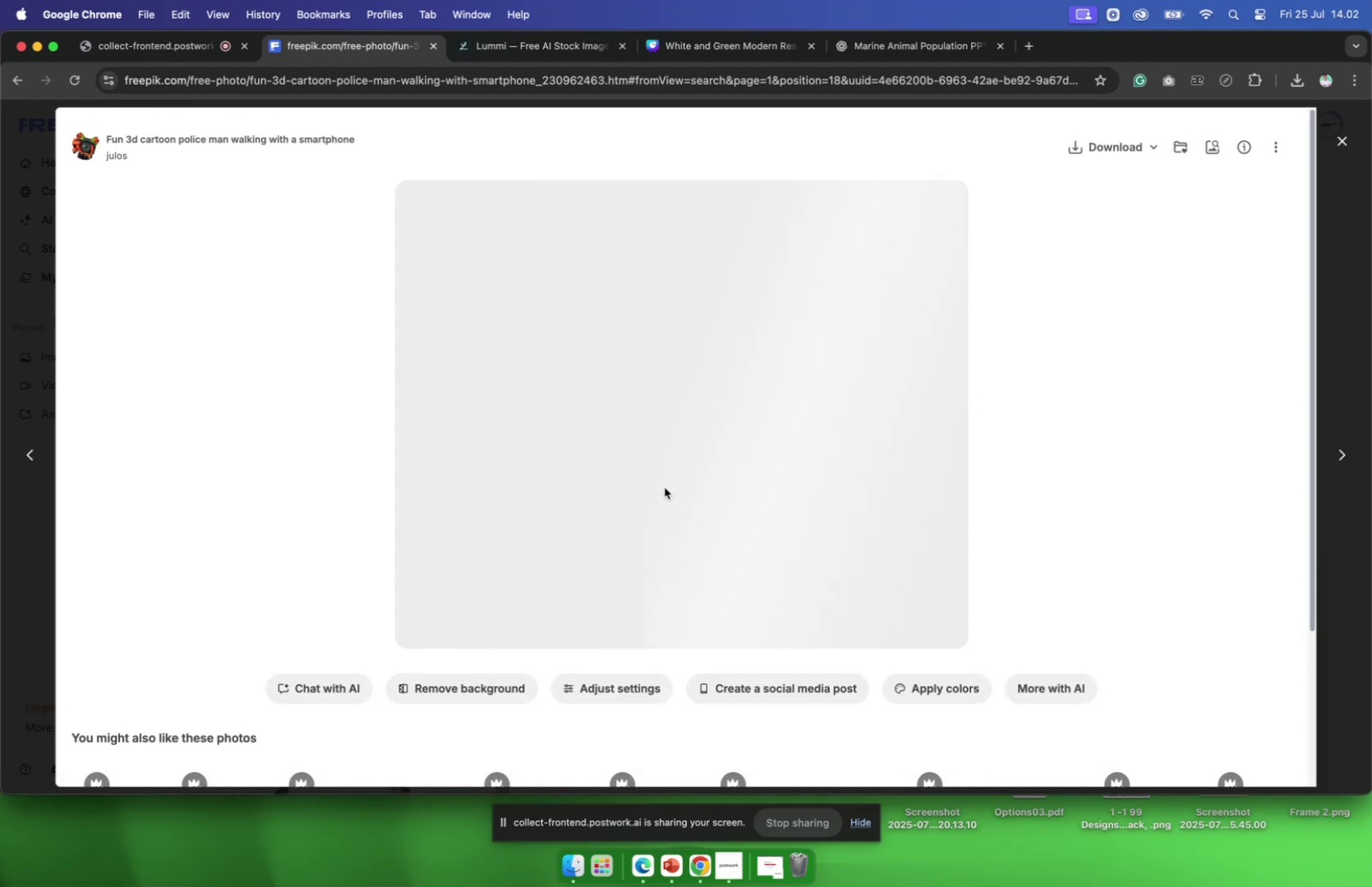 
scroll: coordinate [665, 489], scroll_direction: down, amount: 23.0
 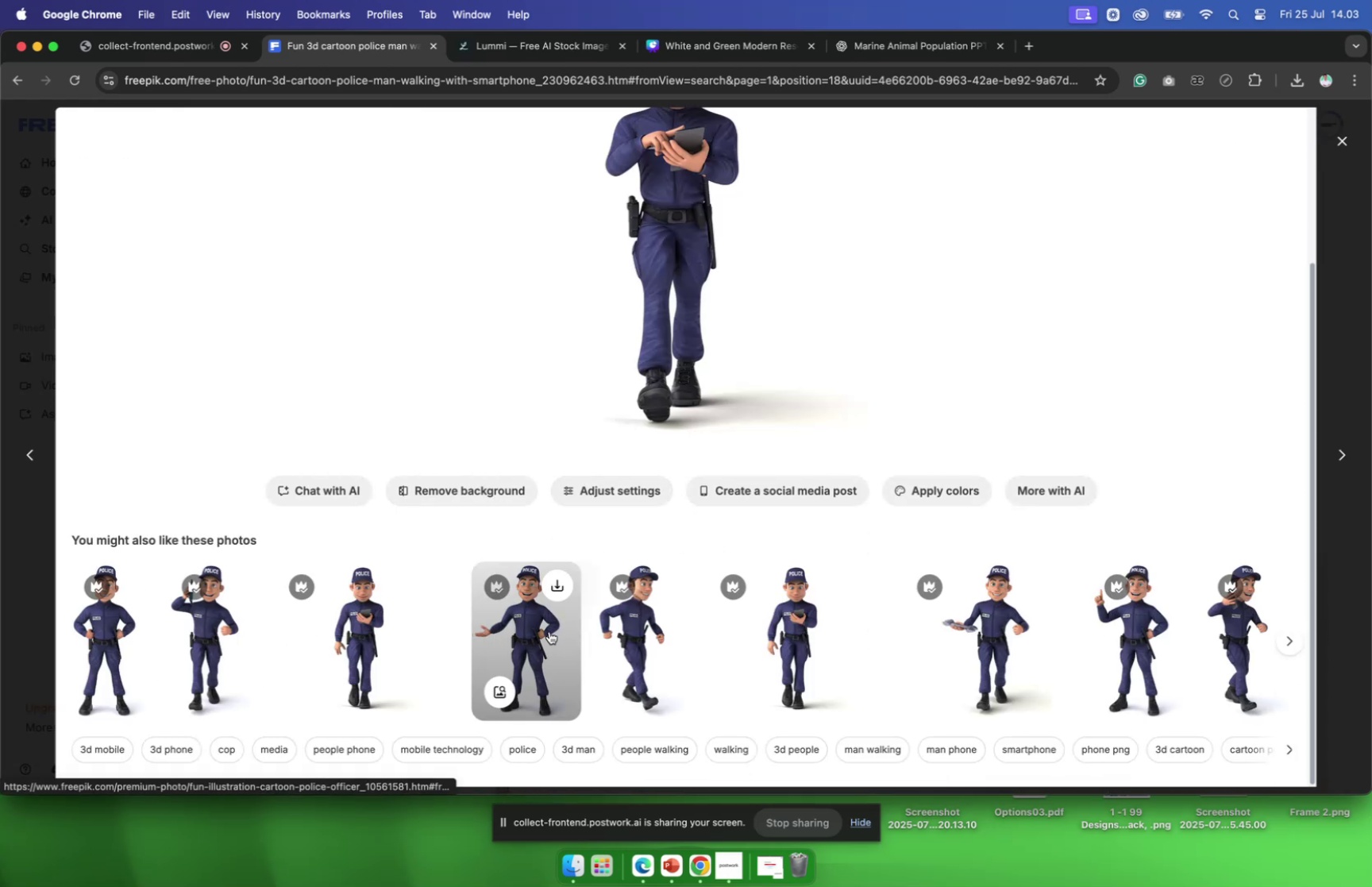 
wait(9.5)
 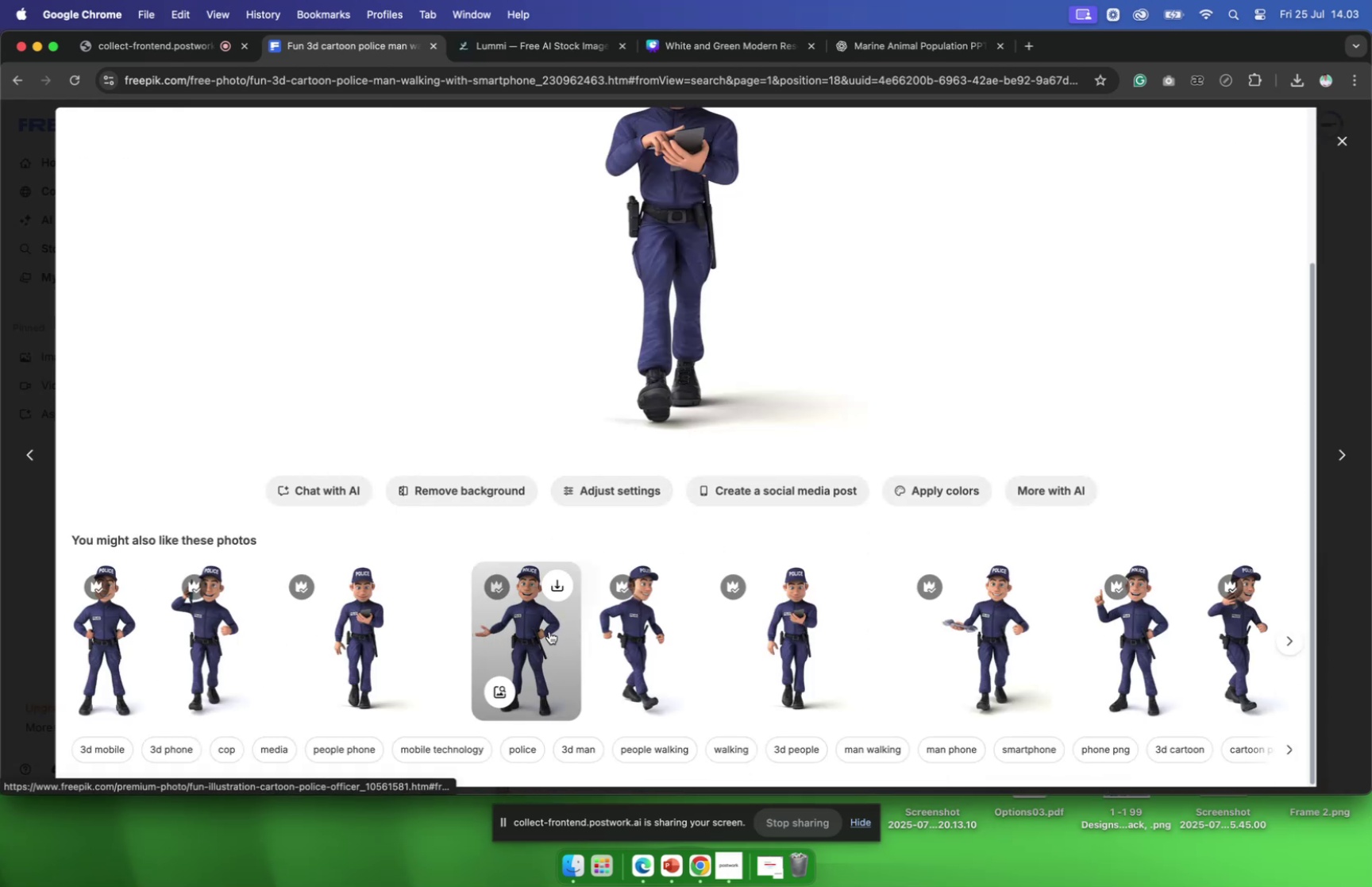 
left_click([1128, 623])
 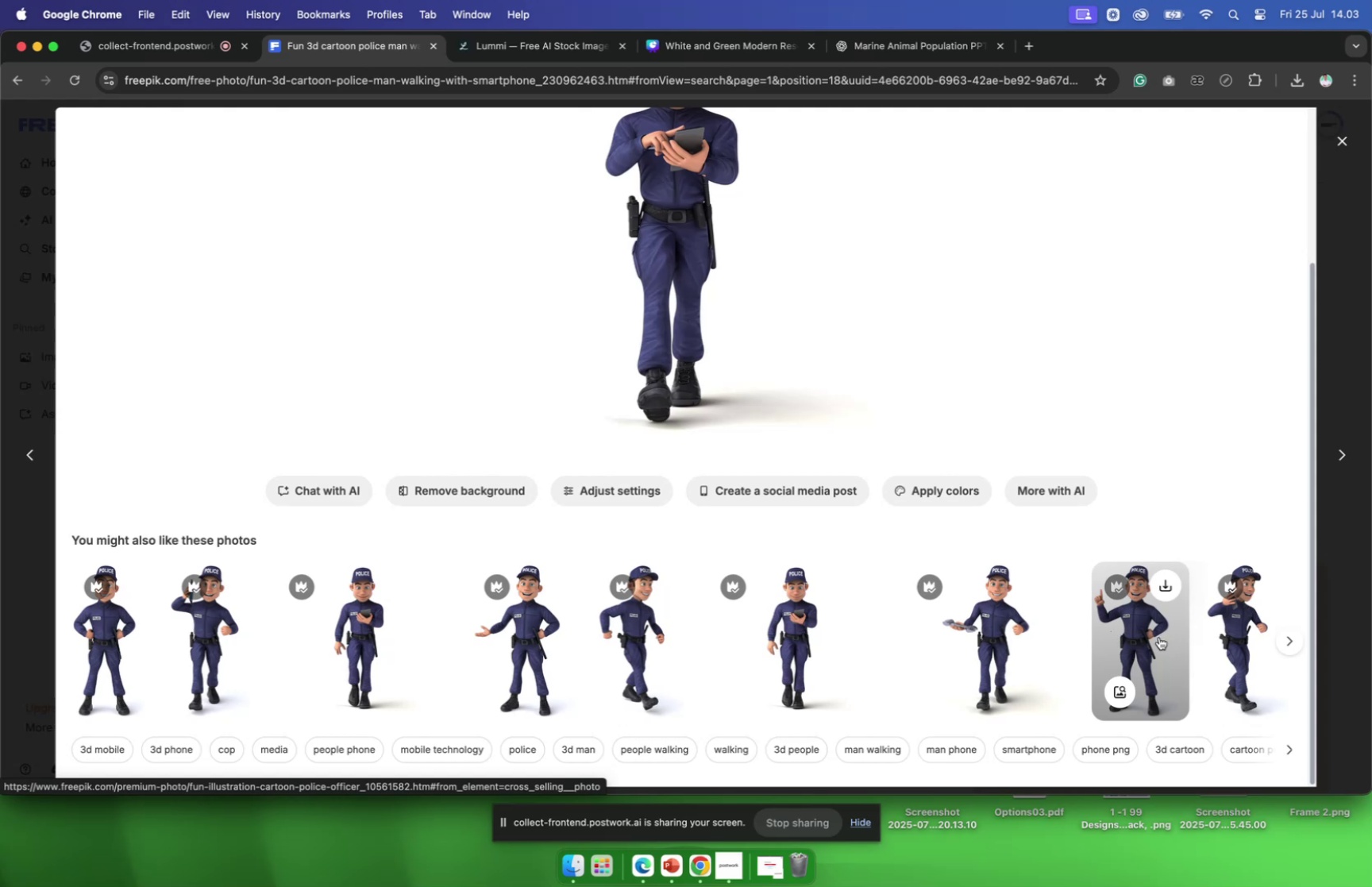 
left_click([1159, 636])
 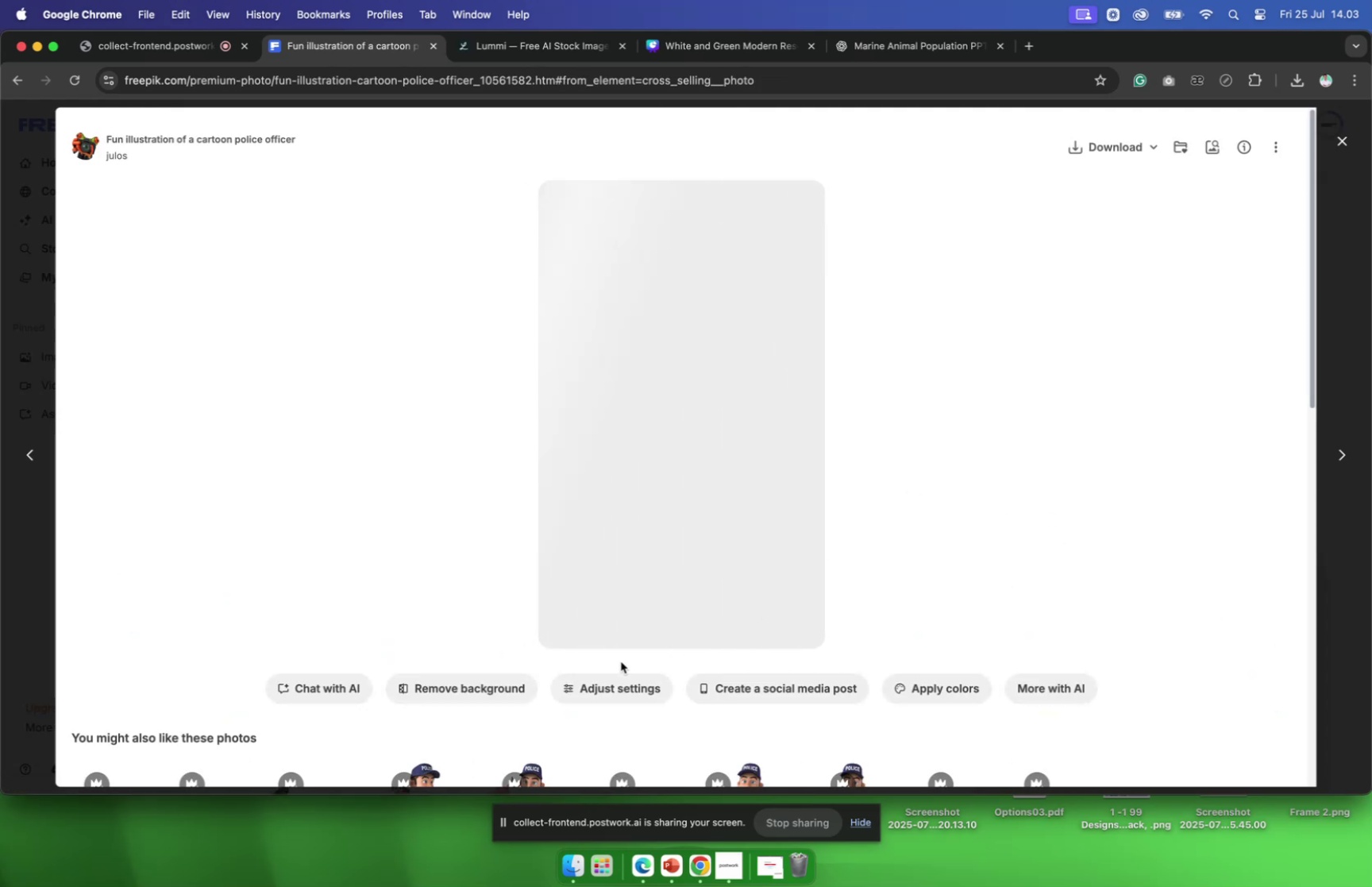 
scroll: coordinate [622, 646], scroll_direction: down, amount: 18.0
 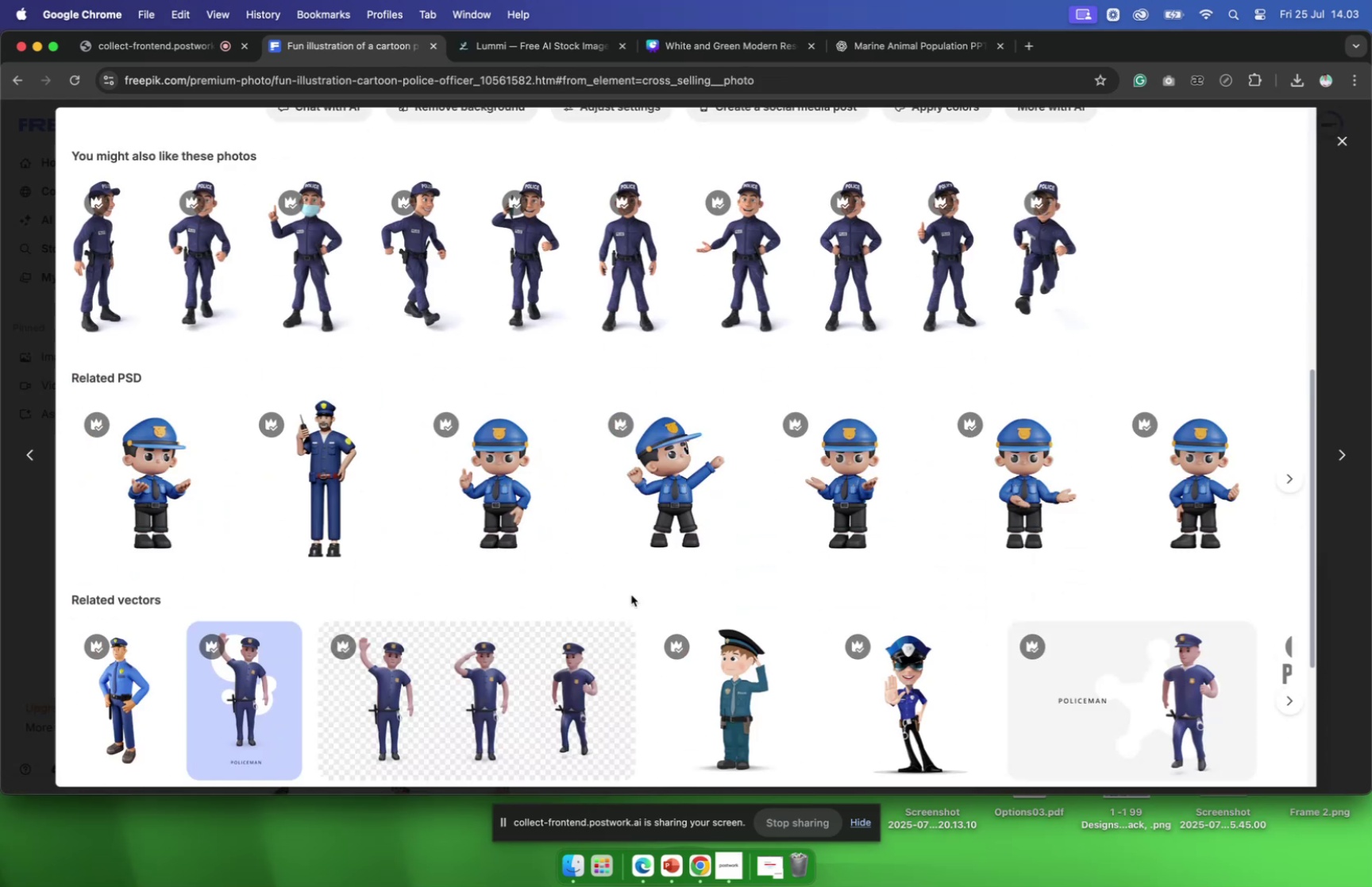 
scroll: coordinate [630, 530], scroll_direction: up, amount: 2.0
 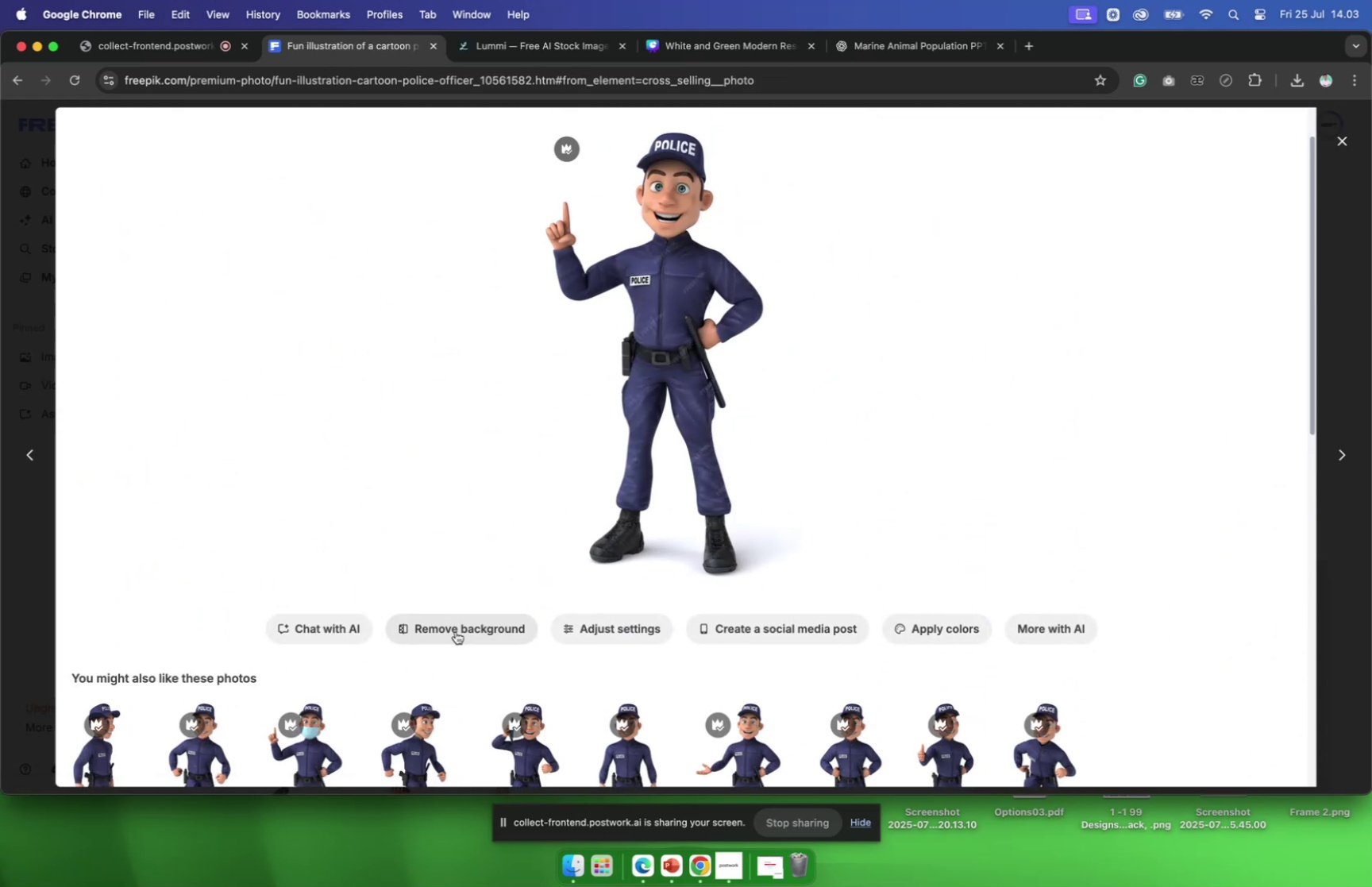 
left_click([456, 631])
 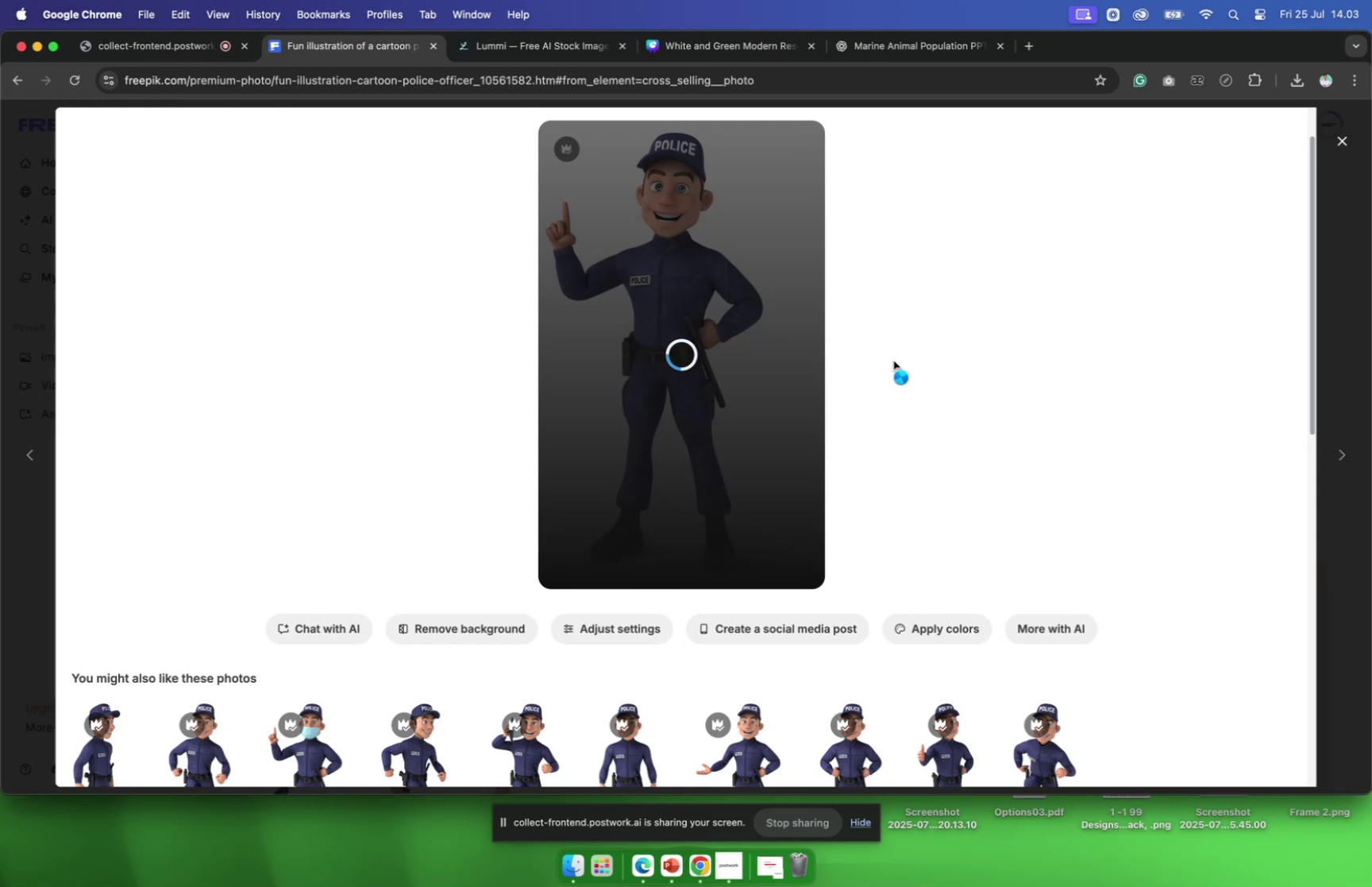 
scroll: coordinate [893, 364], scroll_direction: up, amount: 10.0
 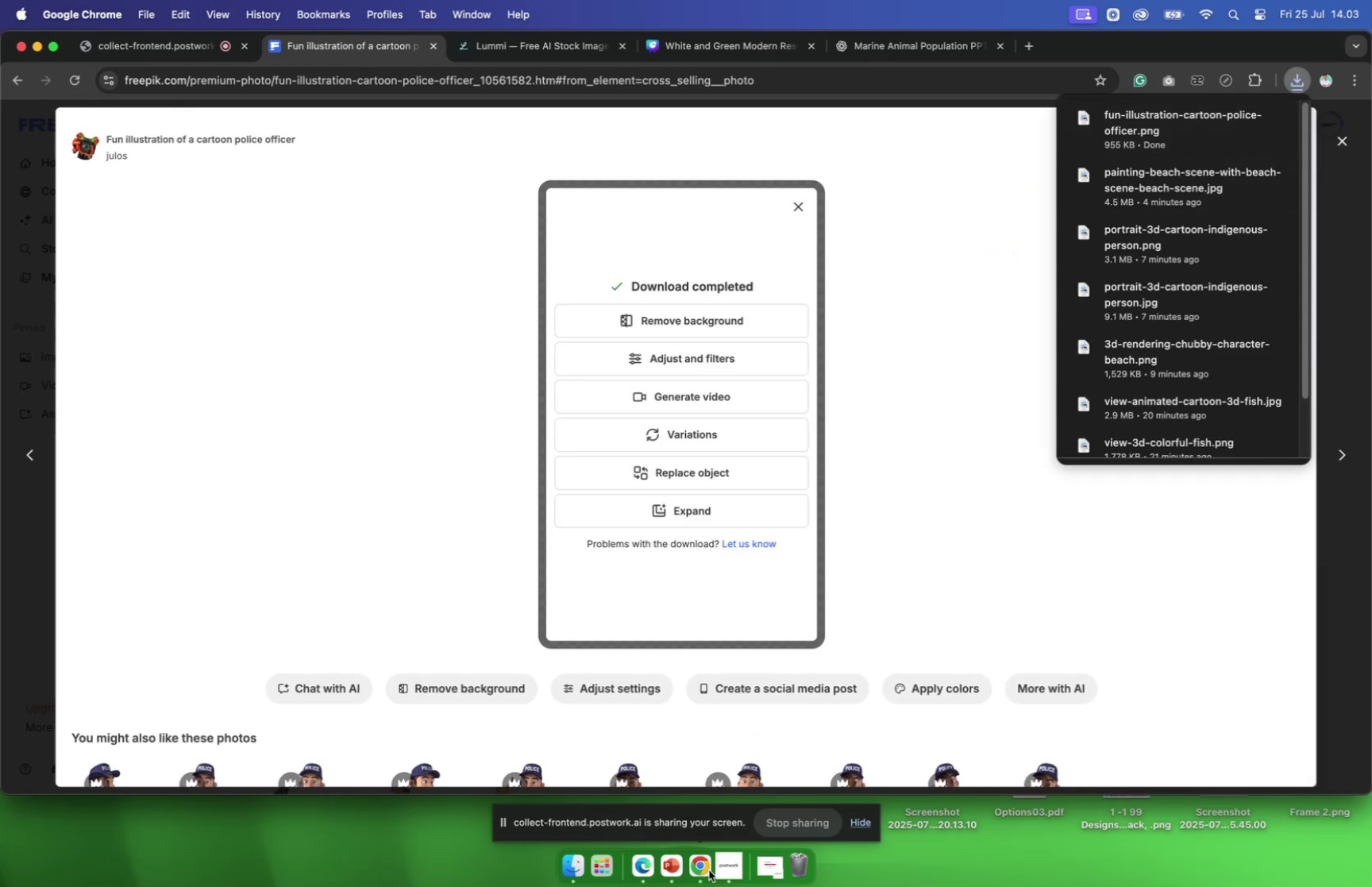 
wait(12.48)
 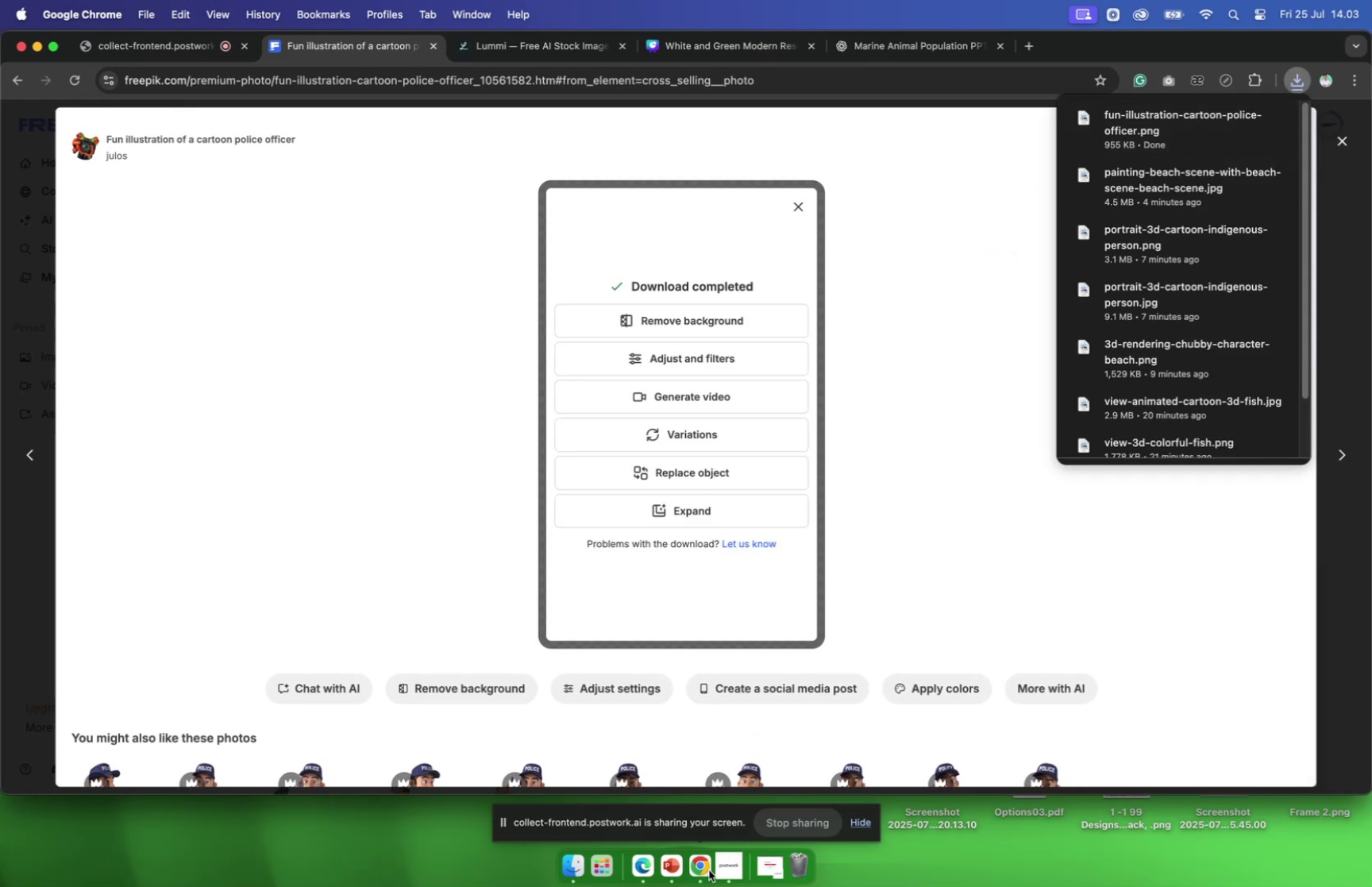 
left_click([692, 868])
 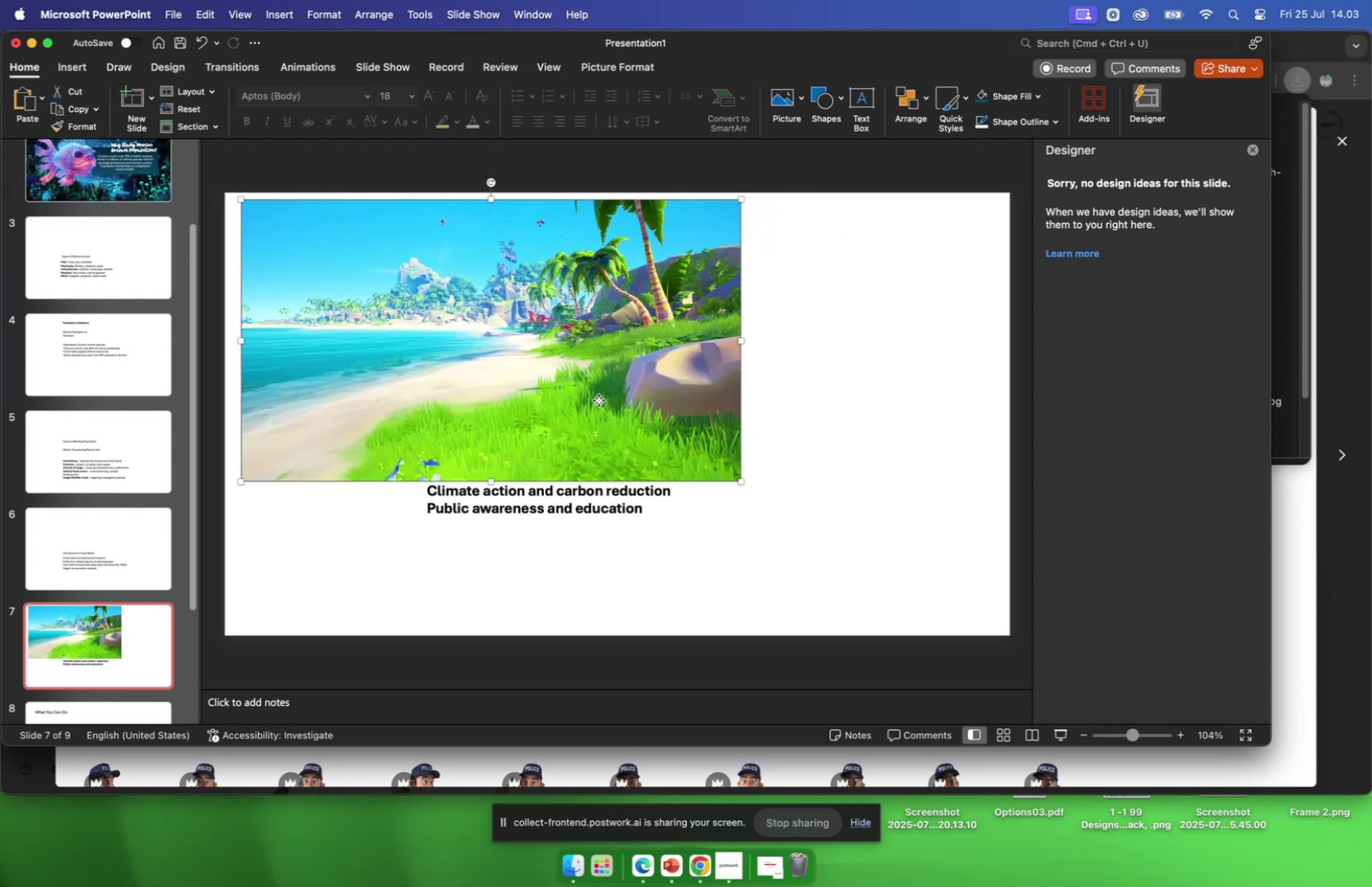 
wait(13.01)
 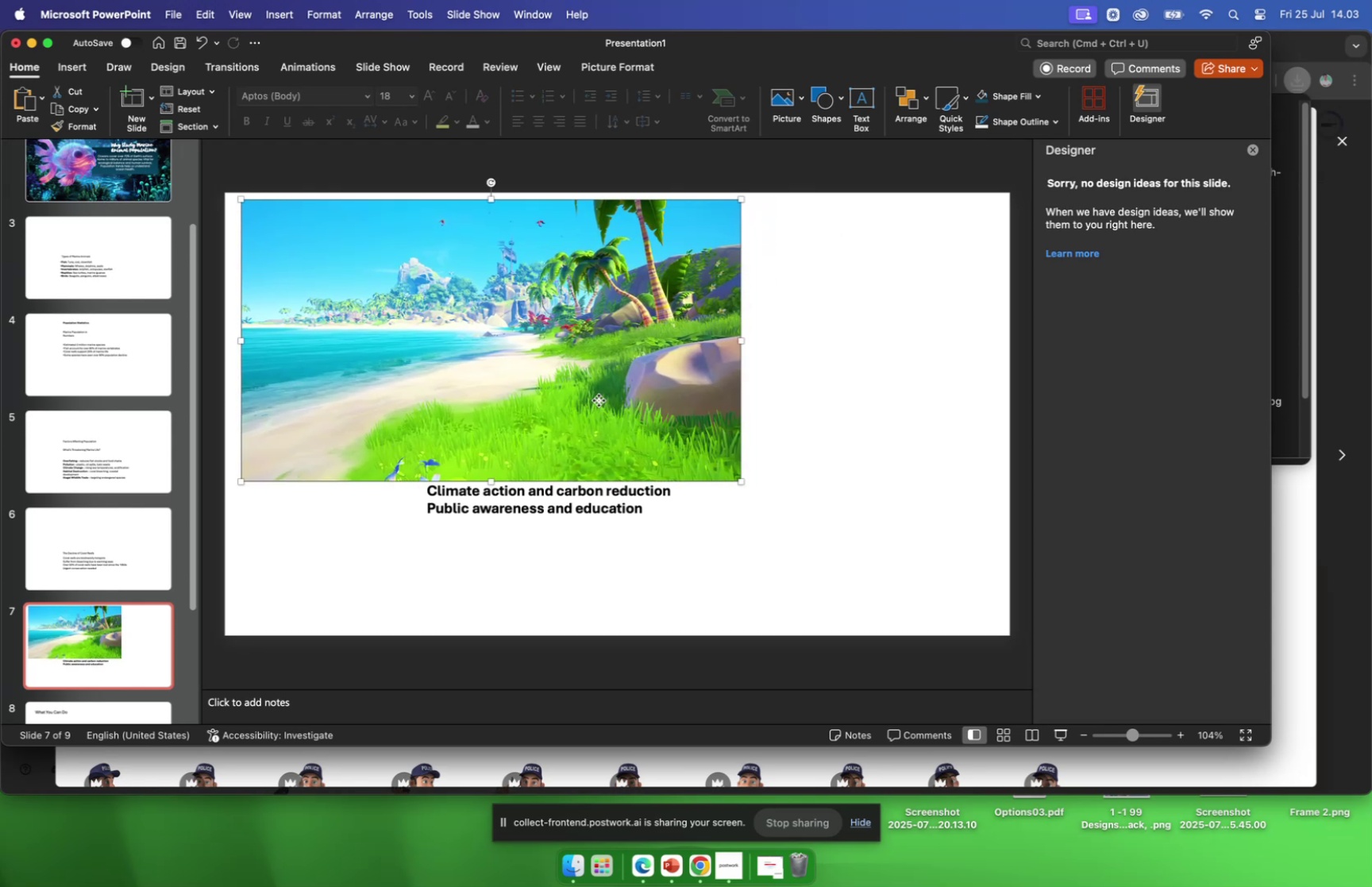 
left_click([564, 869])
 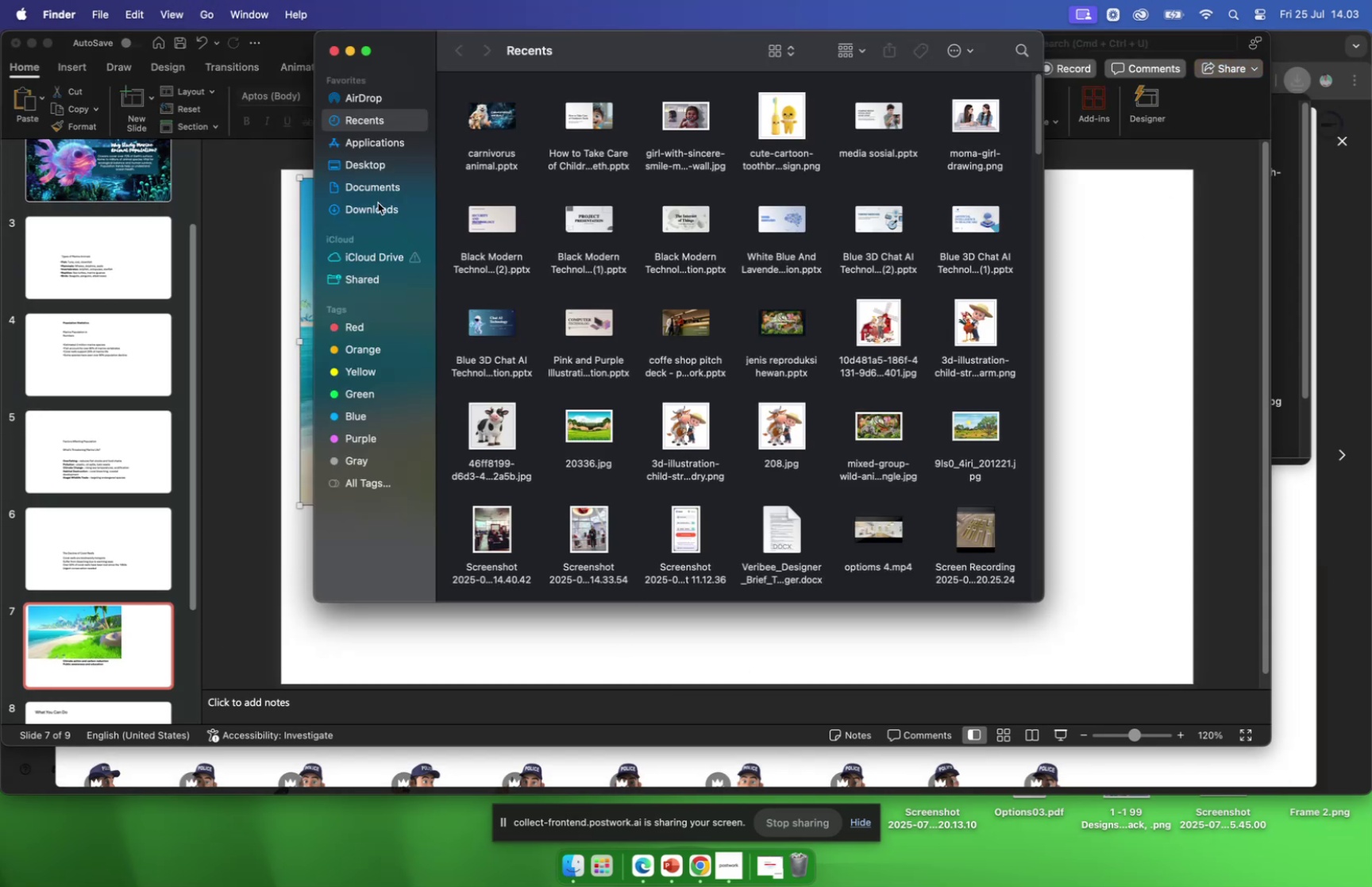 
left_click([376, 207])
 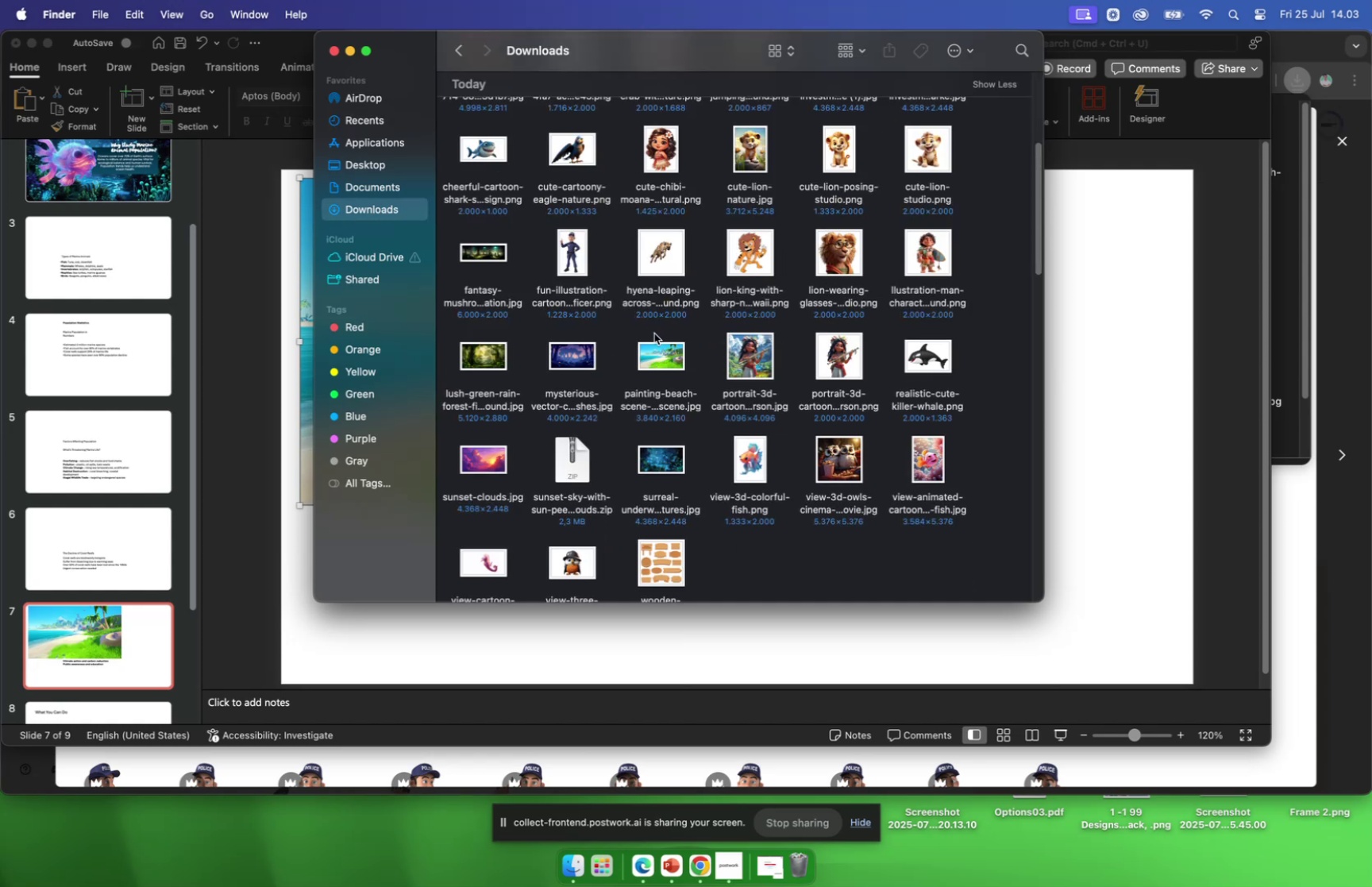 
scroll: coordinate [654, 333], scroll_direction: up, amount: 39.0
 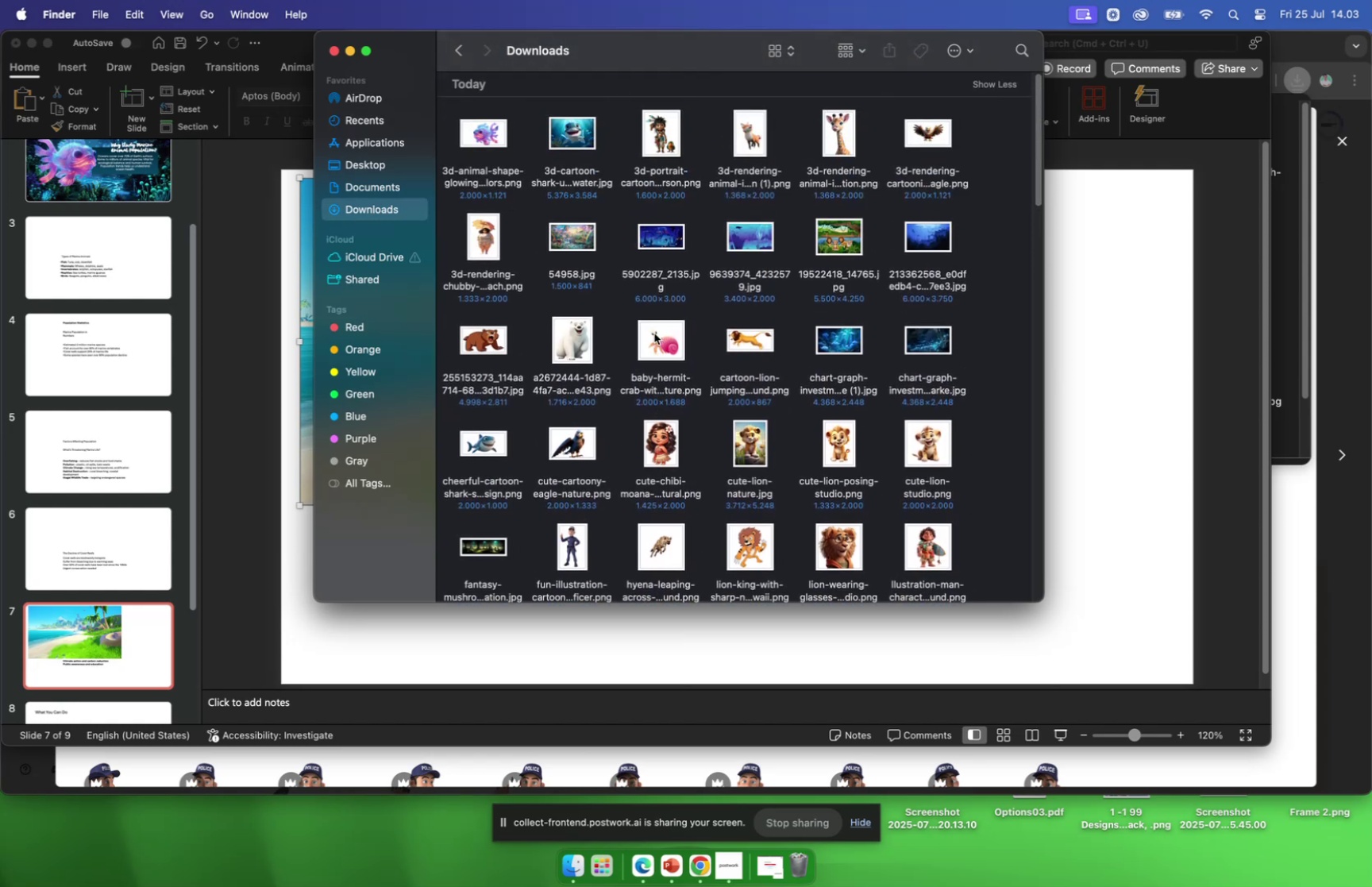 
scroll: coordinate [654, 333], scroll_direction: down, amount: 7.0
 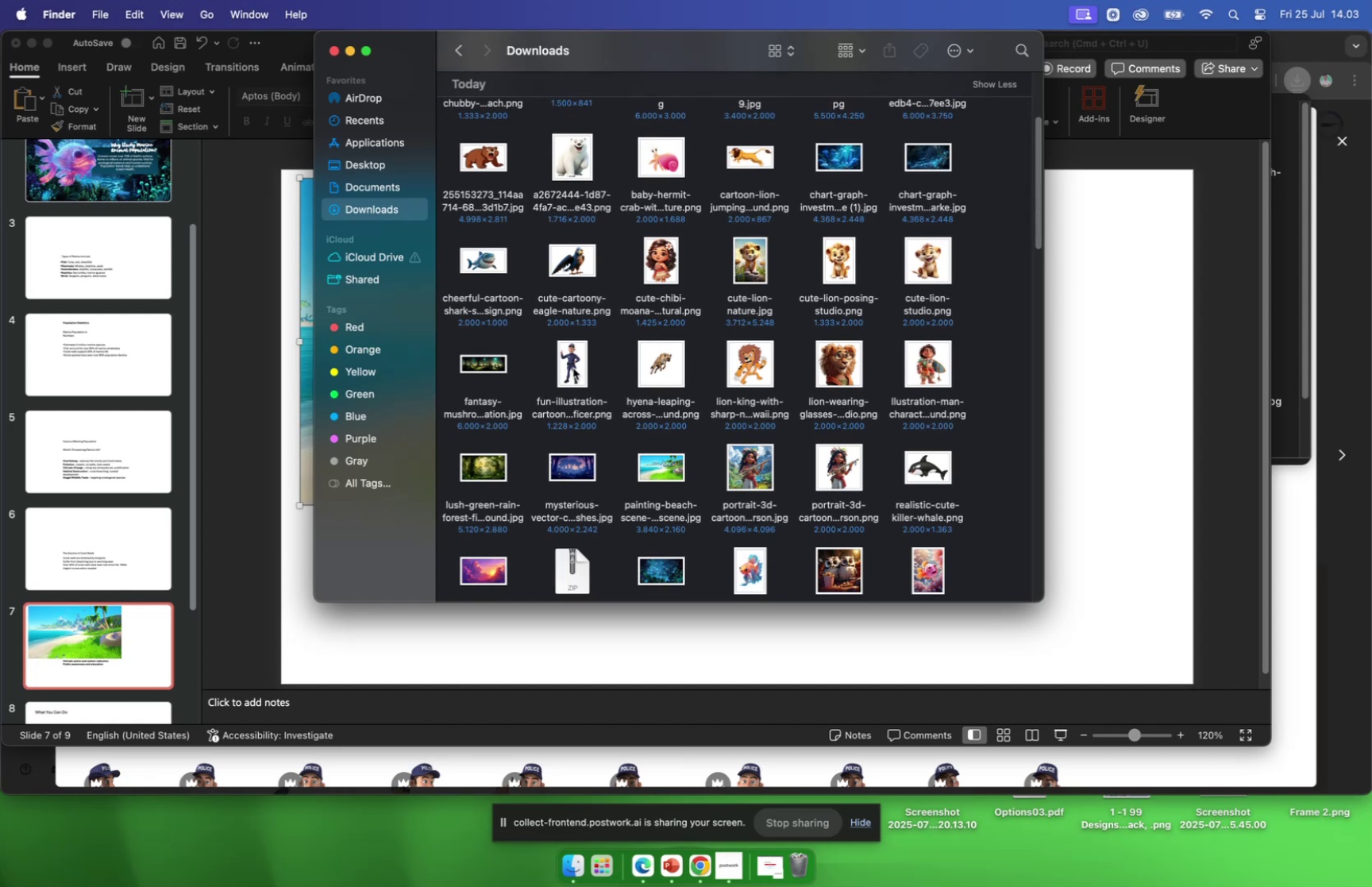 
left_click_drag(start_coordinate=[572, 368], to_coordinate=[1122, 404])
 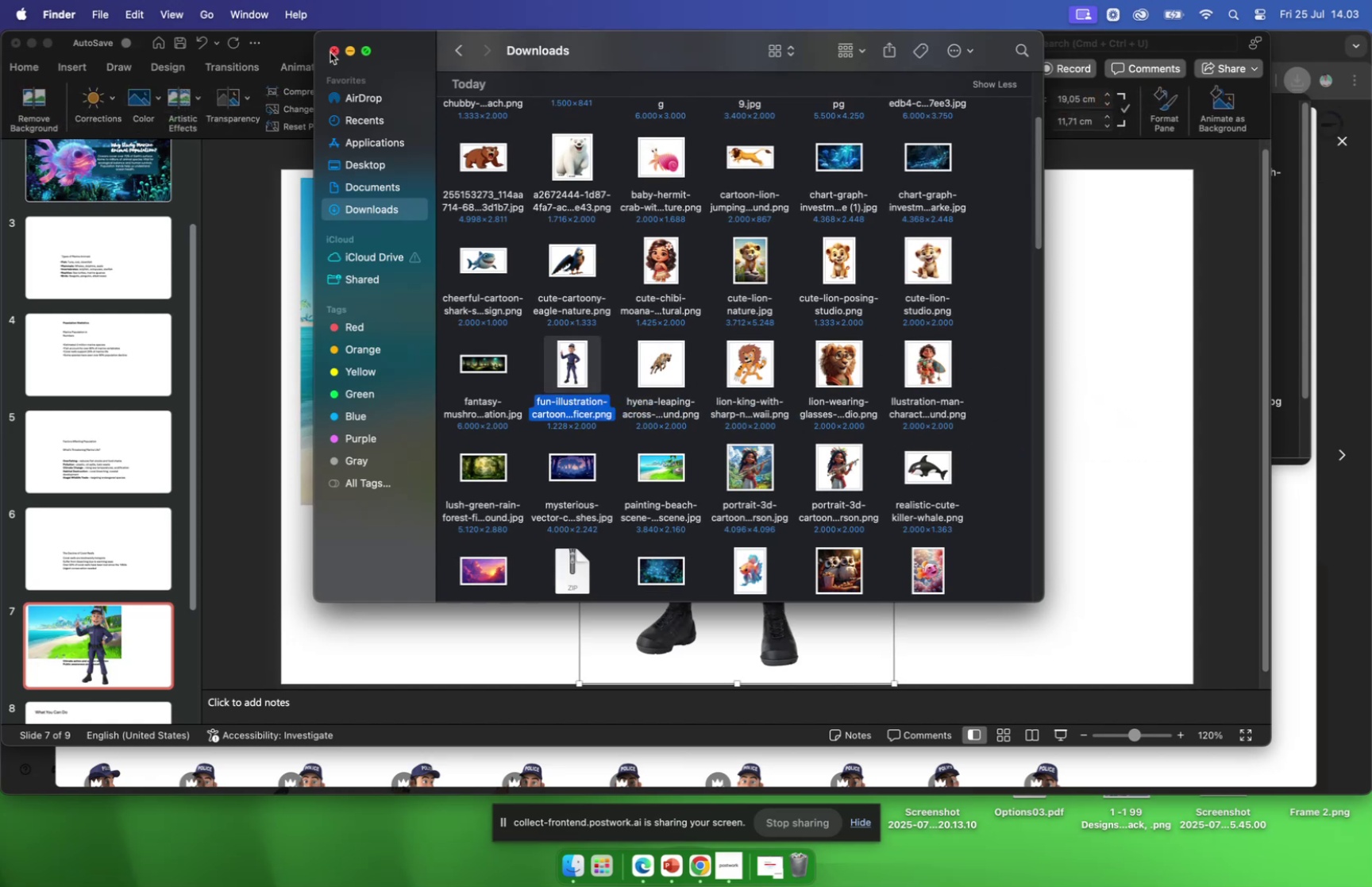 
left_click([333, 52])
 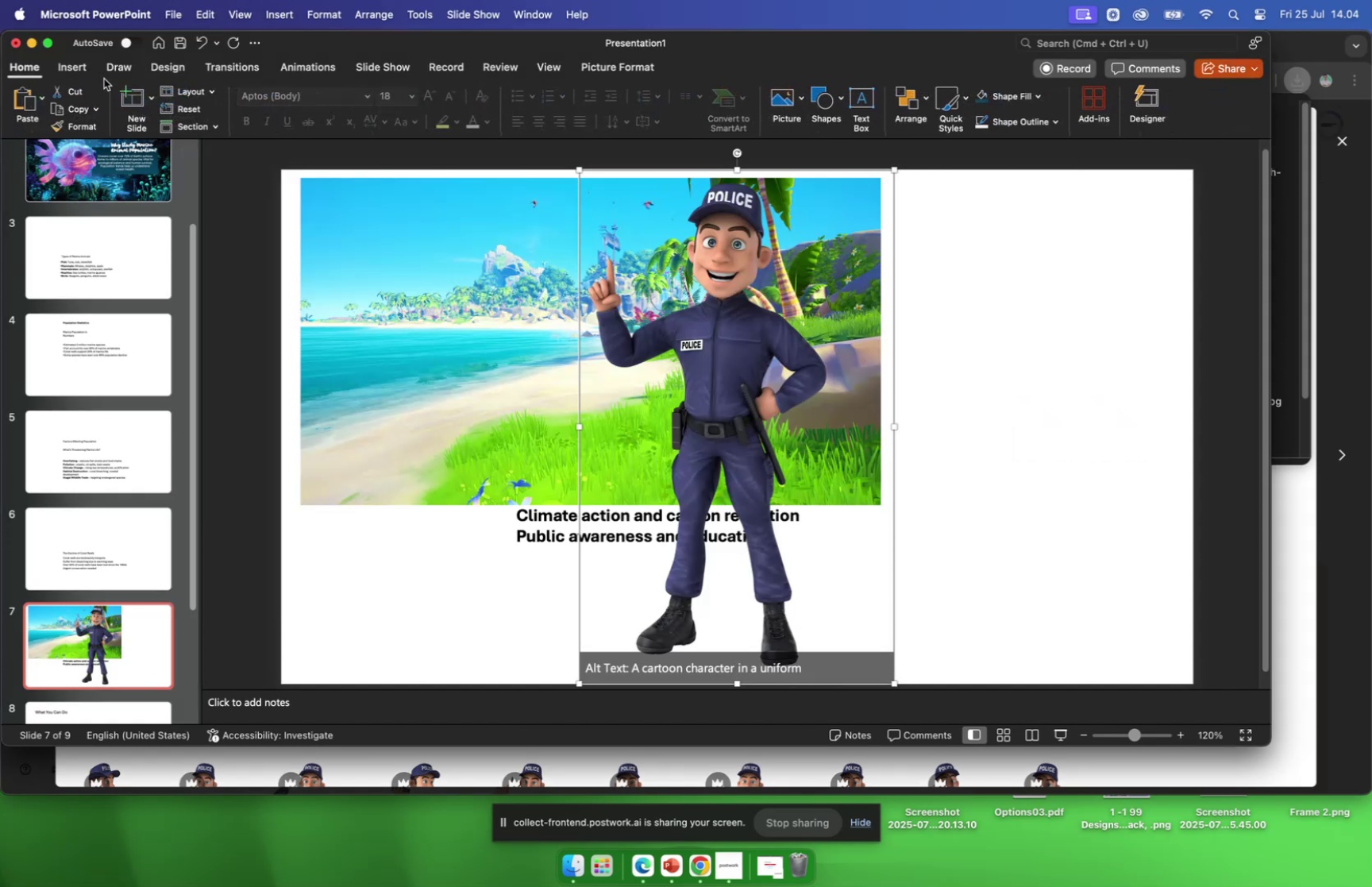 
left_click([1140, 114])
 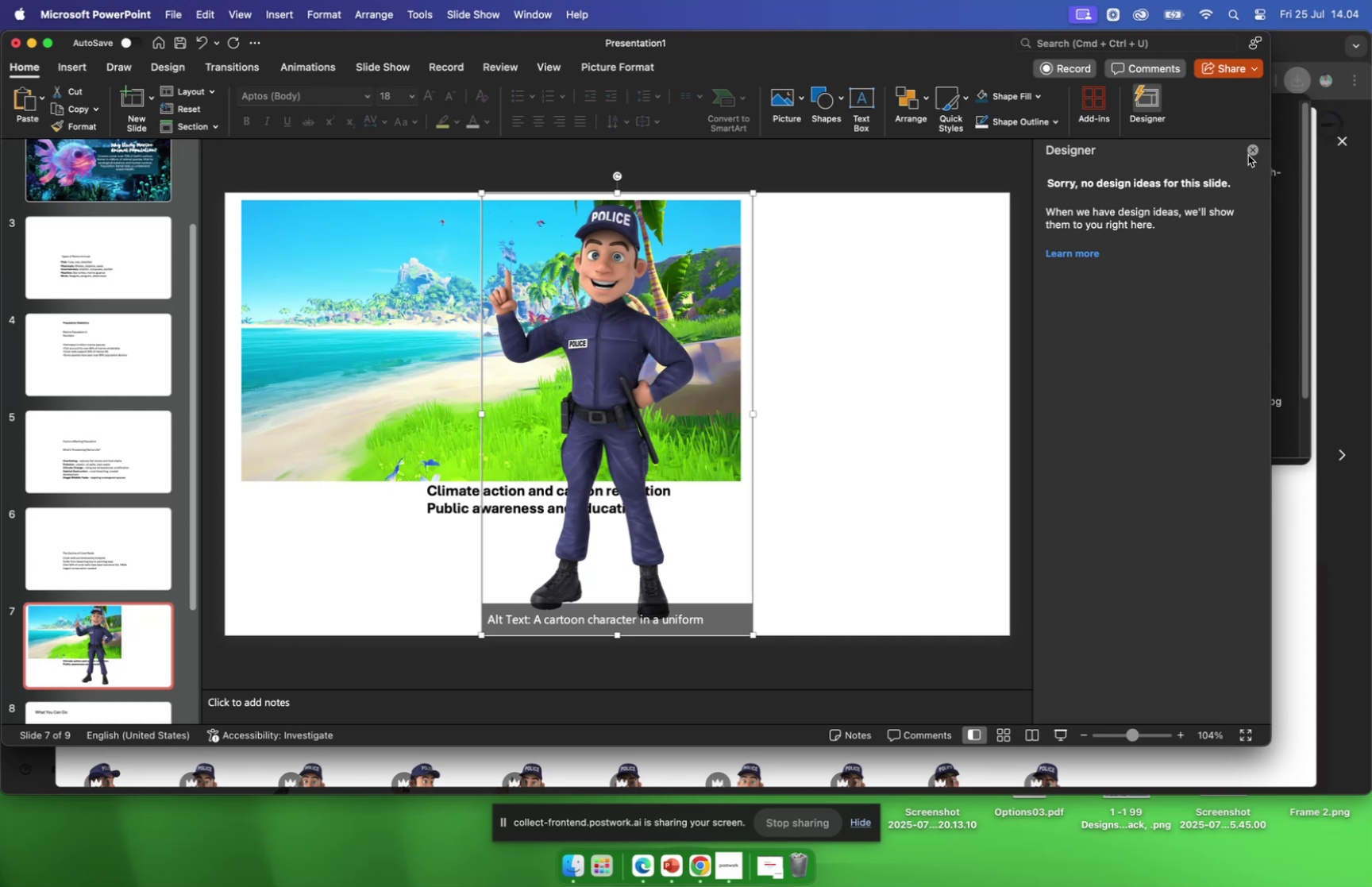 
left_click([1251, 157])
 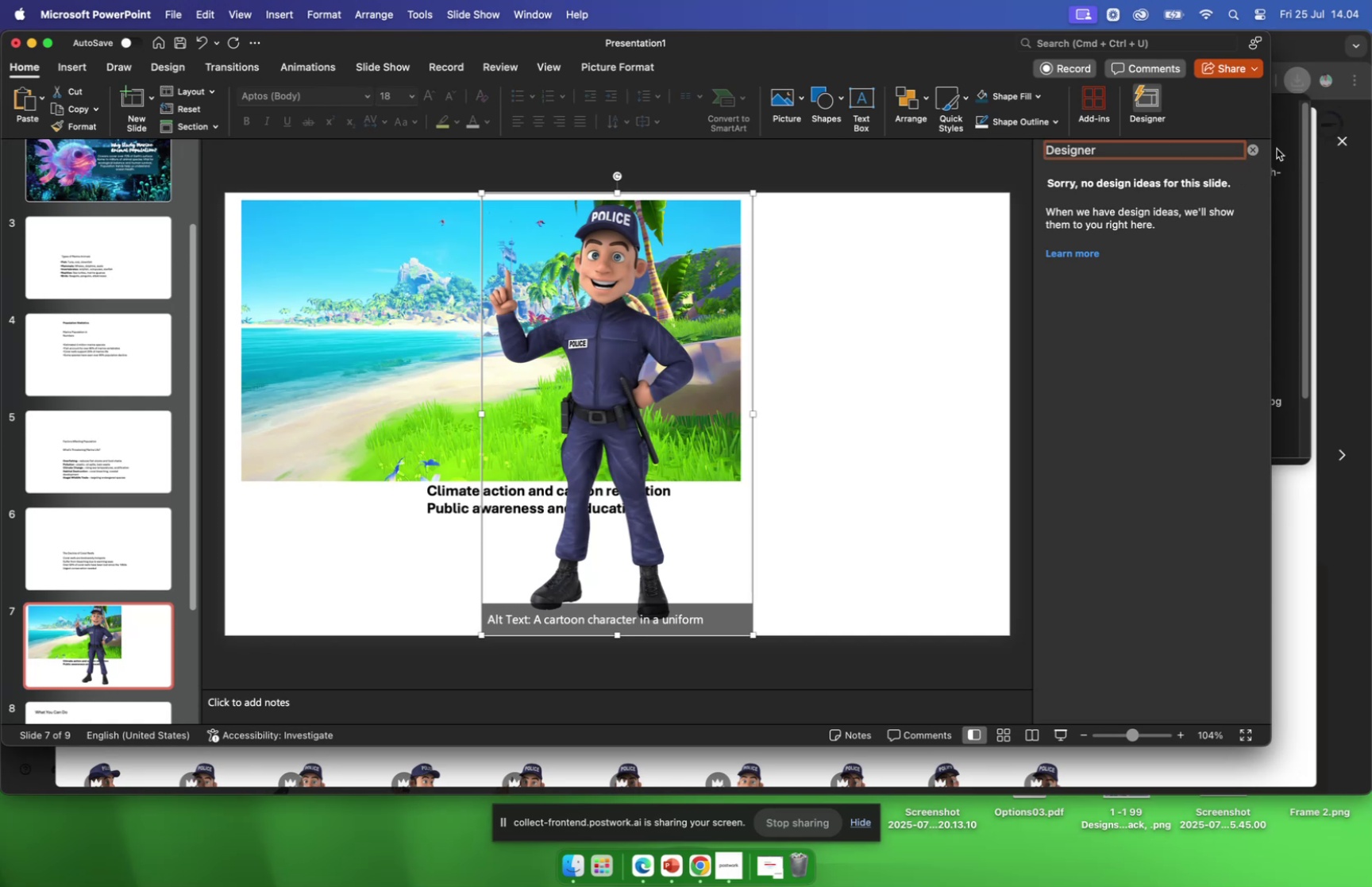 
left_click([1252, 151])
 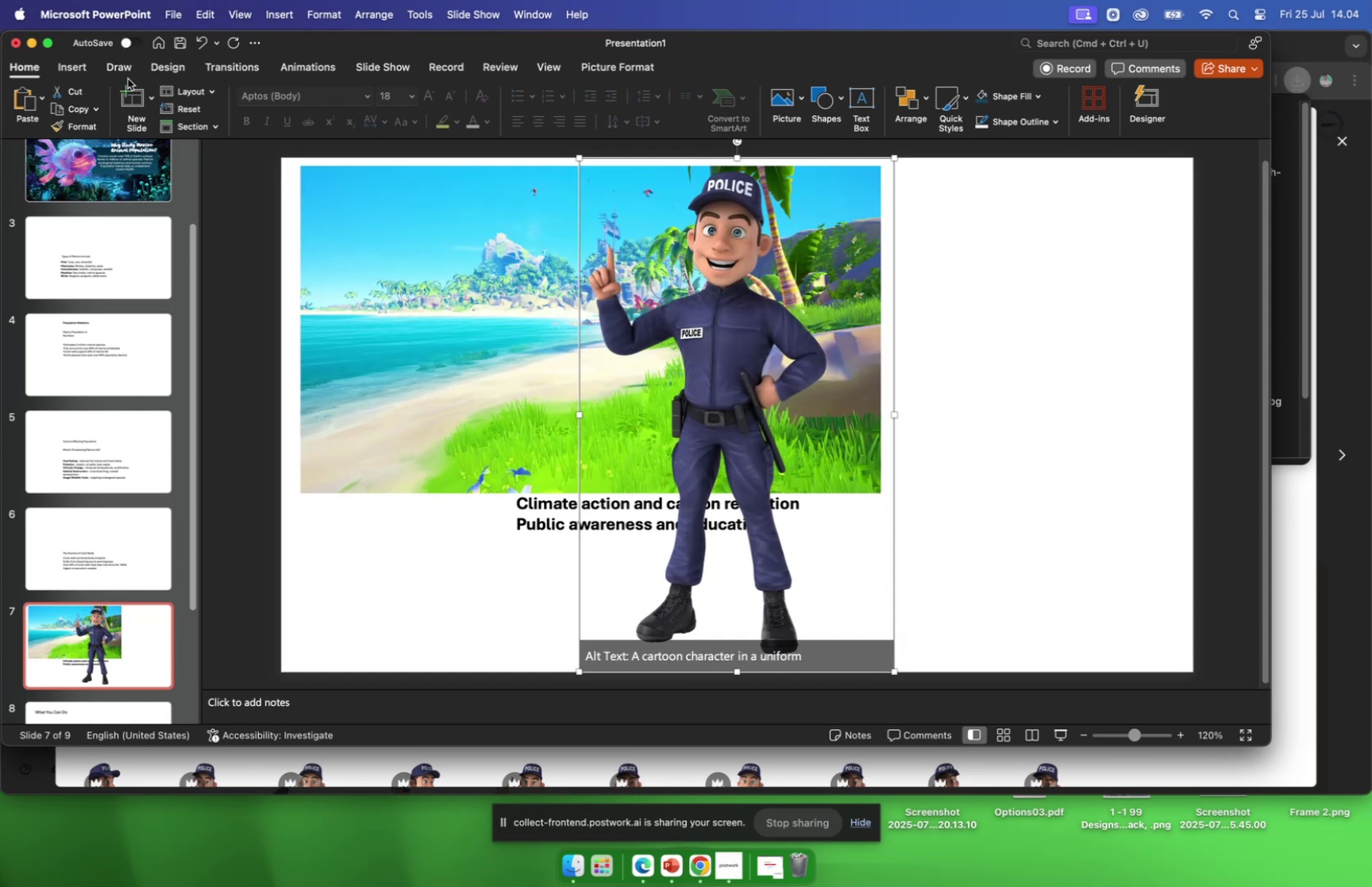 
left_click([176, 67])
 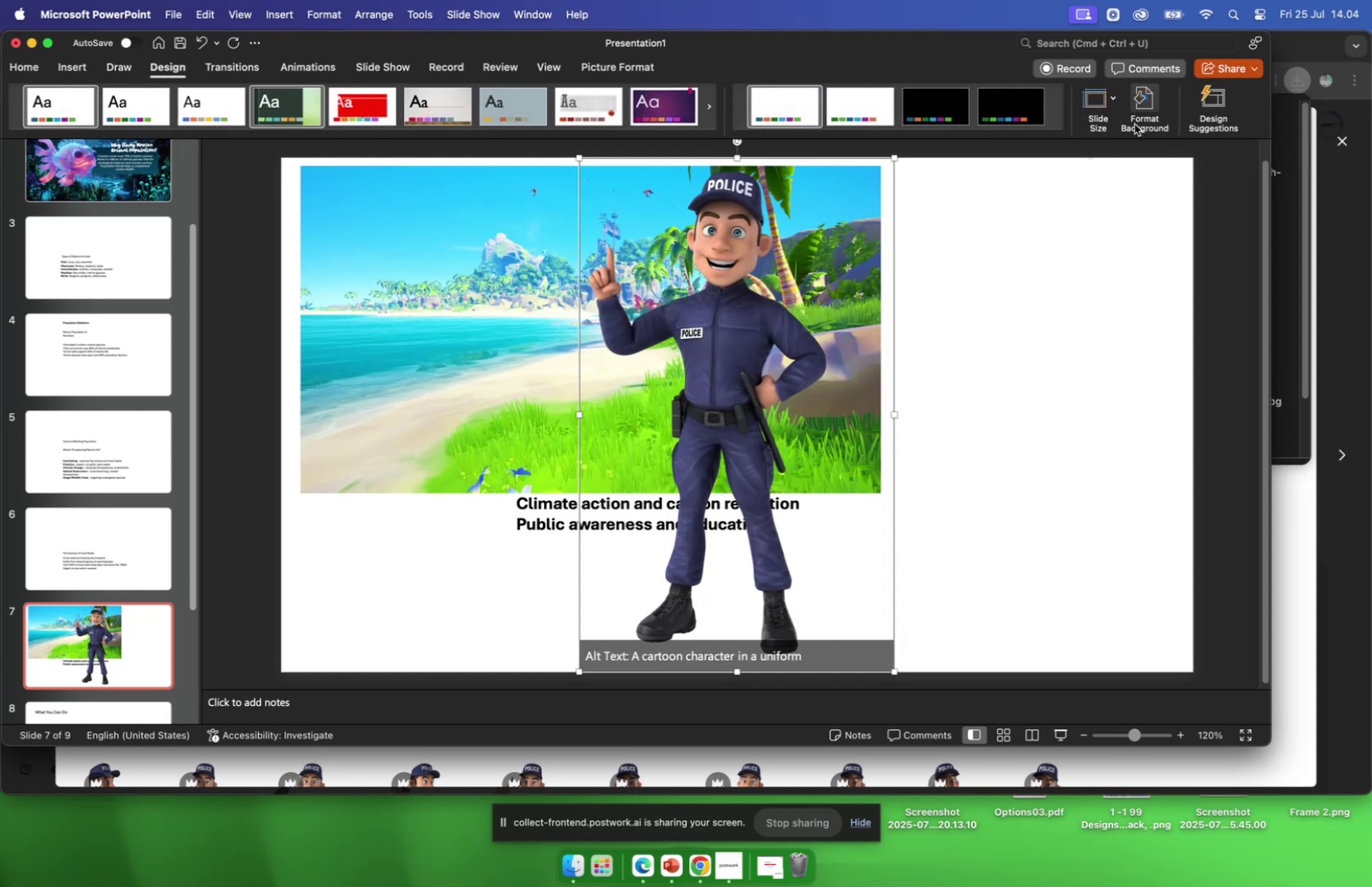 
left_click([1134, 123])
 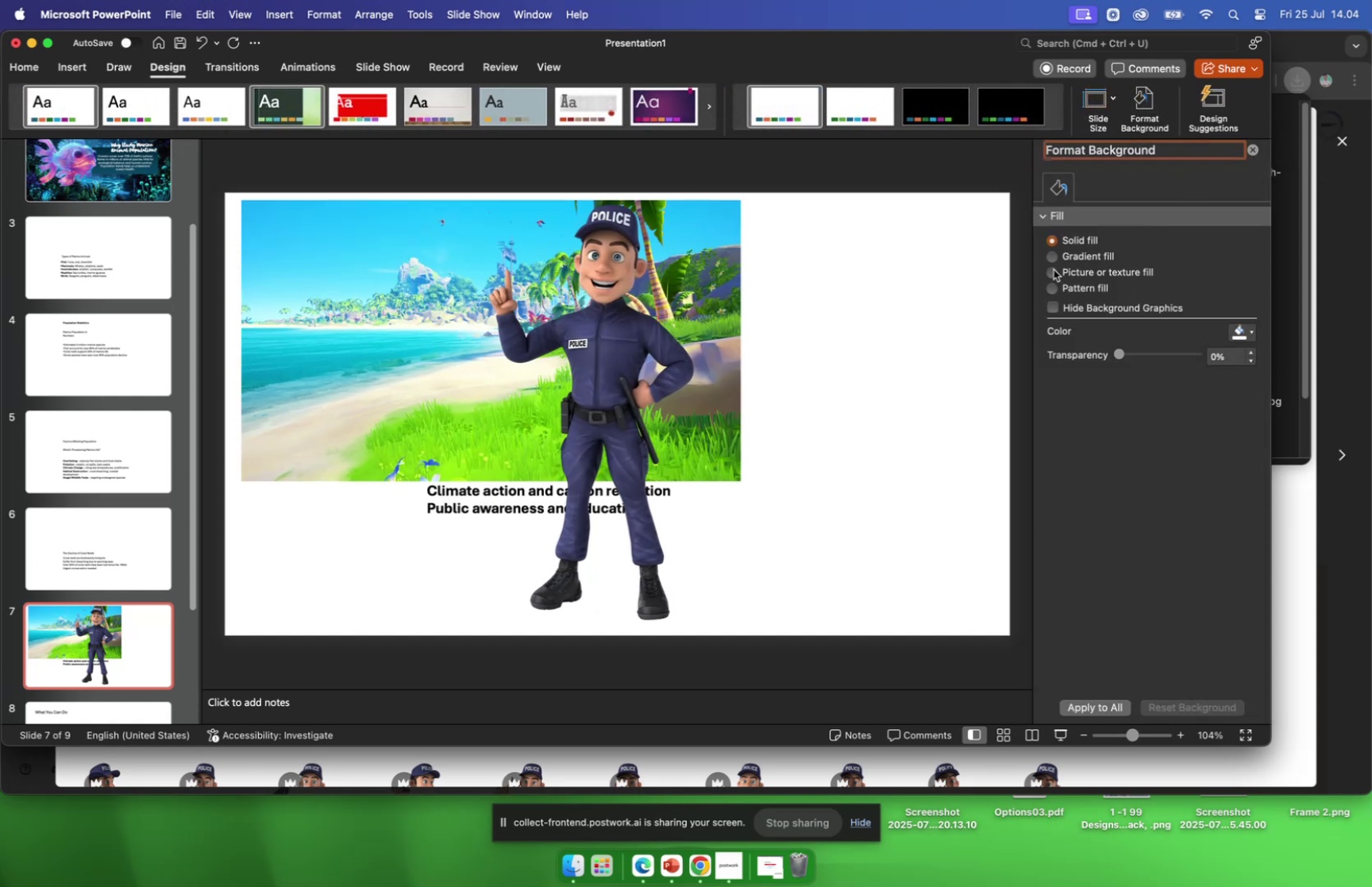 
left_click([1052, 271])
 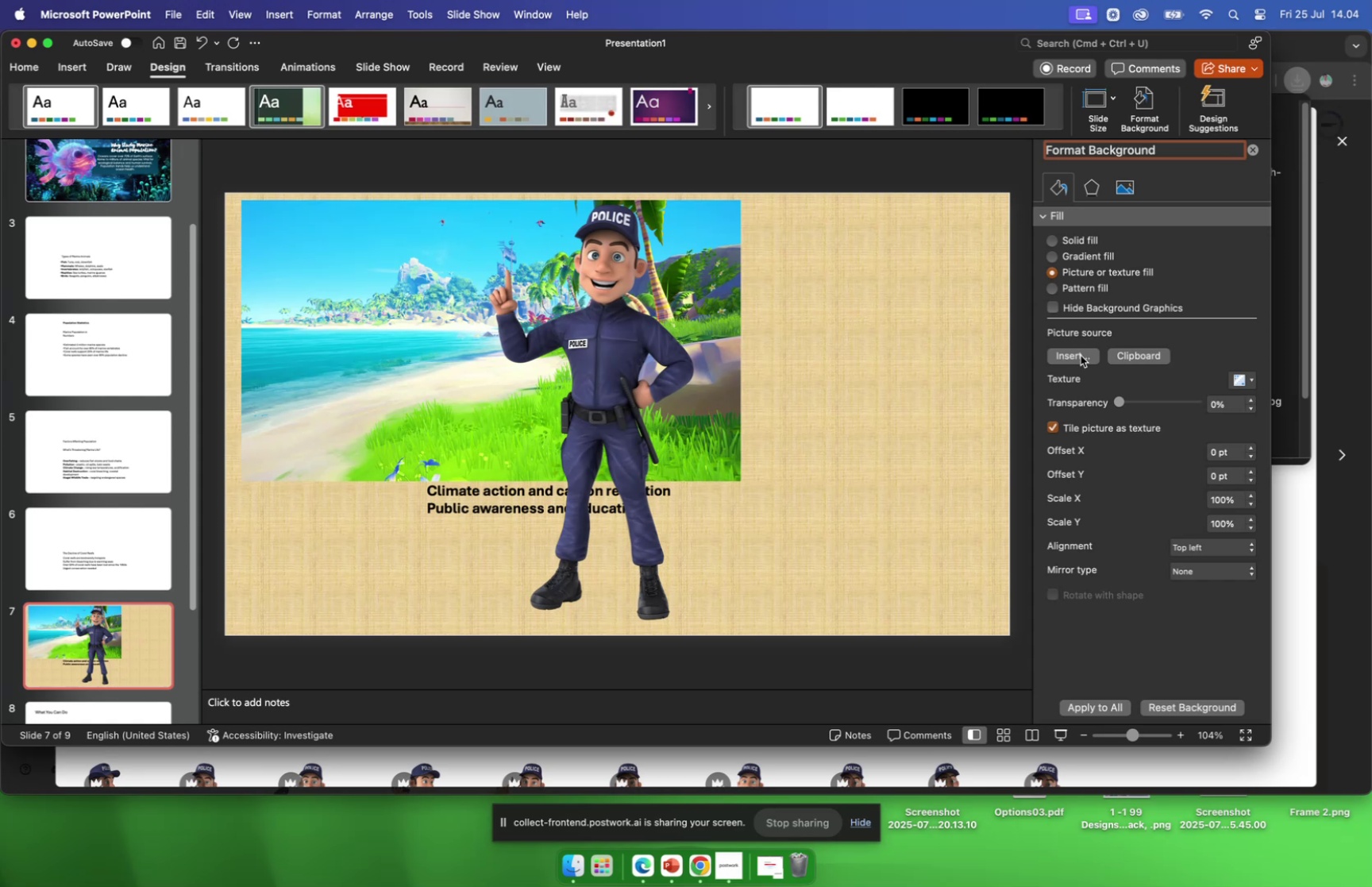 
left_click([1081, 355])
 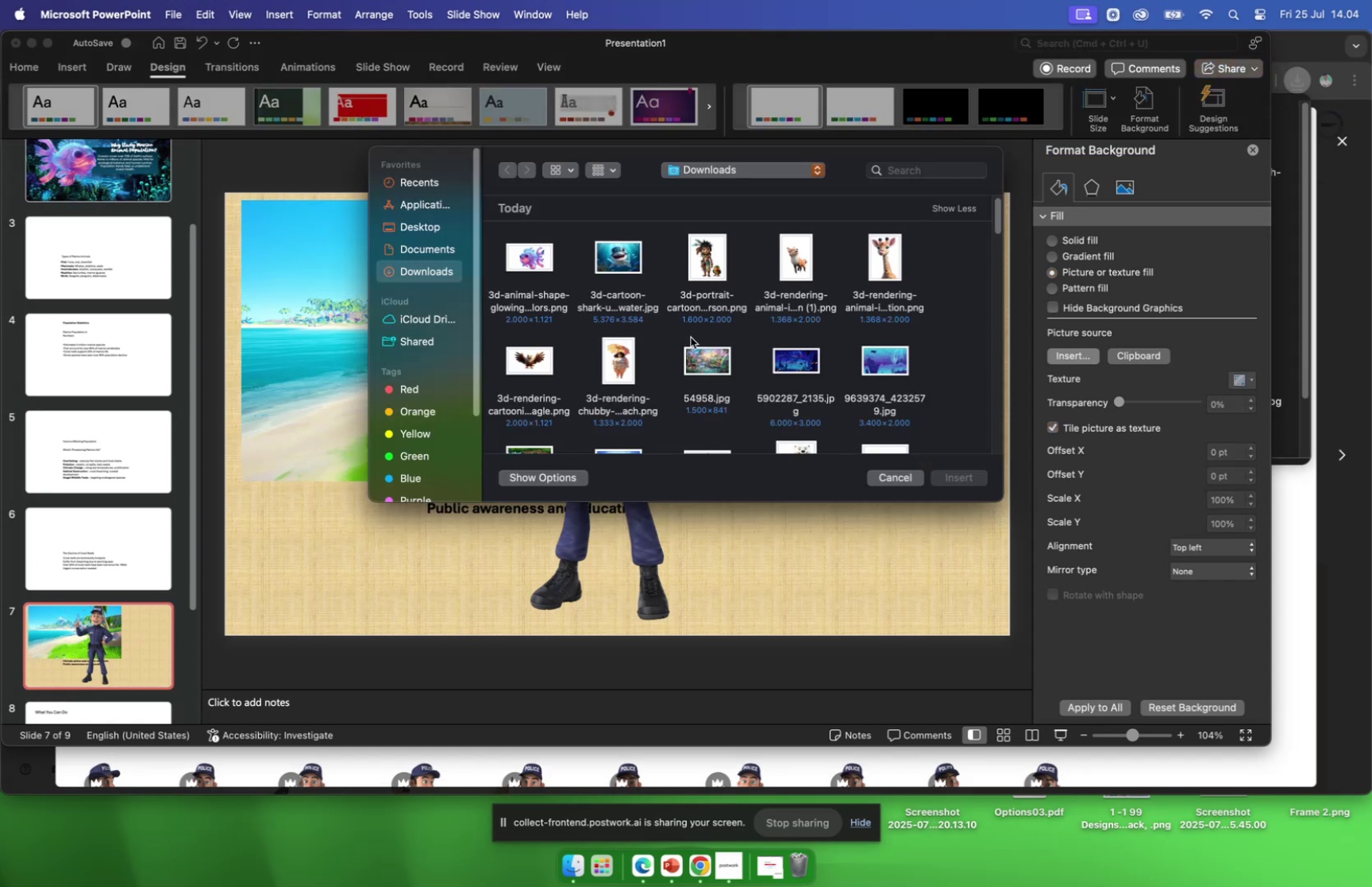 
scroll: coordinate [756, 376], scroll_direction: down, amount: 68.0
 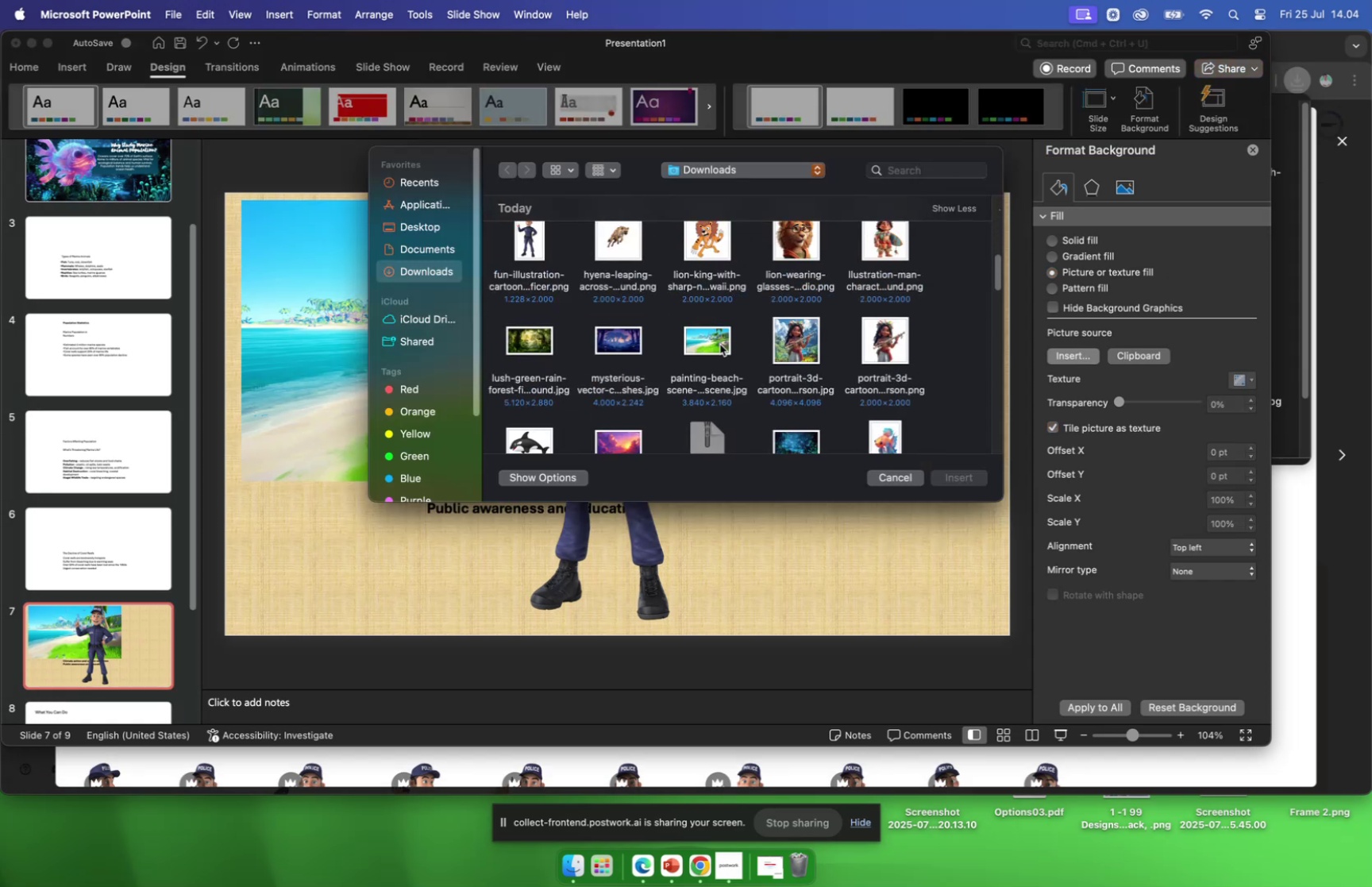 
left_click([720, 344])
 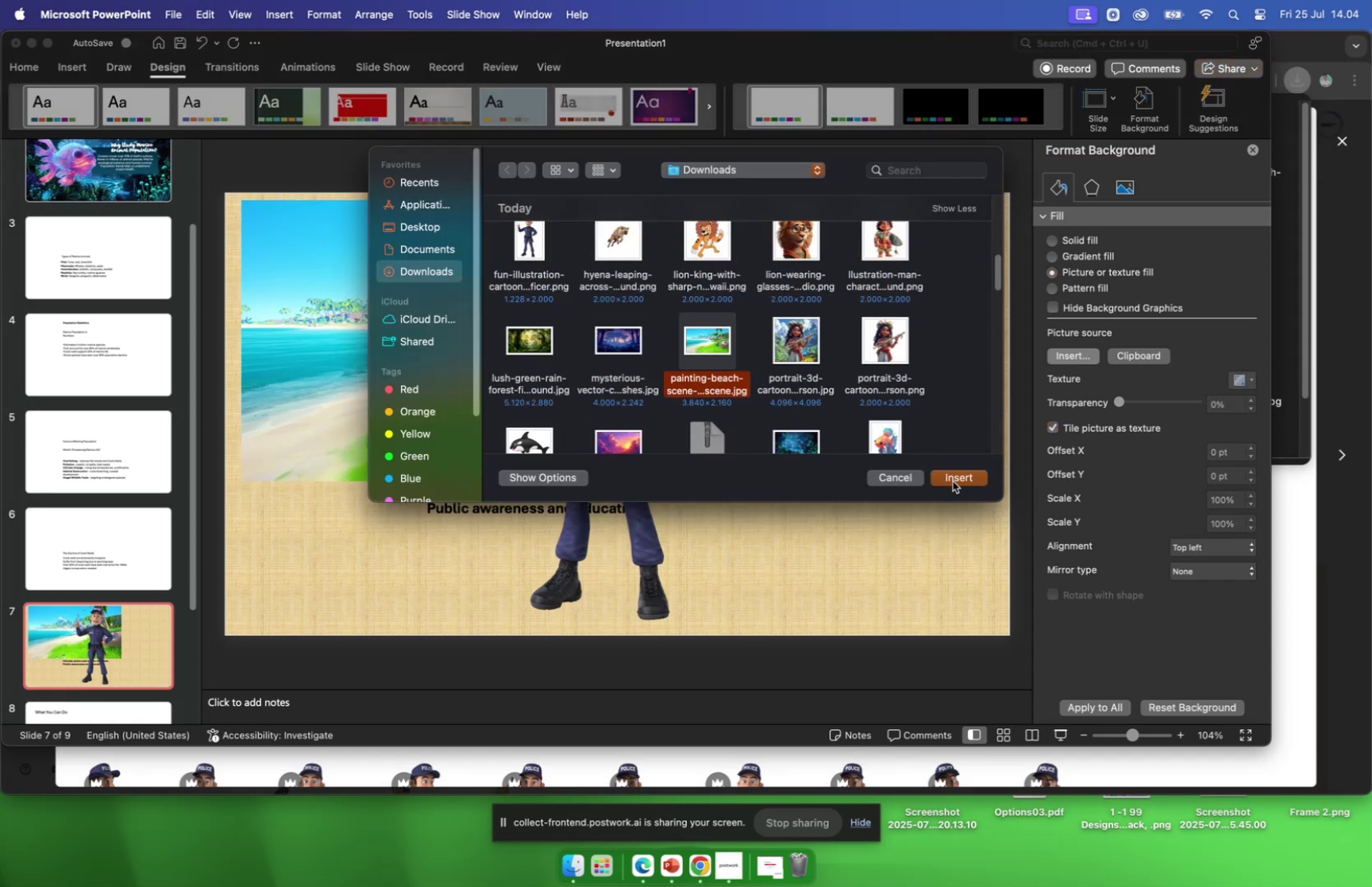 
left_click([953, 480])
 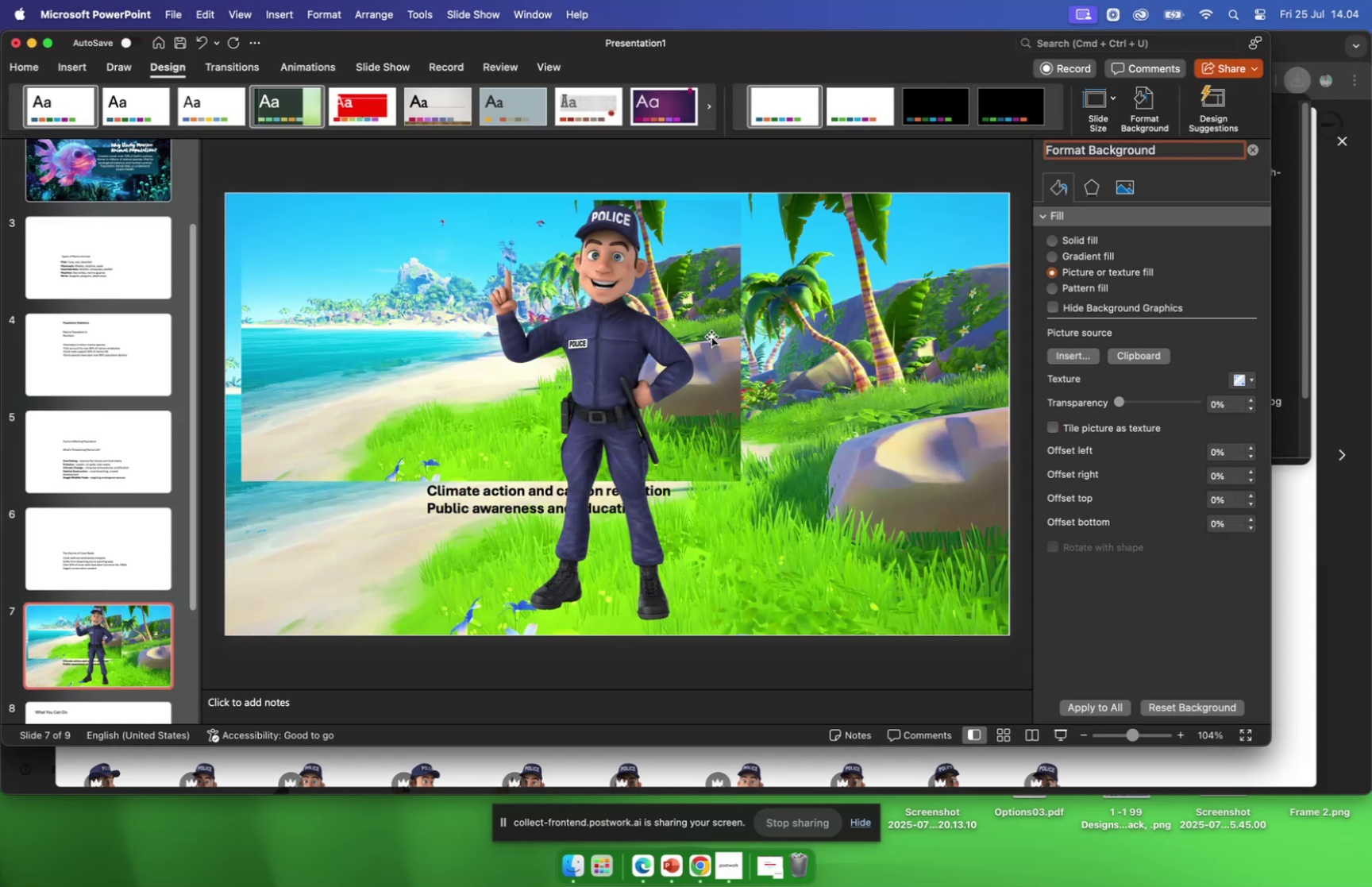 
left_click([711, 336])
 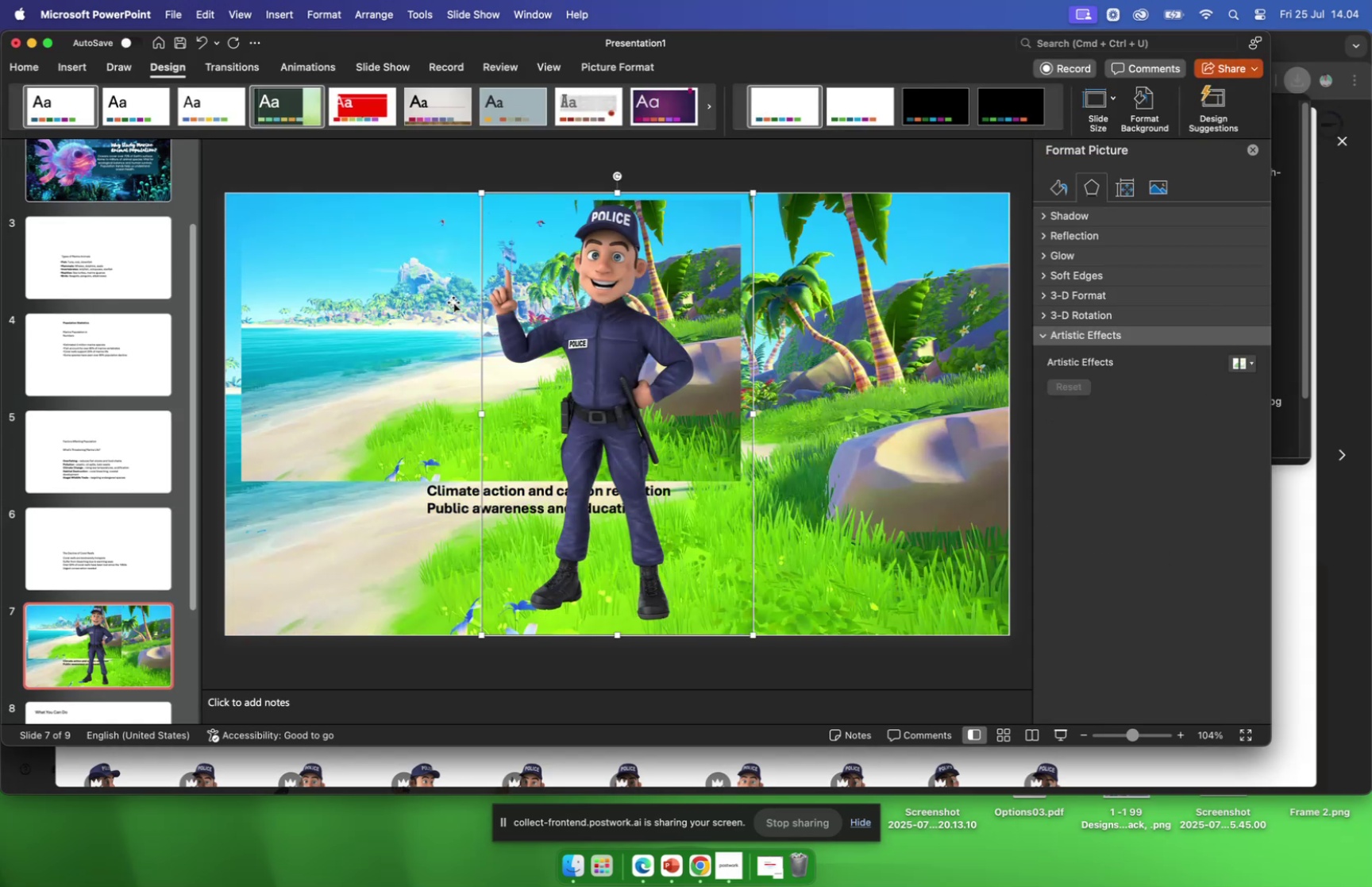 
left_click([453, 302])
 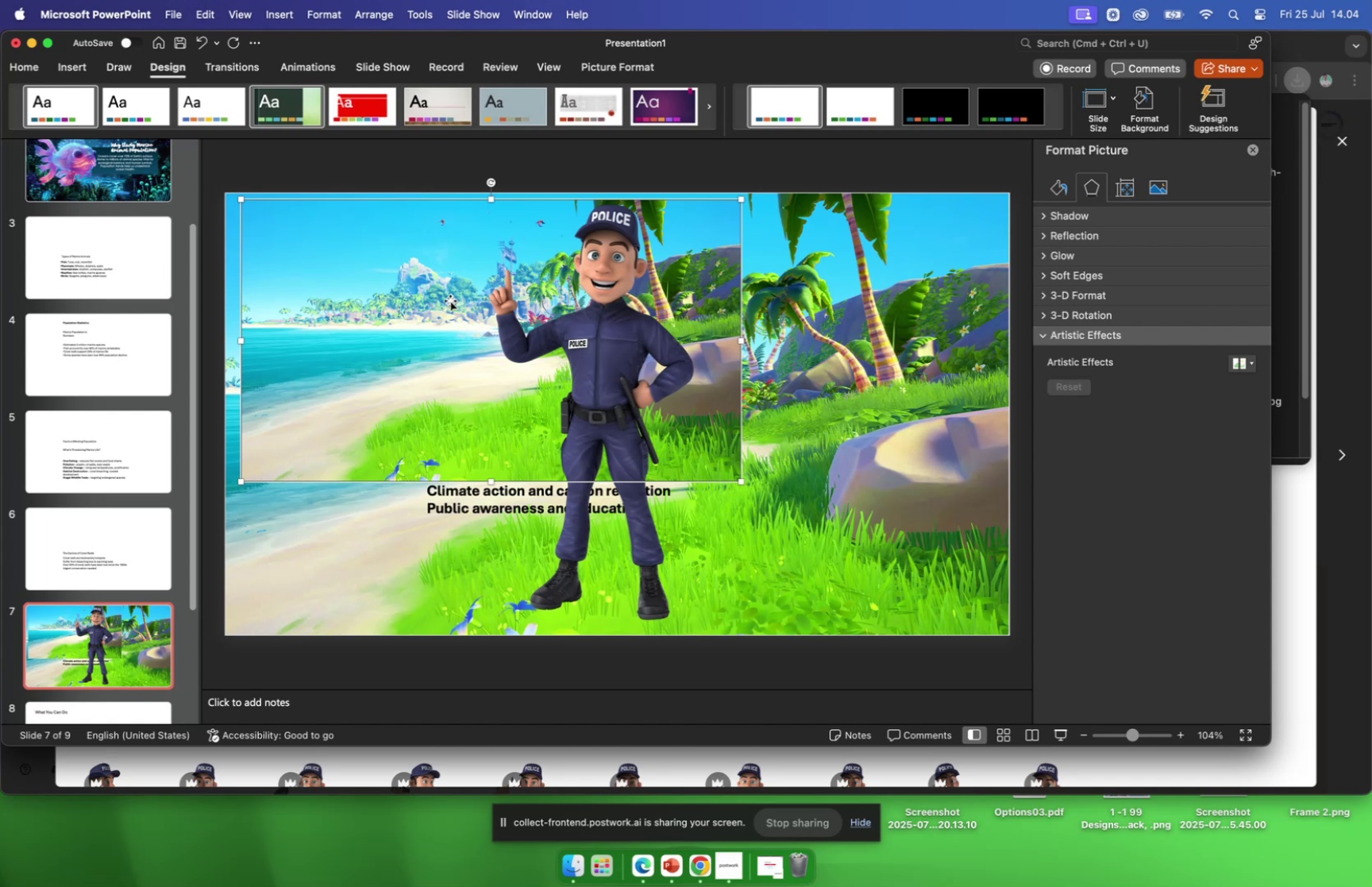 
key(Backspace)
 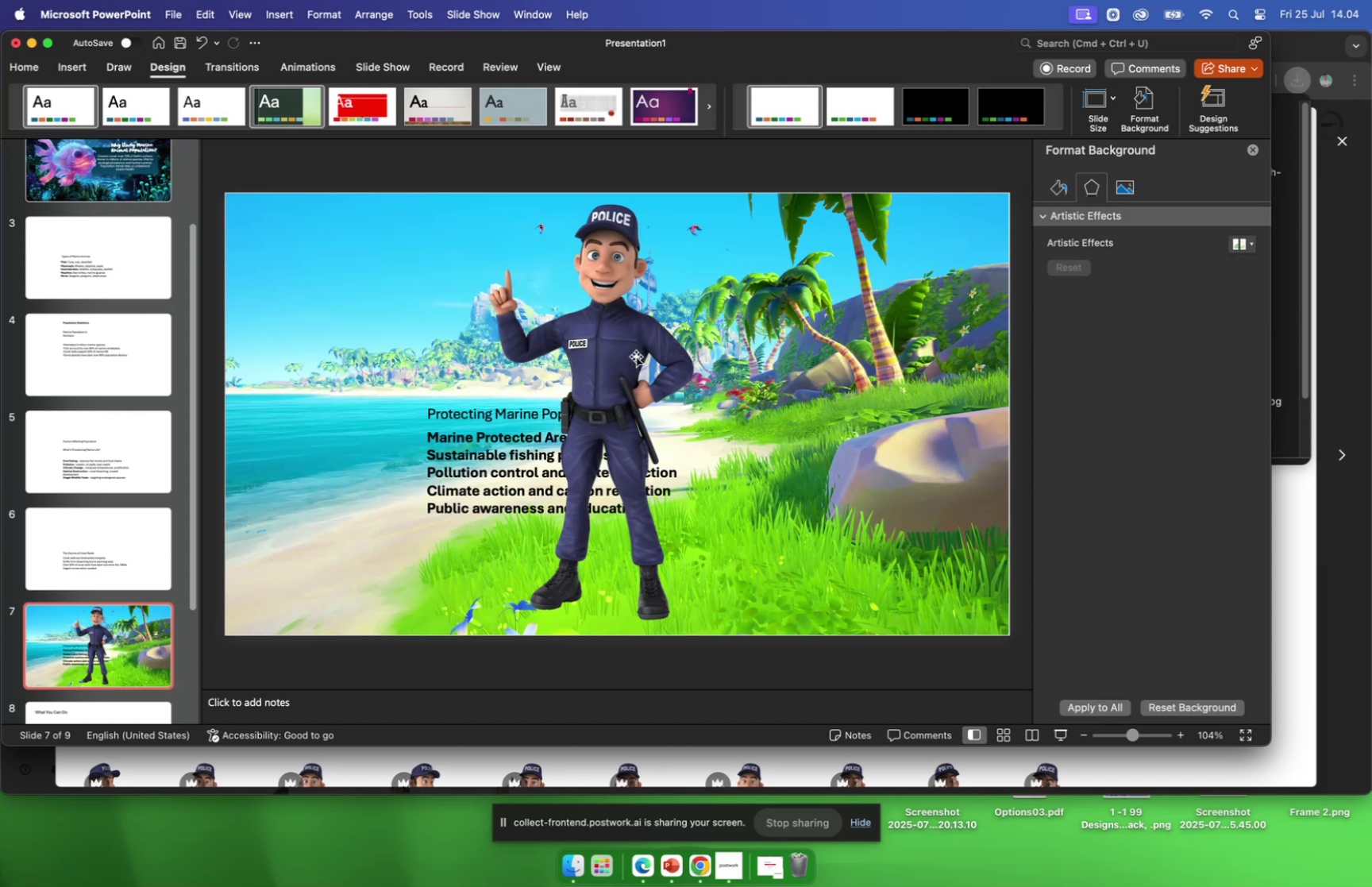 
left_click_drag(start_coordinate=[616, 359], to_coordinate=[863, 438])
 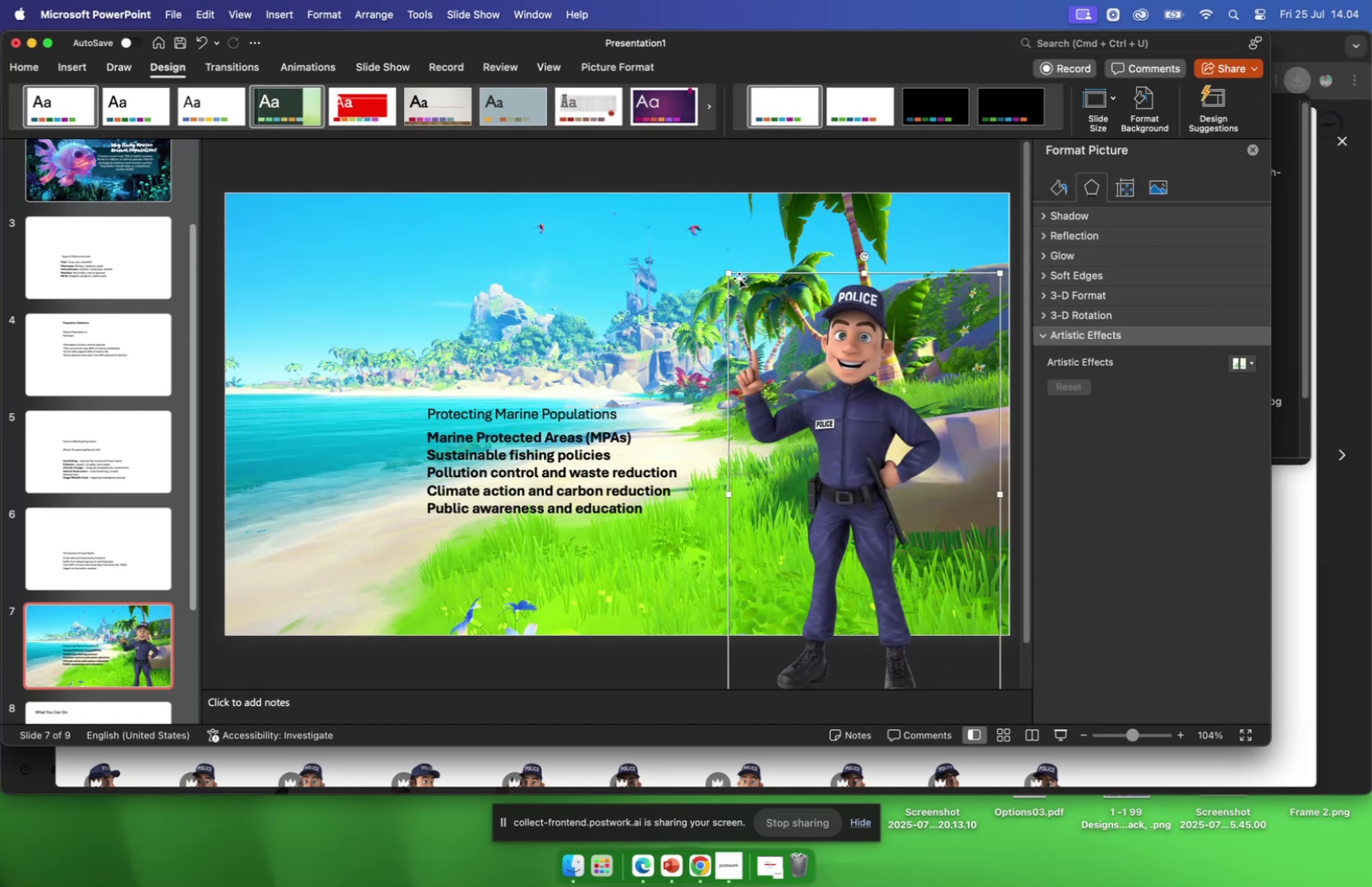 
left_click_drag(start_coordinate=[728, 271], to_coordinate=[692, 249])
 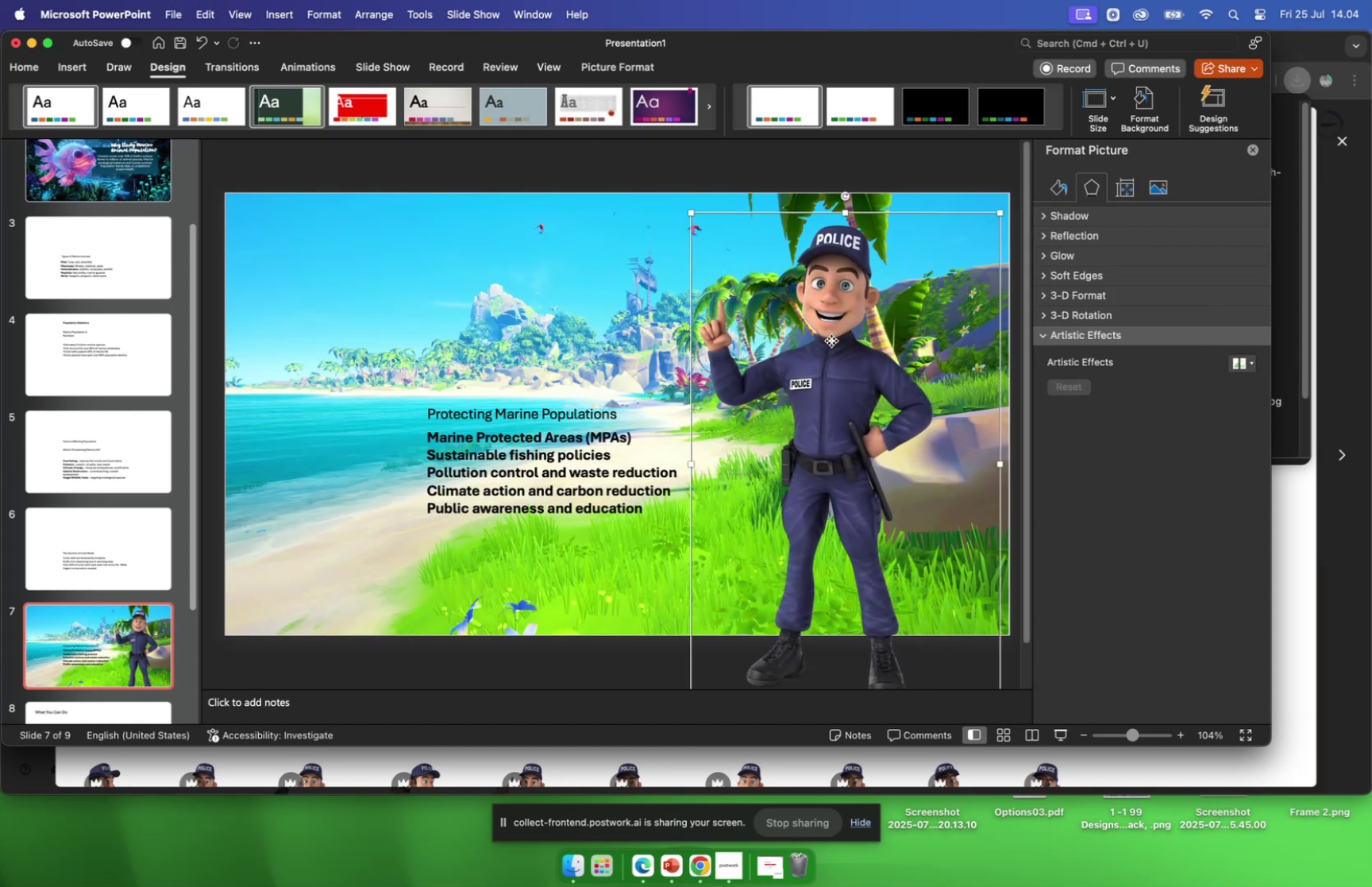 
left_click_drag(start_coordinate=[831, 338], to_coordinate=[758, 395])
 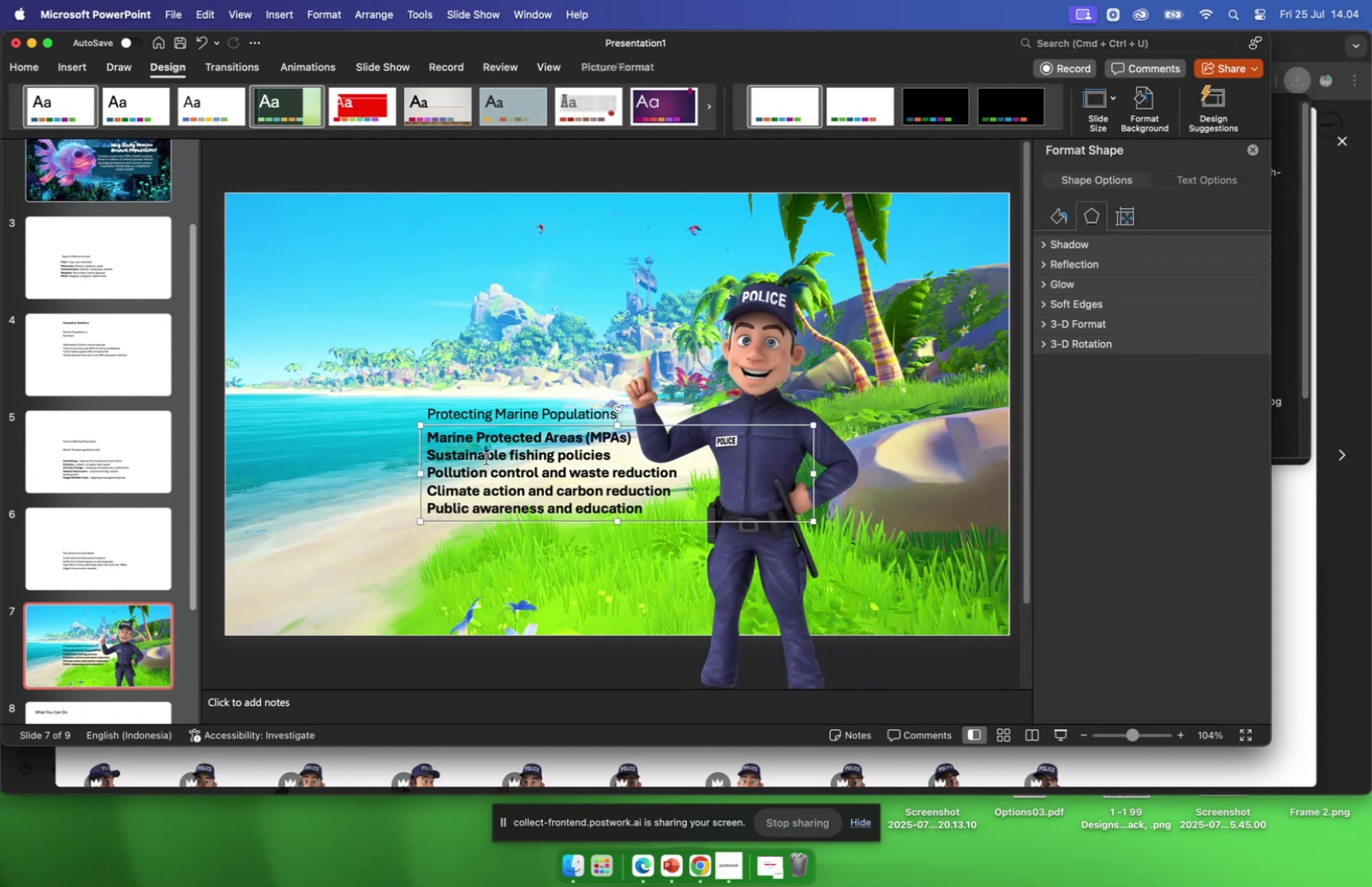 
double_click([482, 457])
 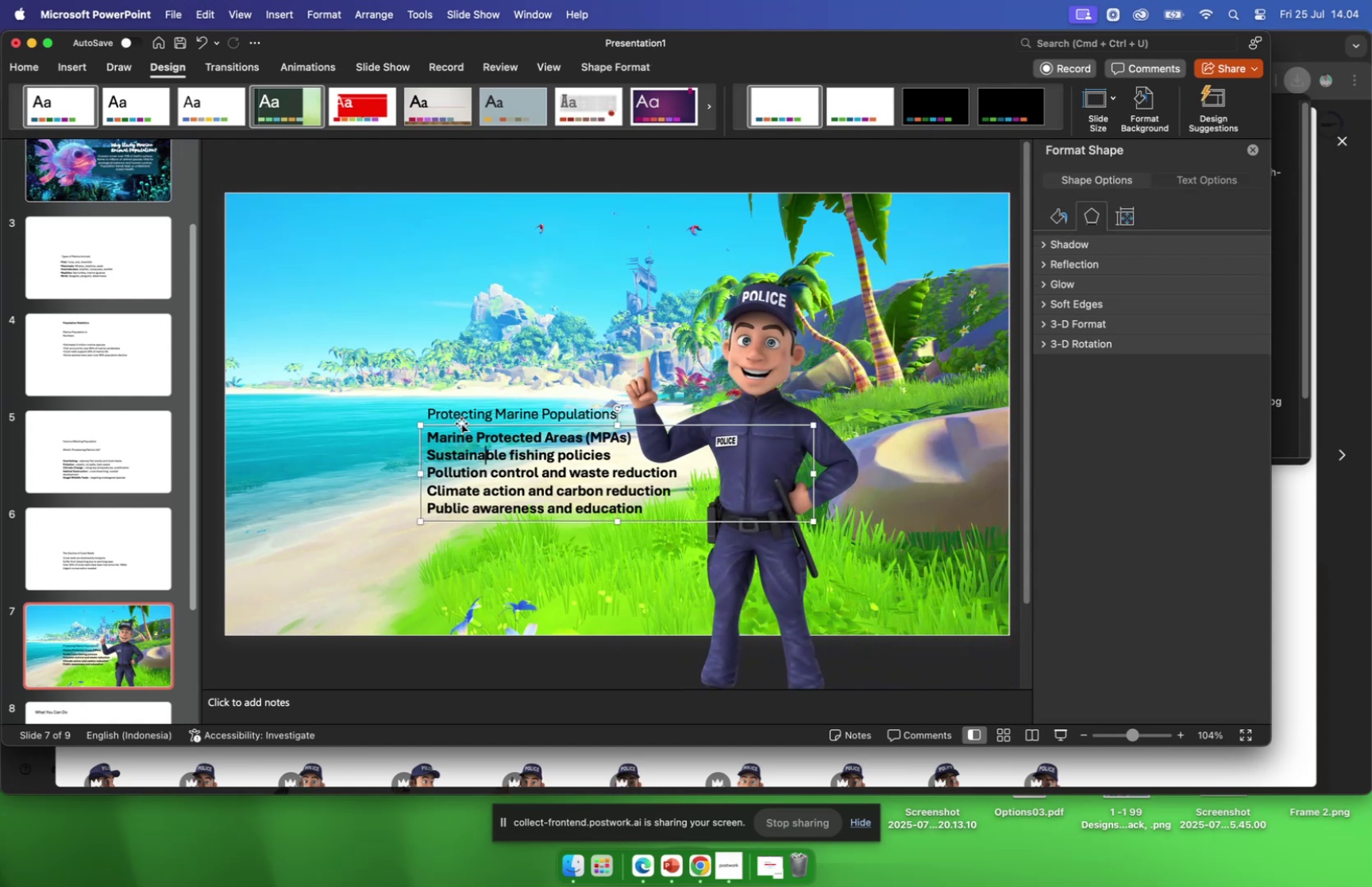 
left_click_drag(start_coordinate=[461, 422], to_coordinate=[417, 382])
 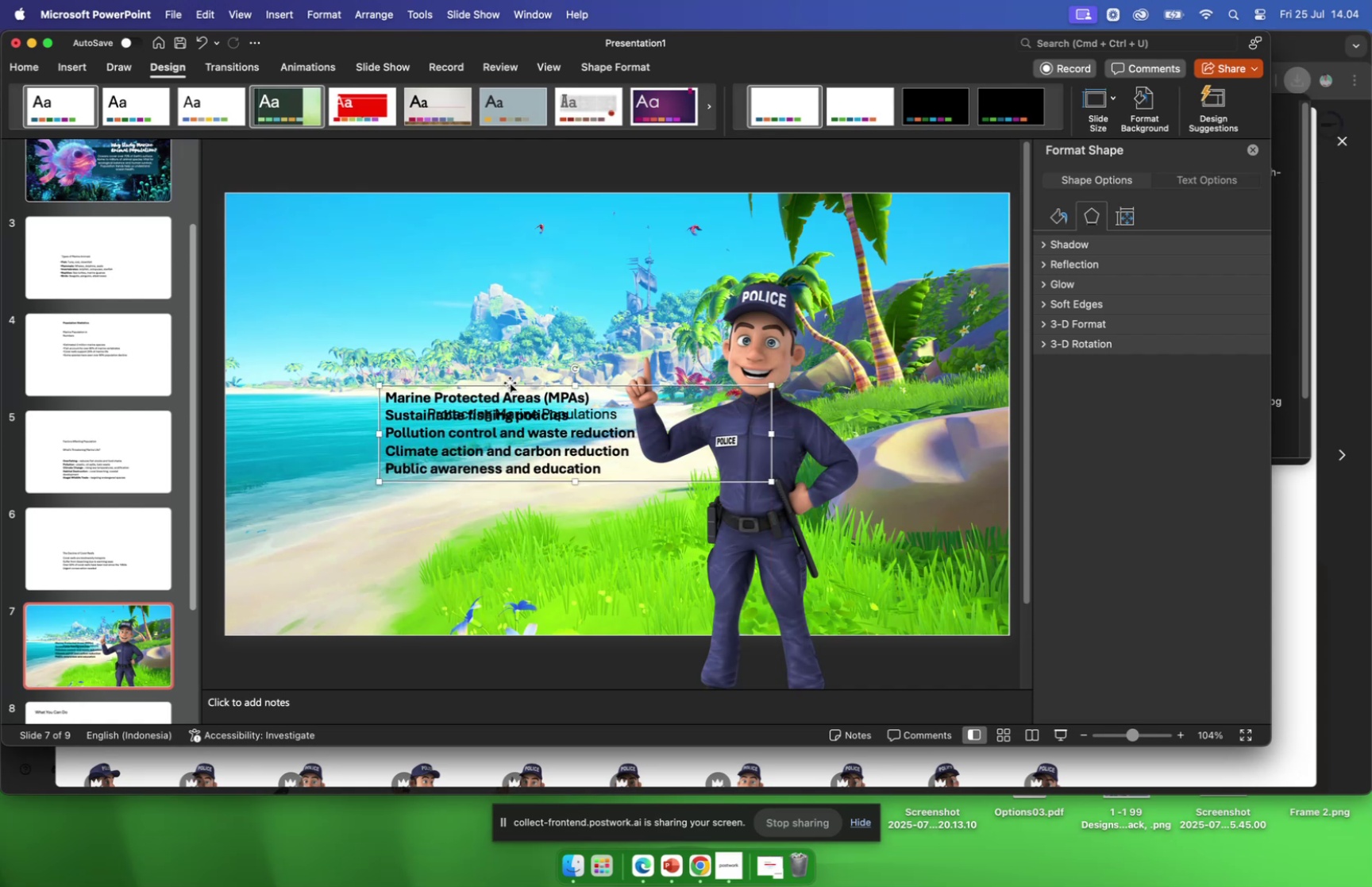 
left_click_drag(start_coordinate=[510, 382], to_coordinate=[438, 438])
 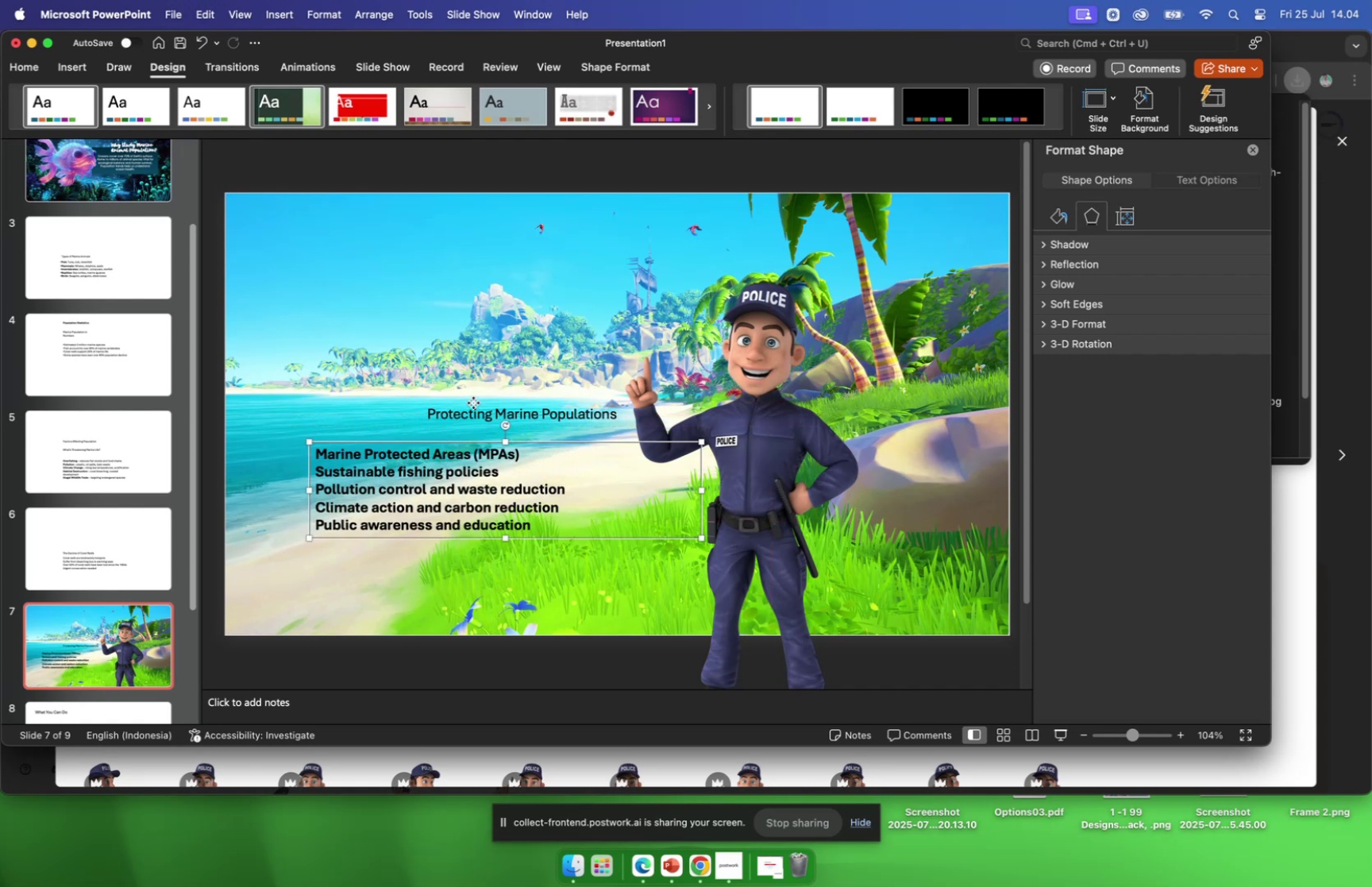 
left_click_drag(start_coordinate=[473, 402], to_coordinate=[472, 406])
 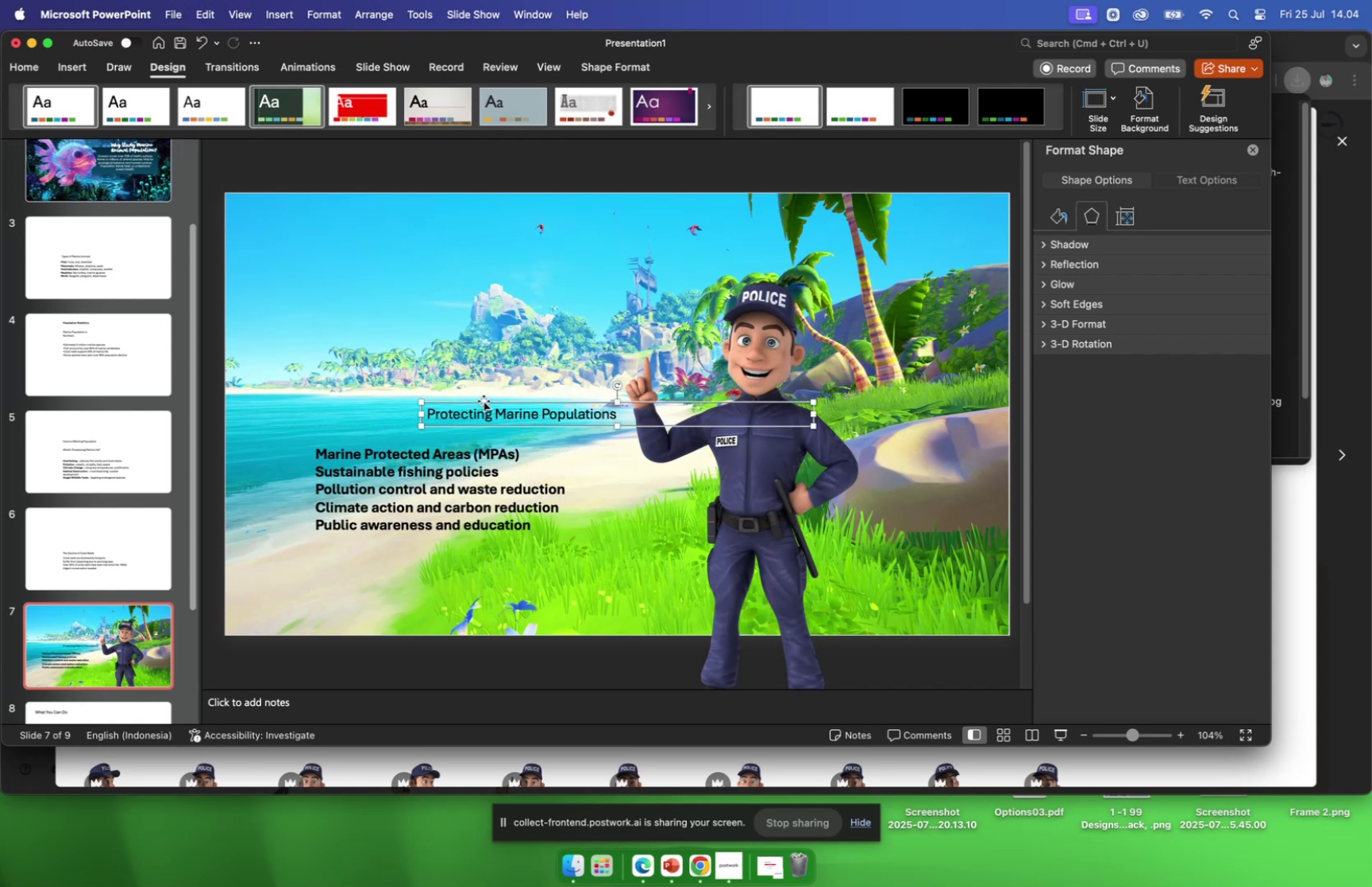 
left_click_drag(start_coordinate=[484, 400], to_coordinate=[379, 333])
 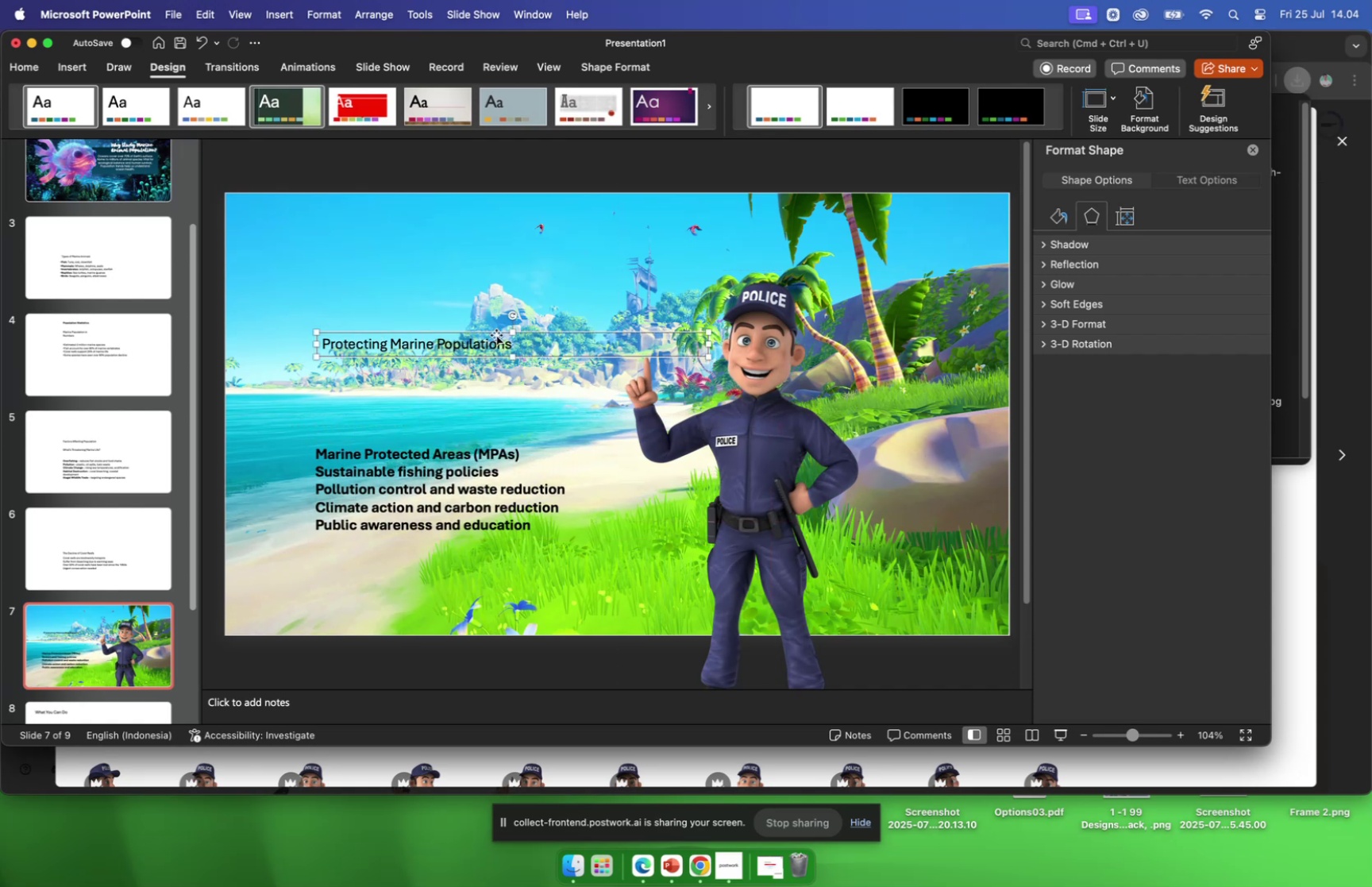 
left_click_drag(start_coordinate=[494, 332], to_coordinate=[530, 336])
 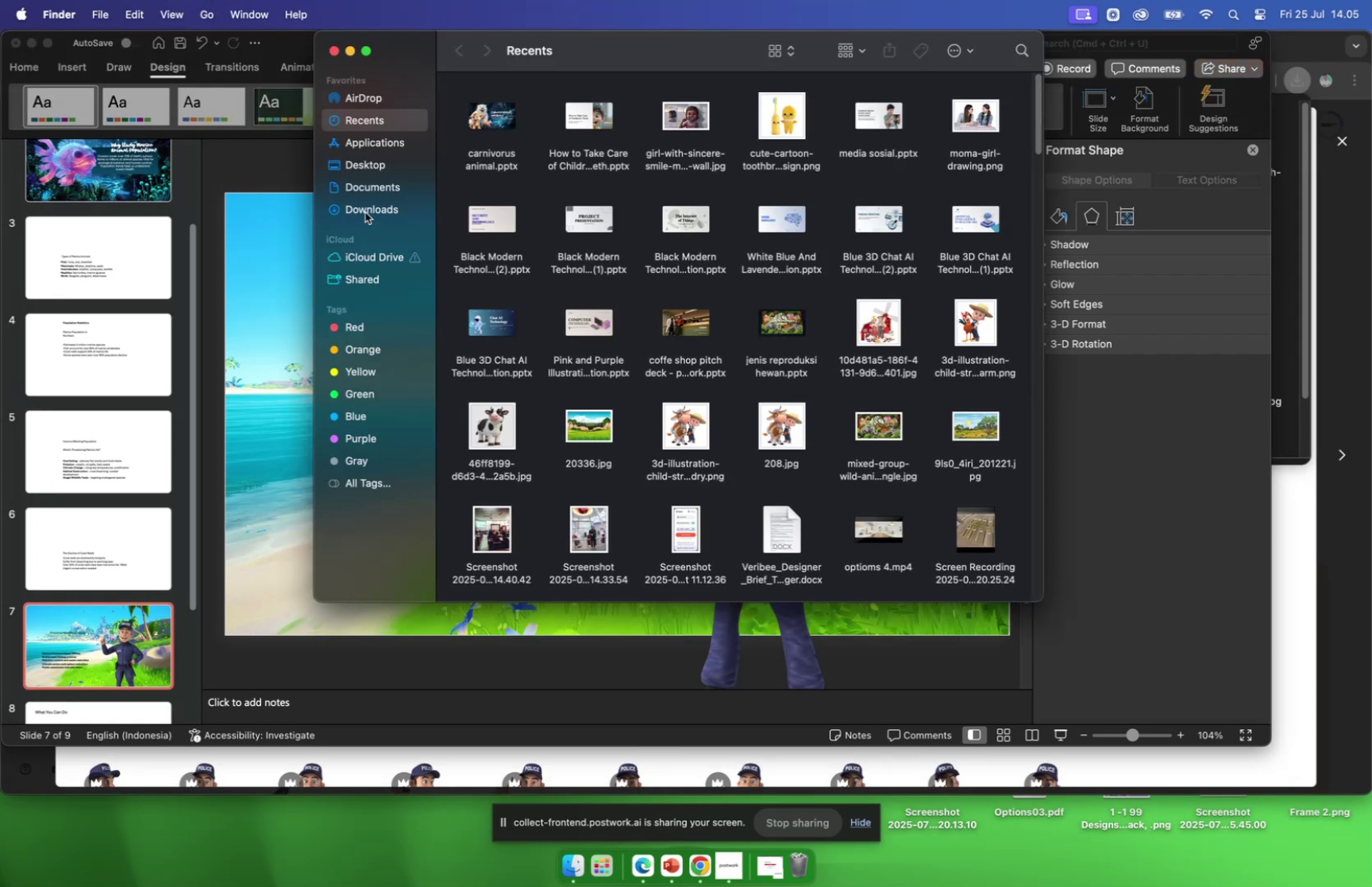 
left_click([367, 207])
 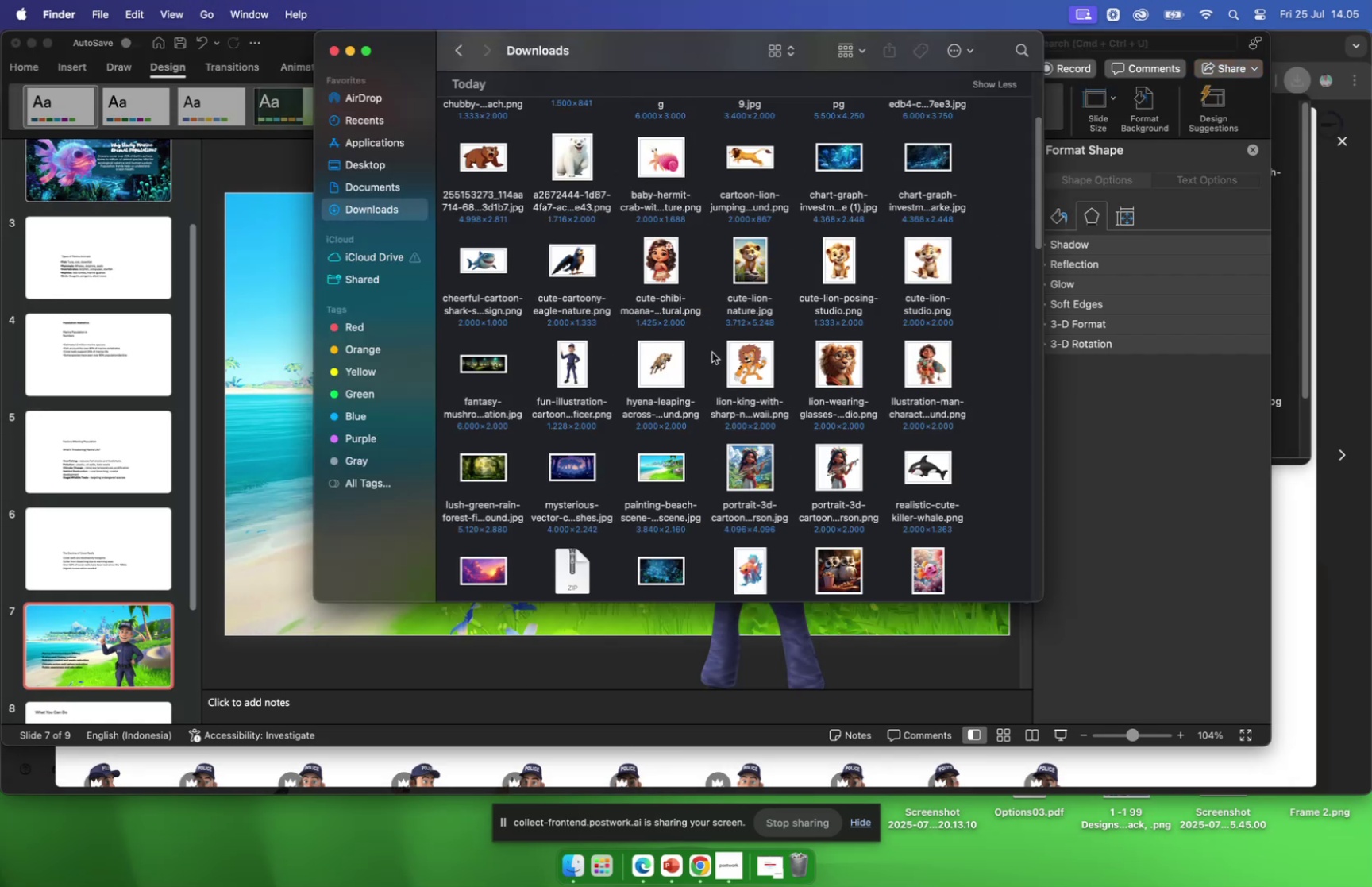 
scroll: coordinate [708, 368], scroll_direction: down, amount: 2.0
 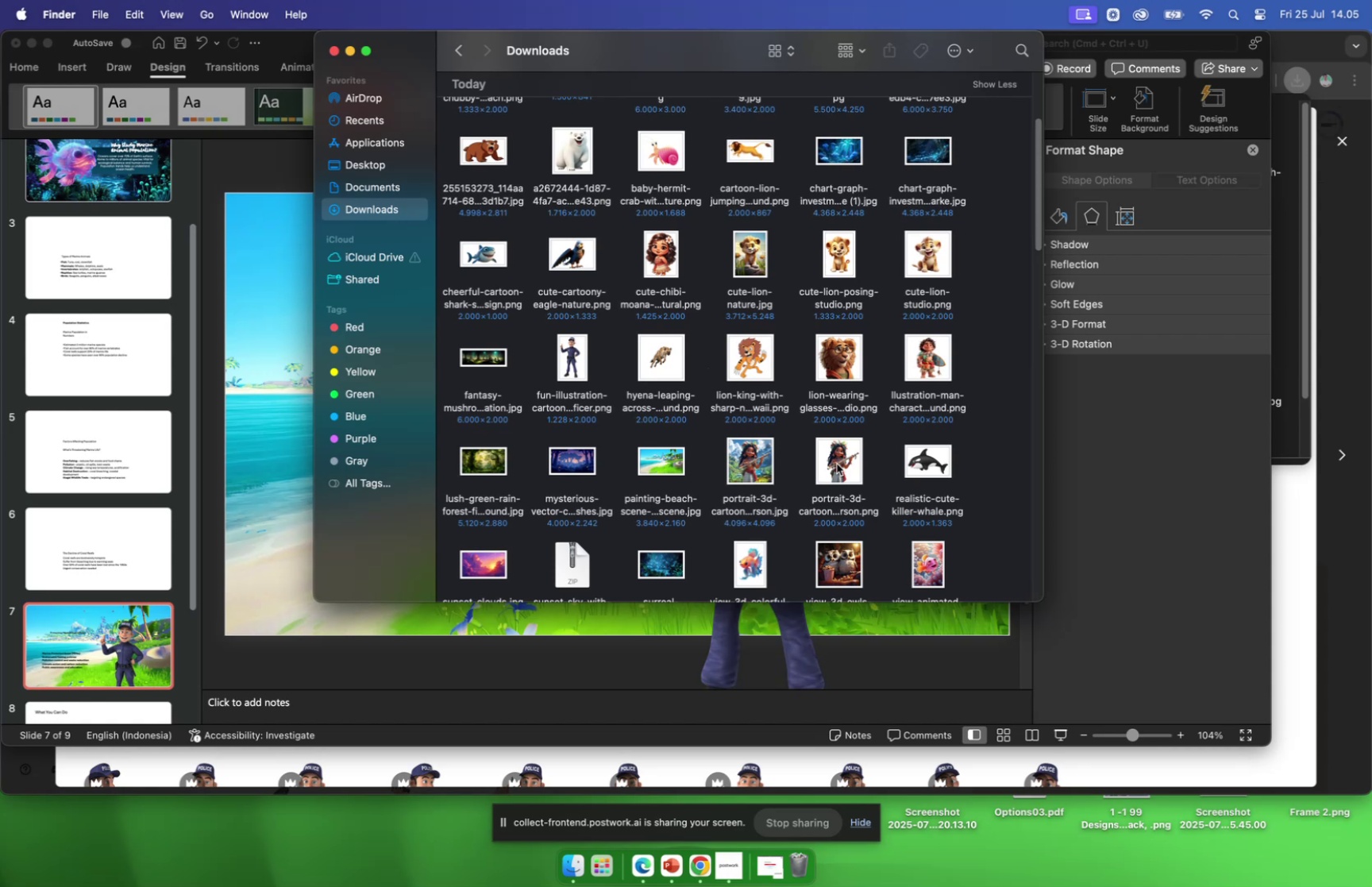 
left_click_drag(start_coordinate=[838, 462], to_coordinate=[283, 457])
 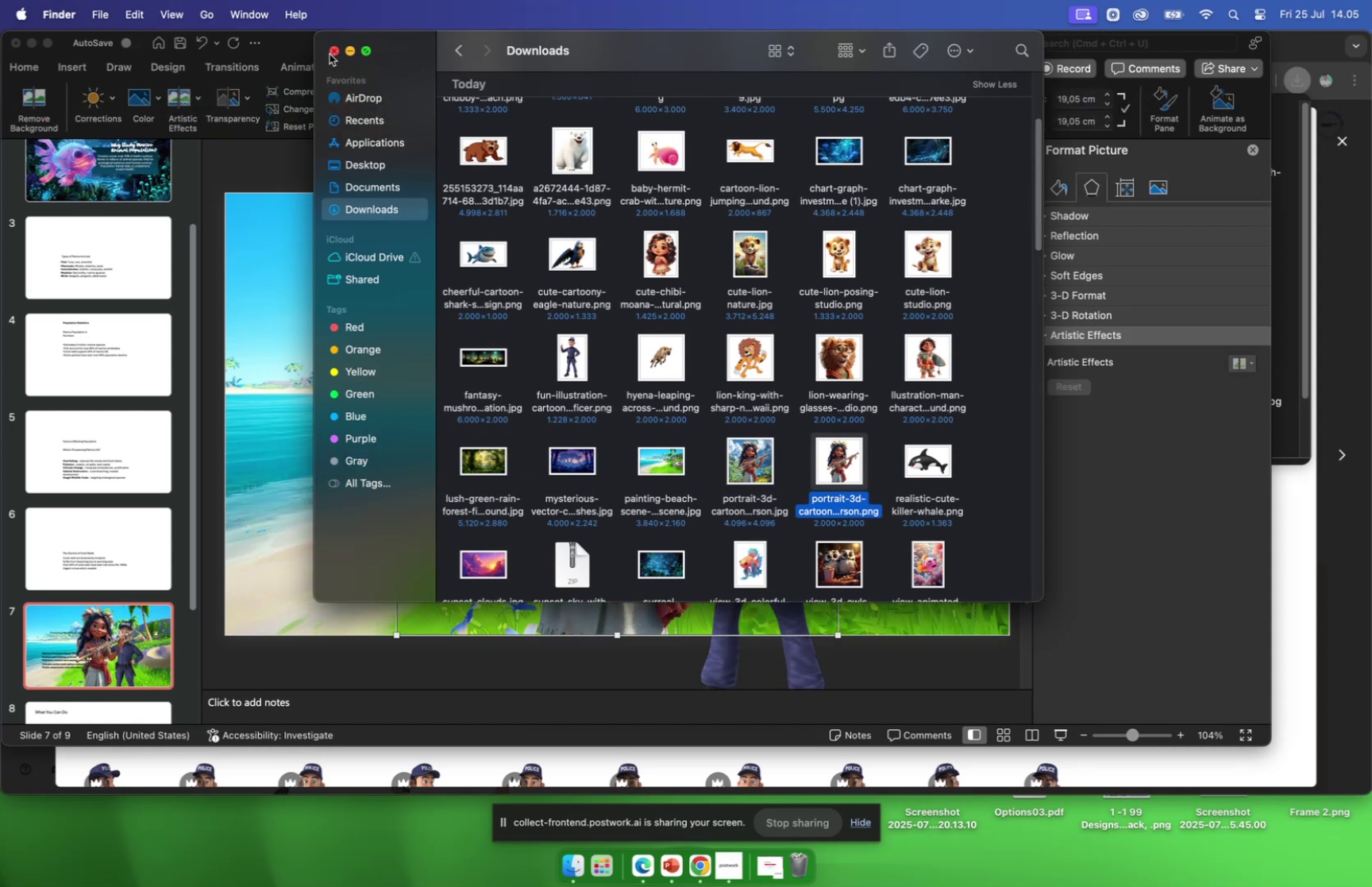 
left_click([334, 52])
 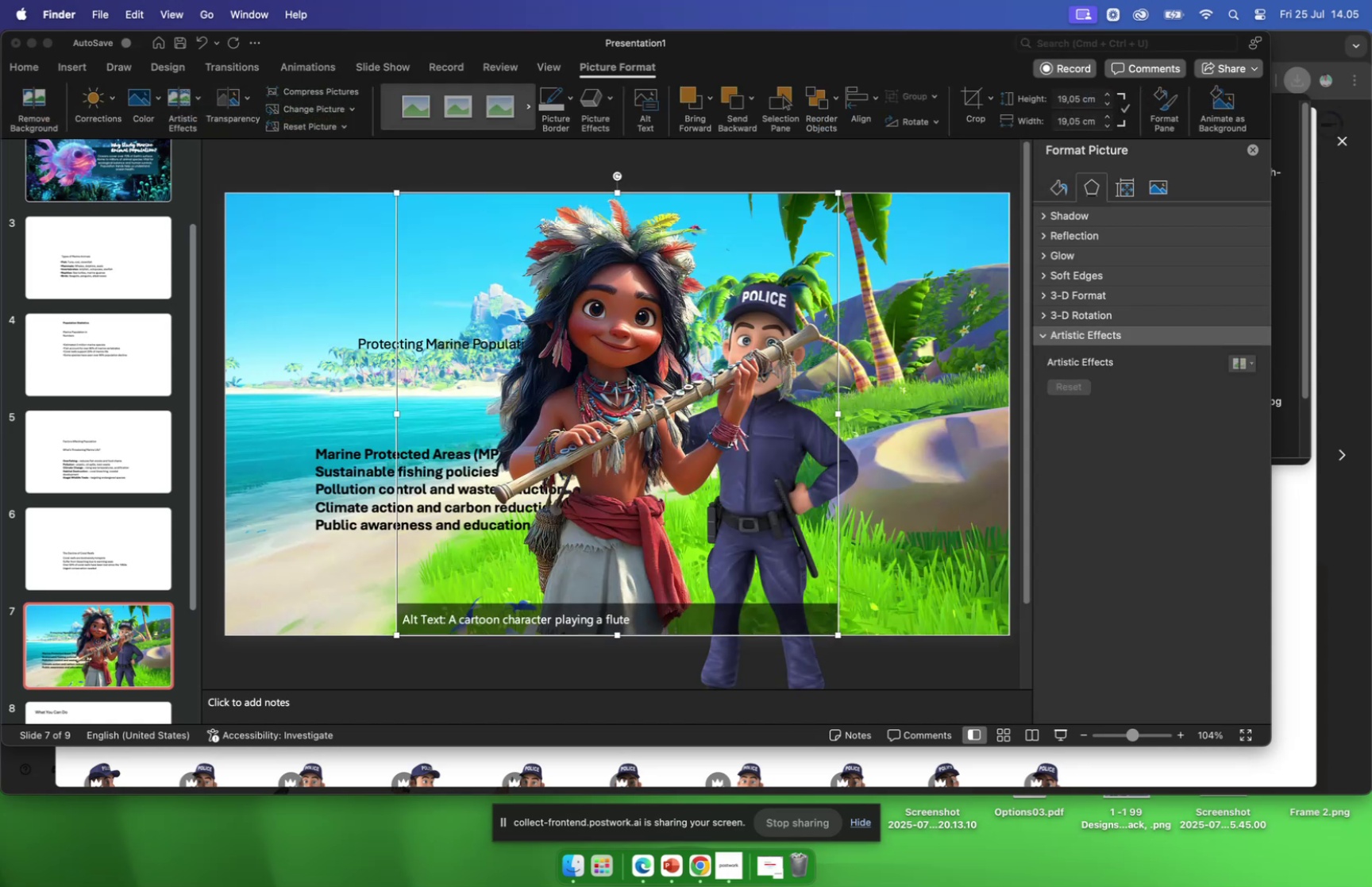 
left_click_drag(start_coordinate=[628, 380], to_coordinate=[541, 379])
 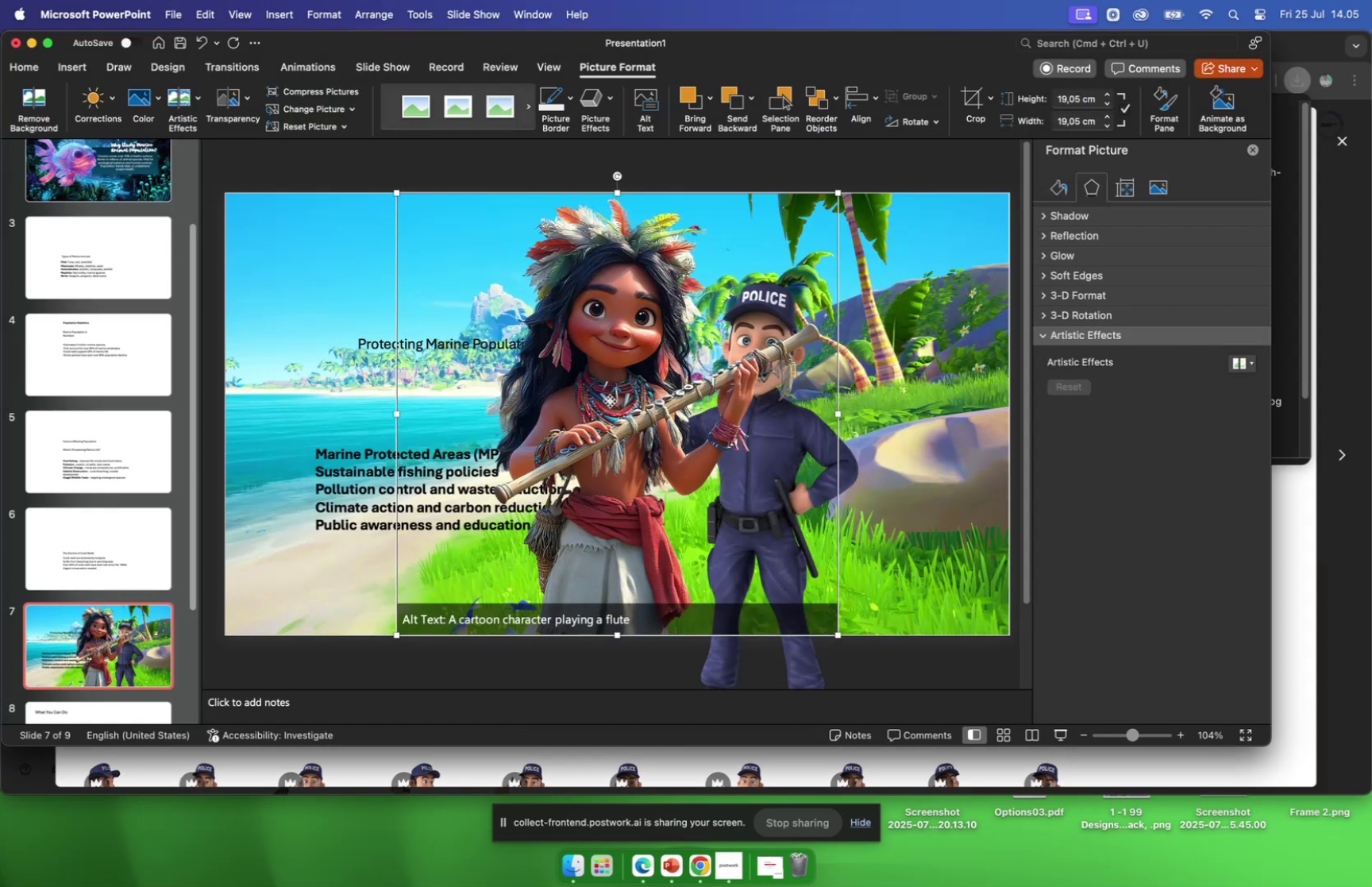 
left_click_drag(start_coordinate=[610, 400], to_coordinate=[345, 415])
 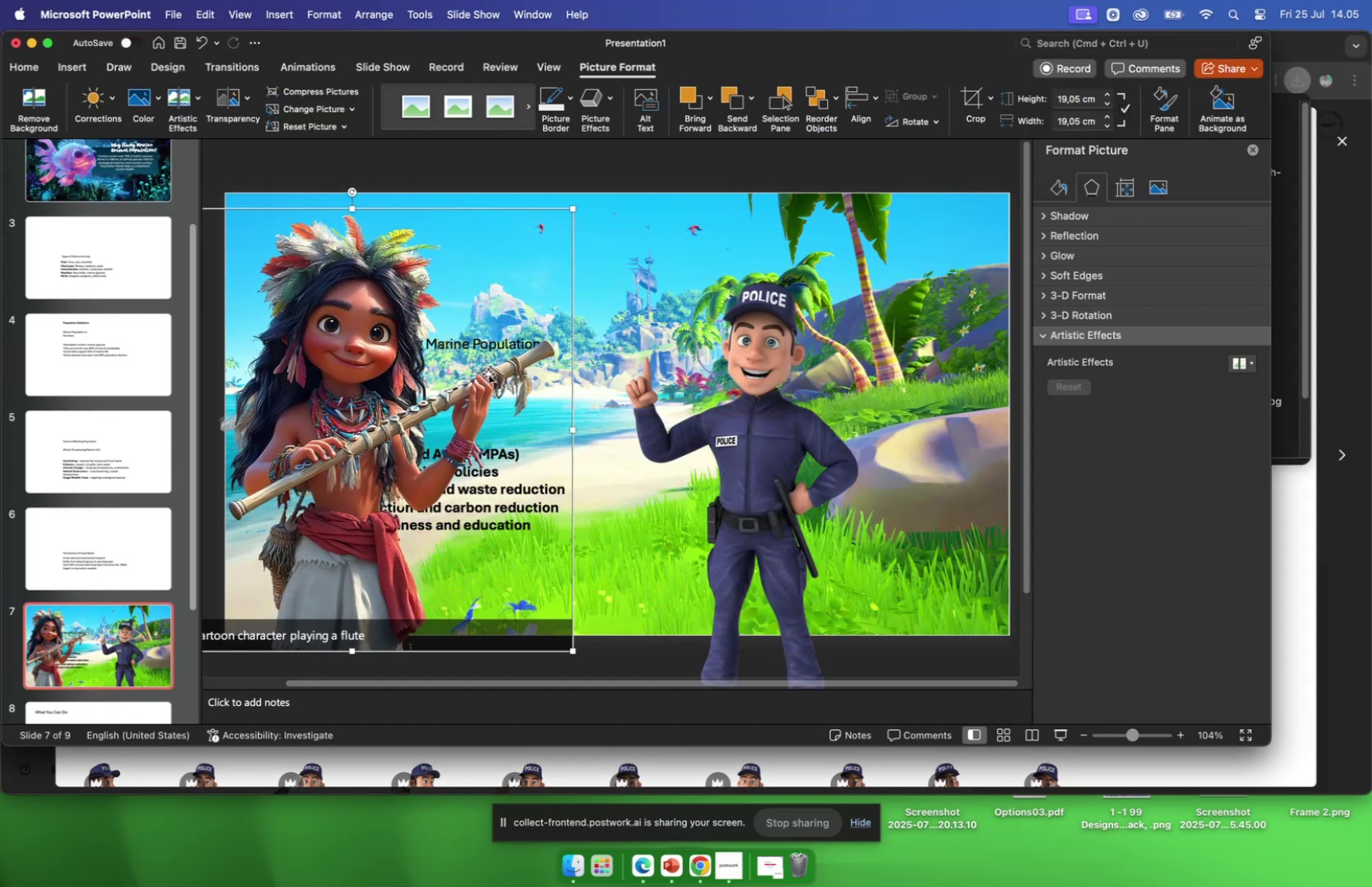 
left_click_drag(start_coordinate=[488, 375], to_coordinate=[478, 379])
 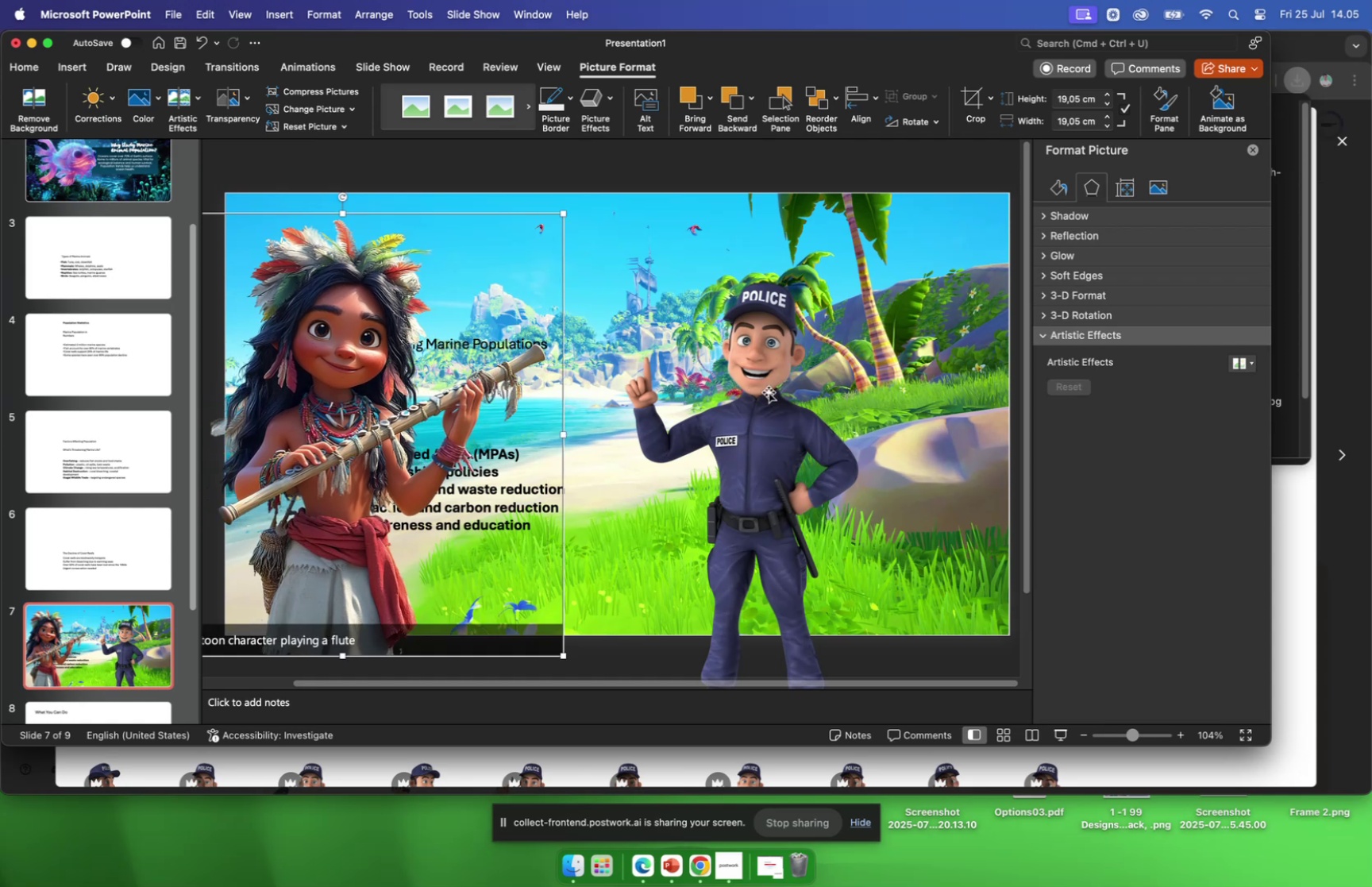 
left_click_drag(start_coordinate=[764, 394], to_coordinate=[738, 349])
 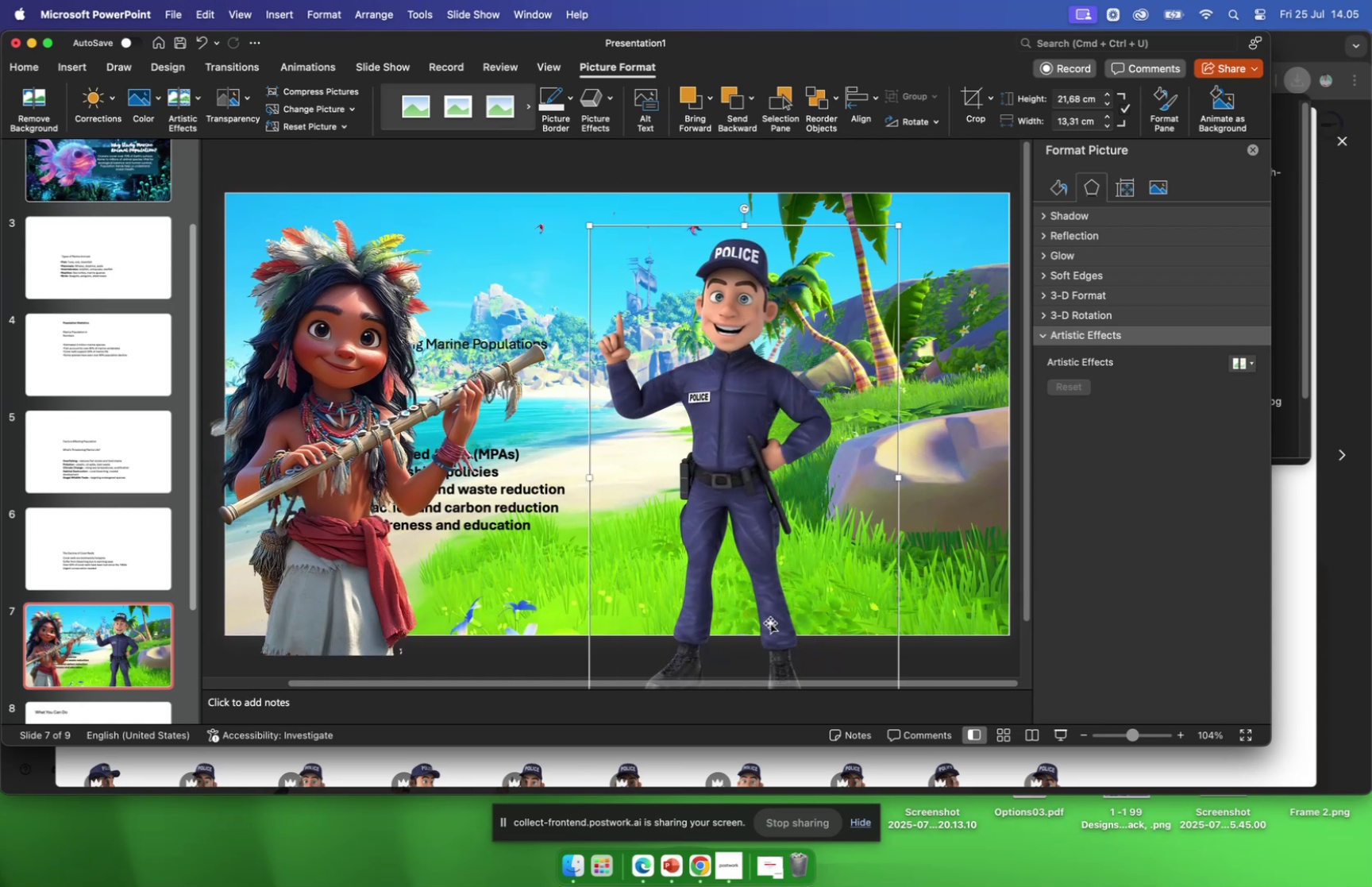 
scroll: coordinate [772, 604], scroll_direction: down, amount: 4.0
 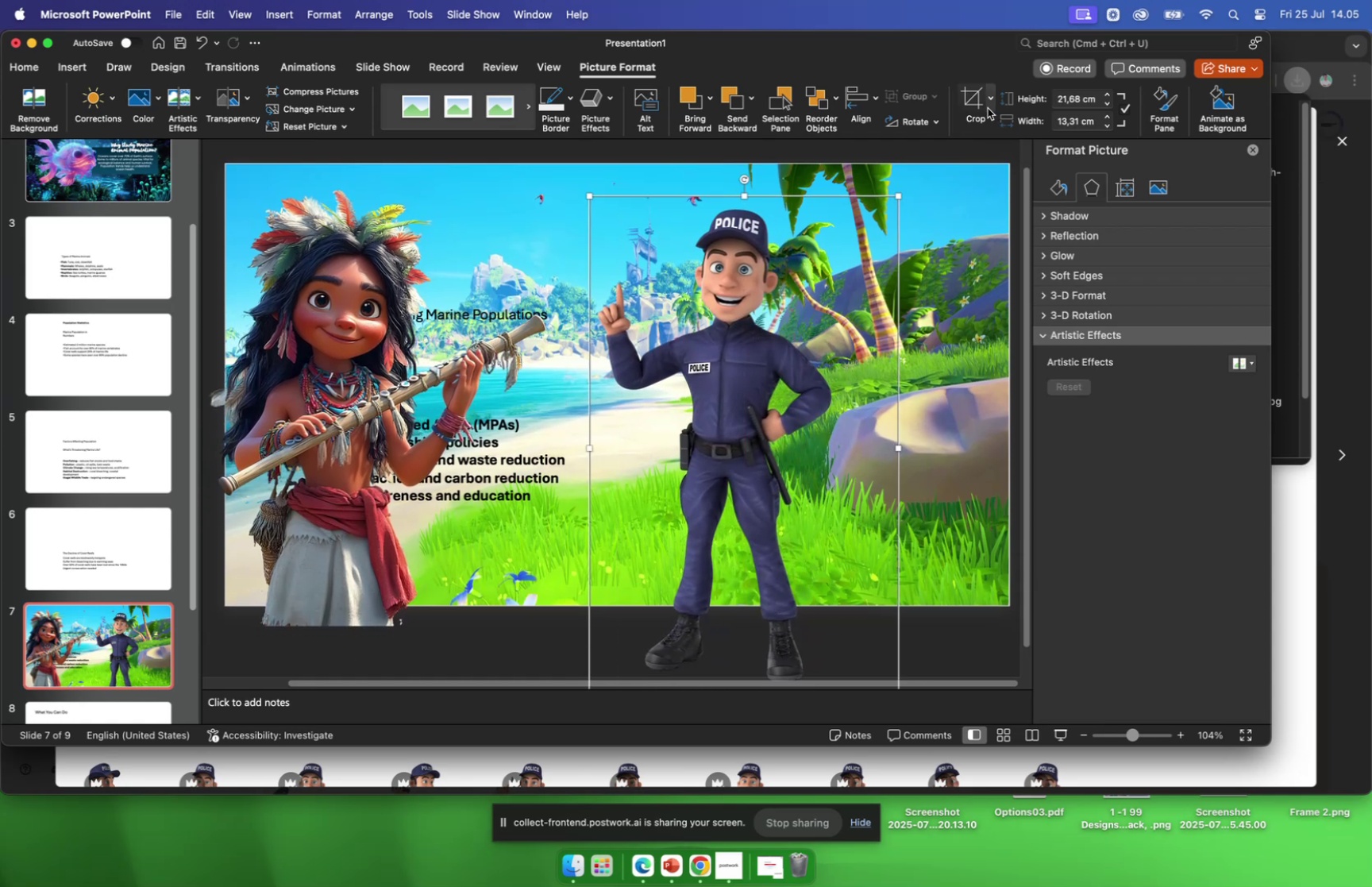 
left_click([978, 103])
 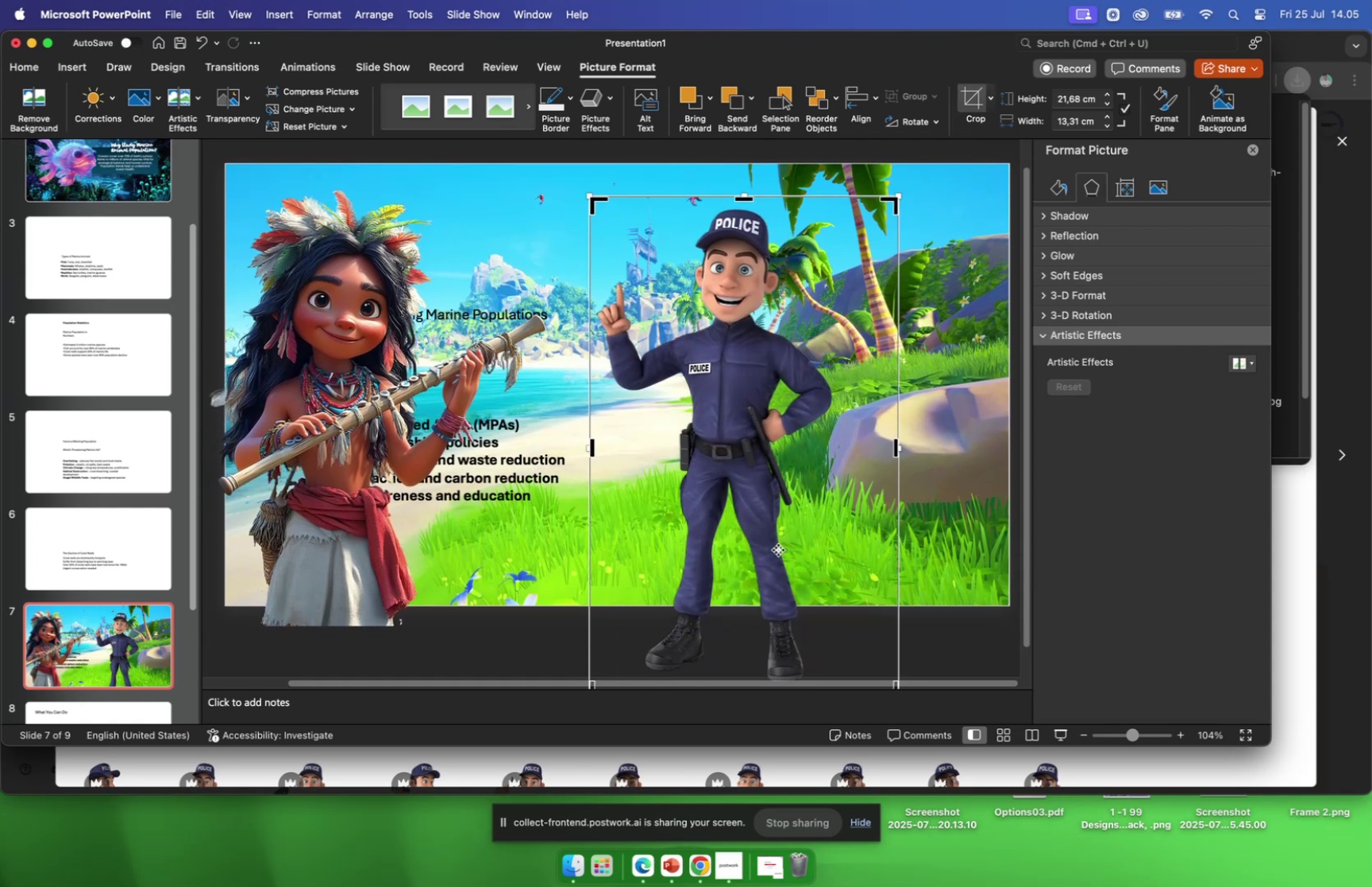 
scroll: coordinate [788, 549], scroll_direction: down, amount: 4.0
 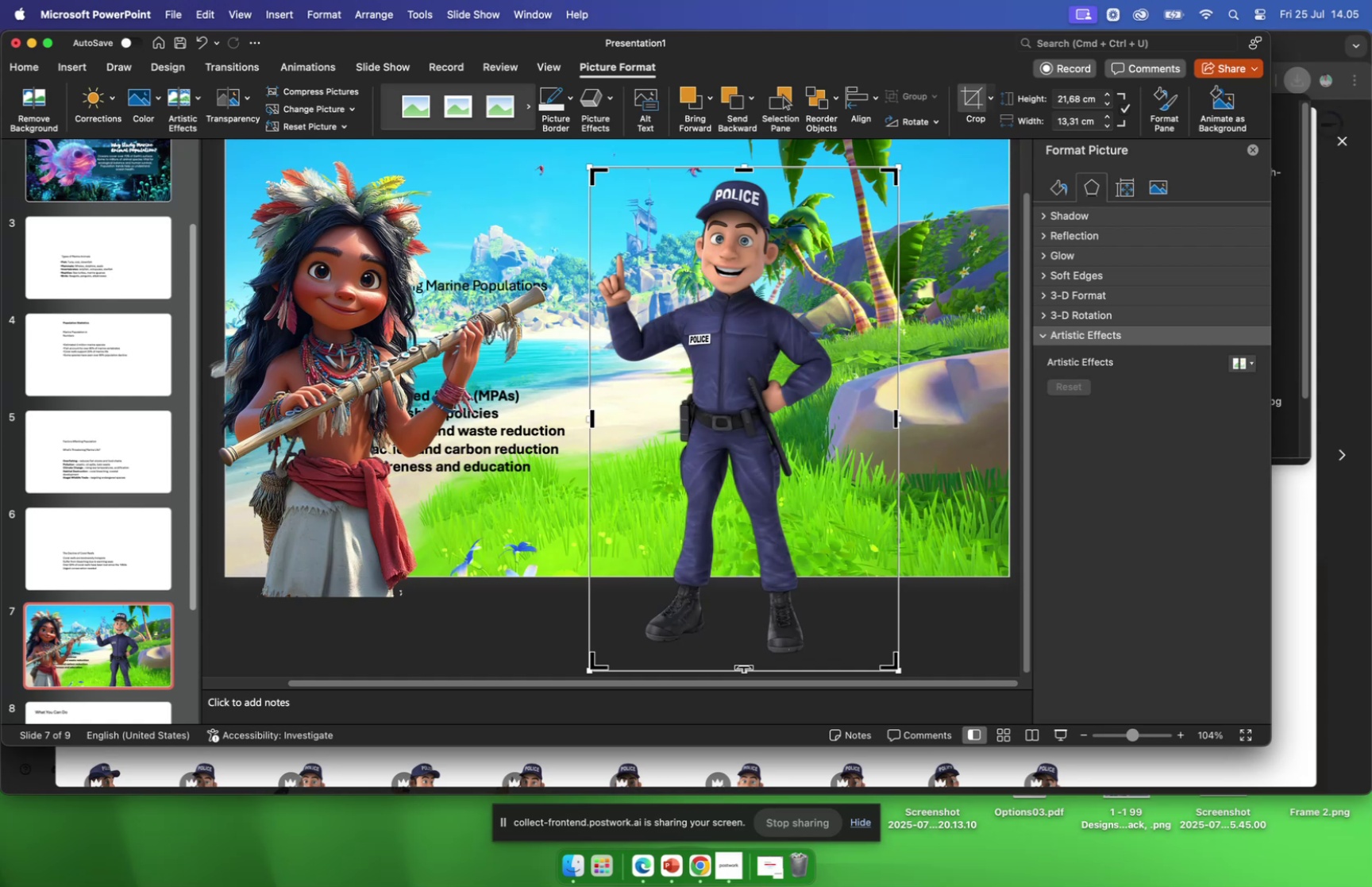 
left_click_drag(start_coordinate=[742, 665], to_coordinate=[737, 470])
 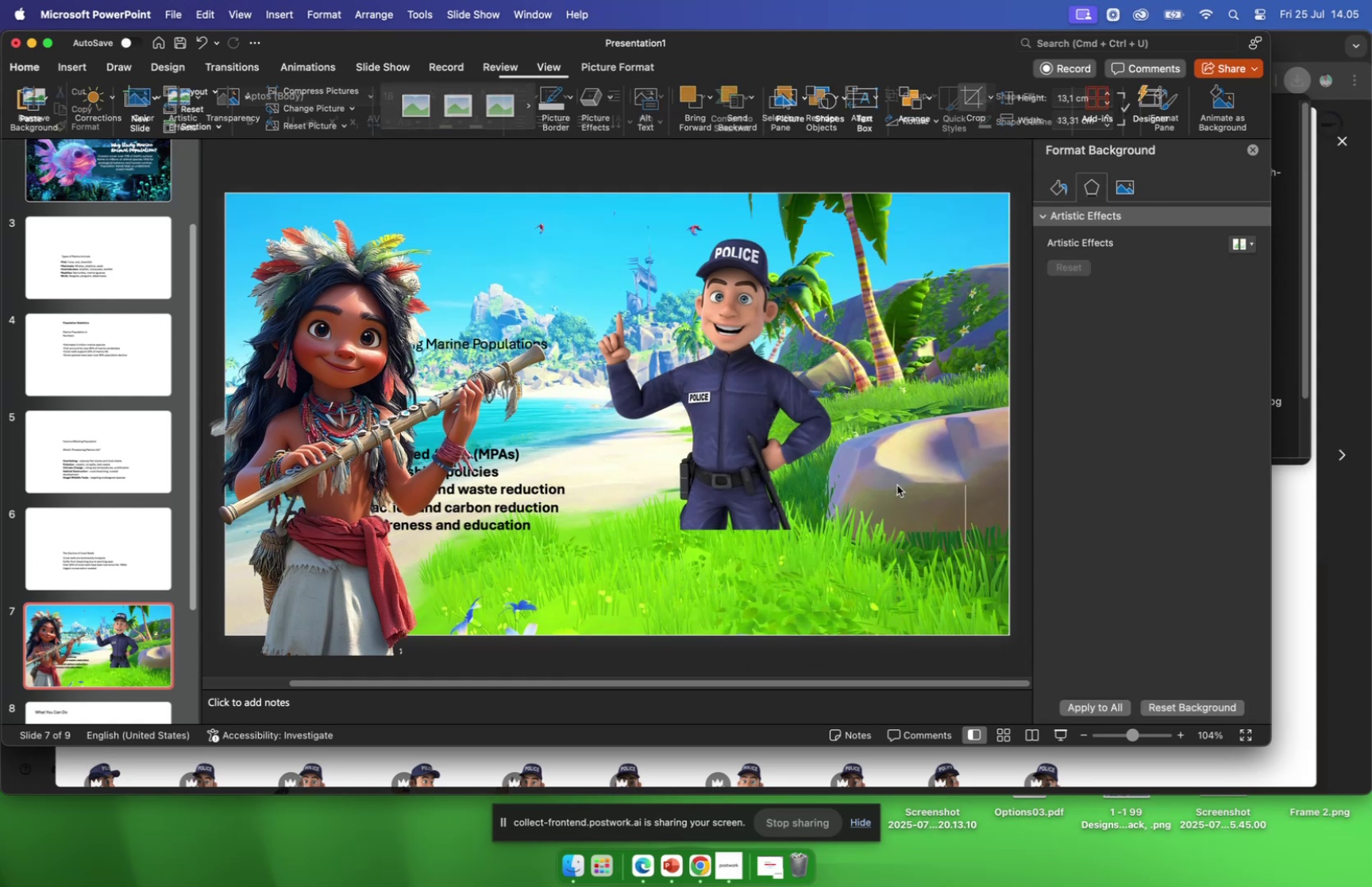 
left_click([708, 483])
 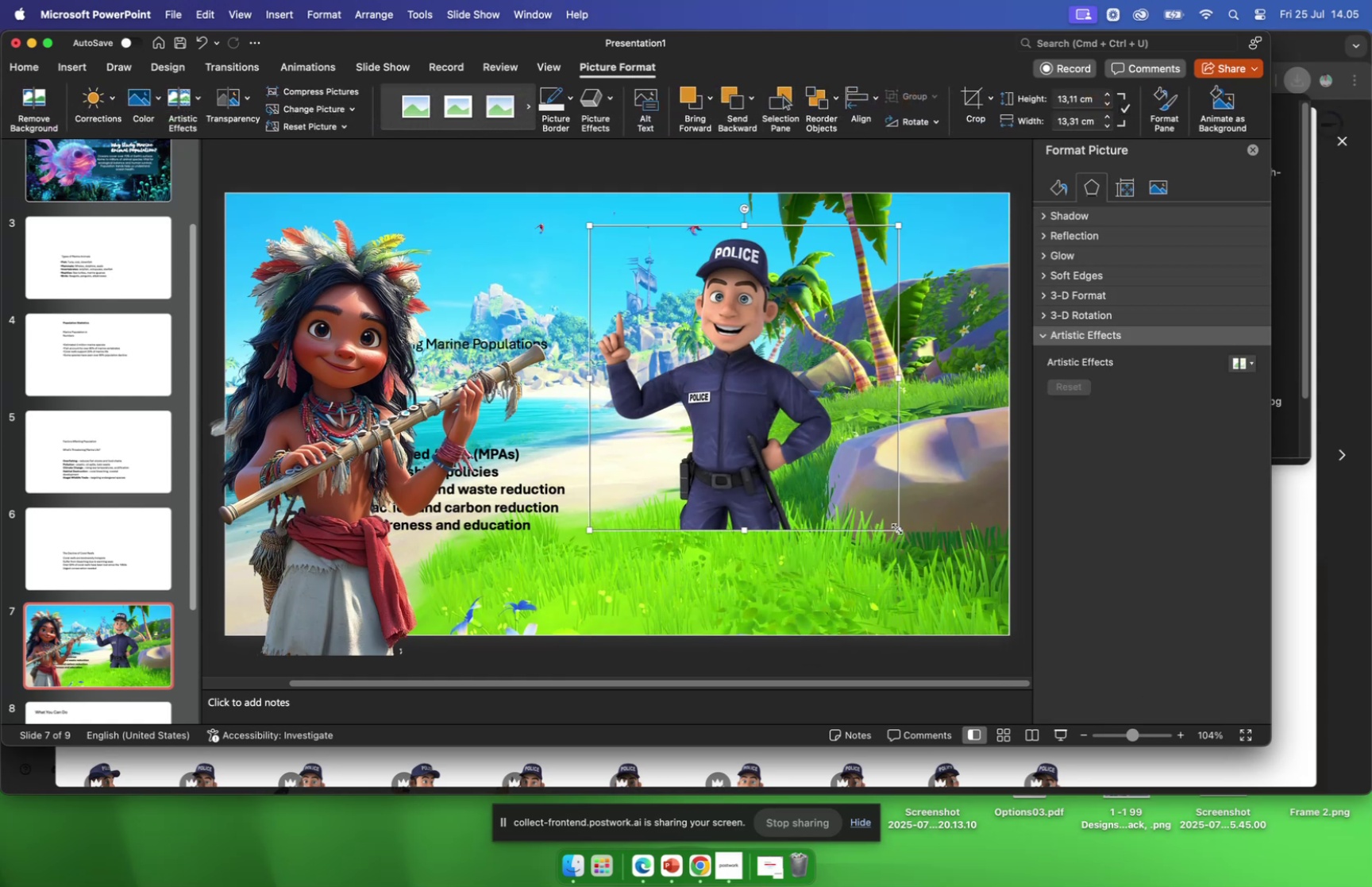 
left_click_drag(start_coordinate=[897, 528], to_coordinate=[931, 603])
 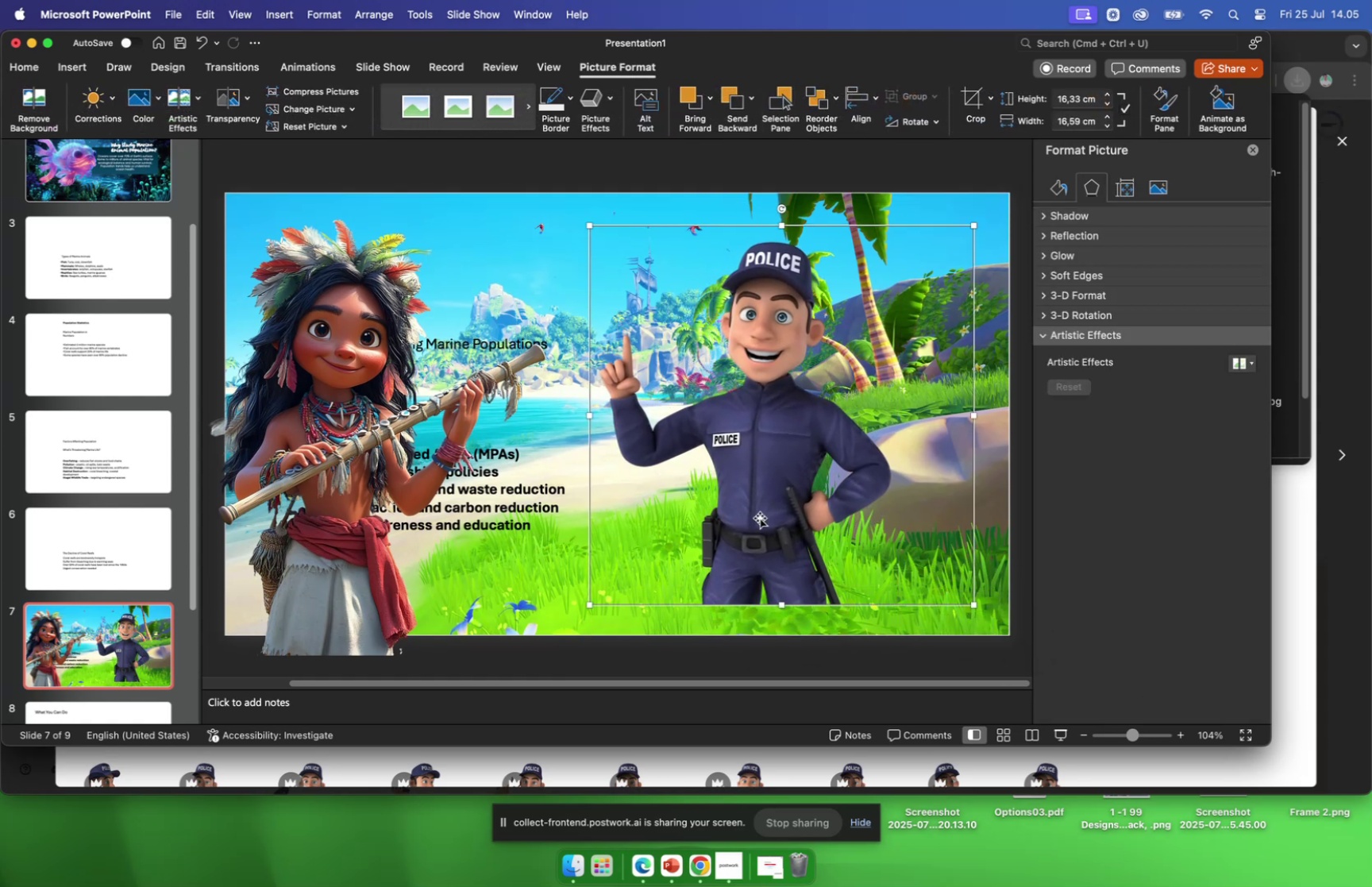 
left_click_drag(start_coordinate=[757, 515], to_coordinate=[807, 547])
 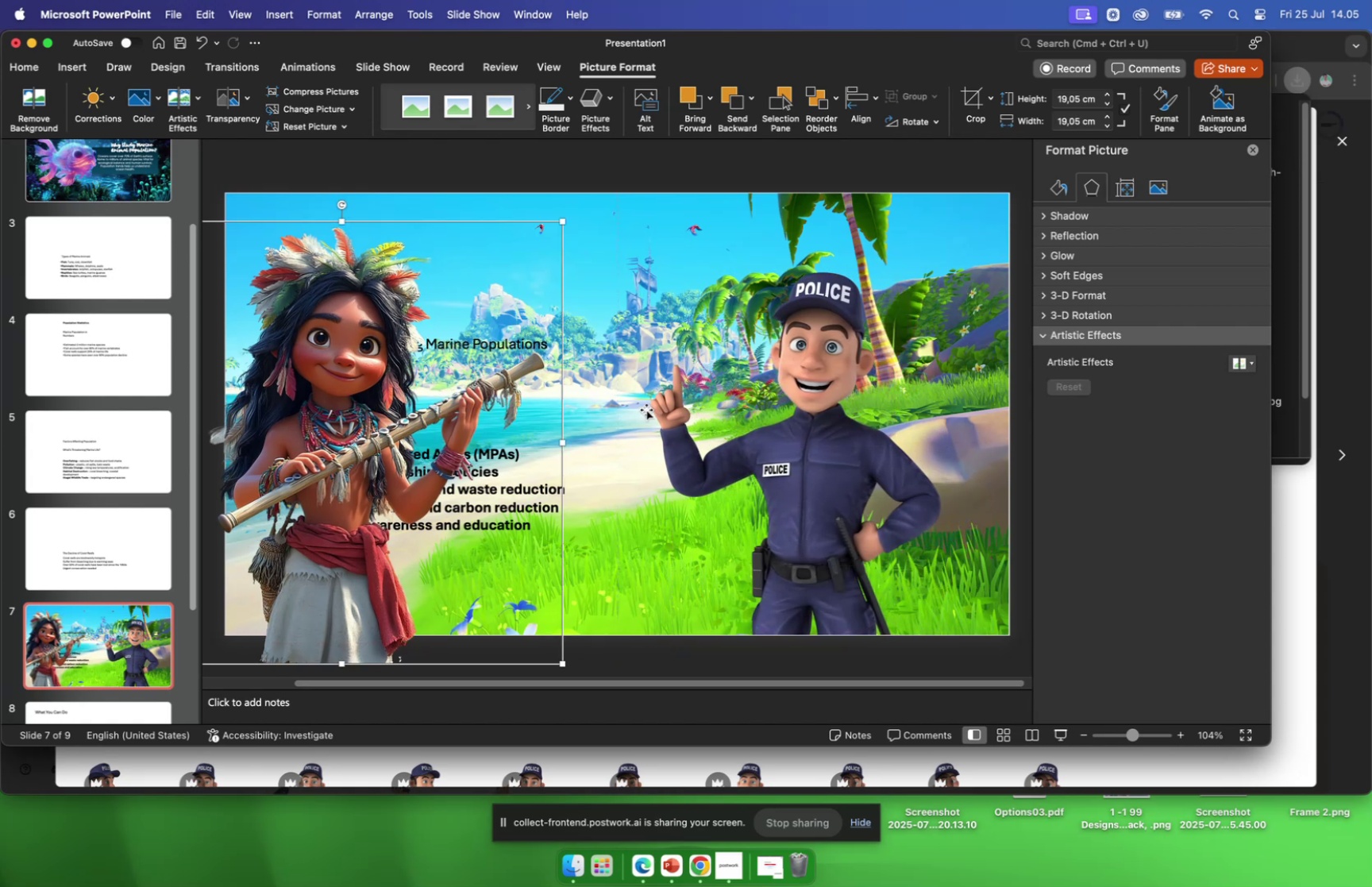 
key(Backspace)
 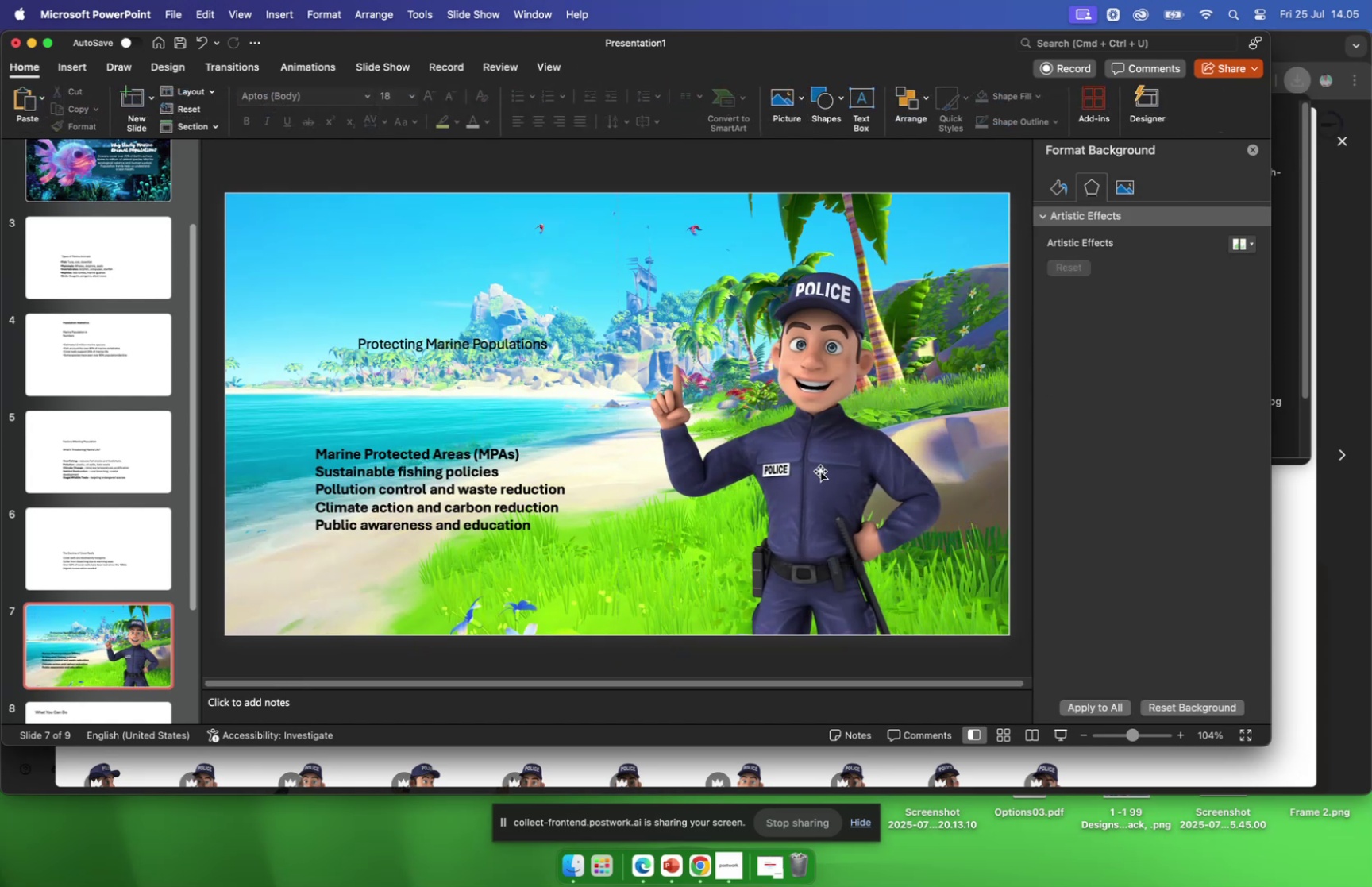 
left_click_drag(start_coordinate=[819, 469], to_coordinate=[794, 473])
 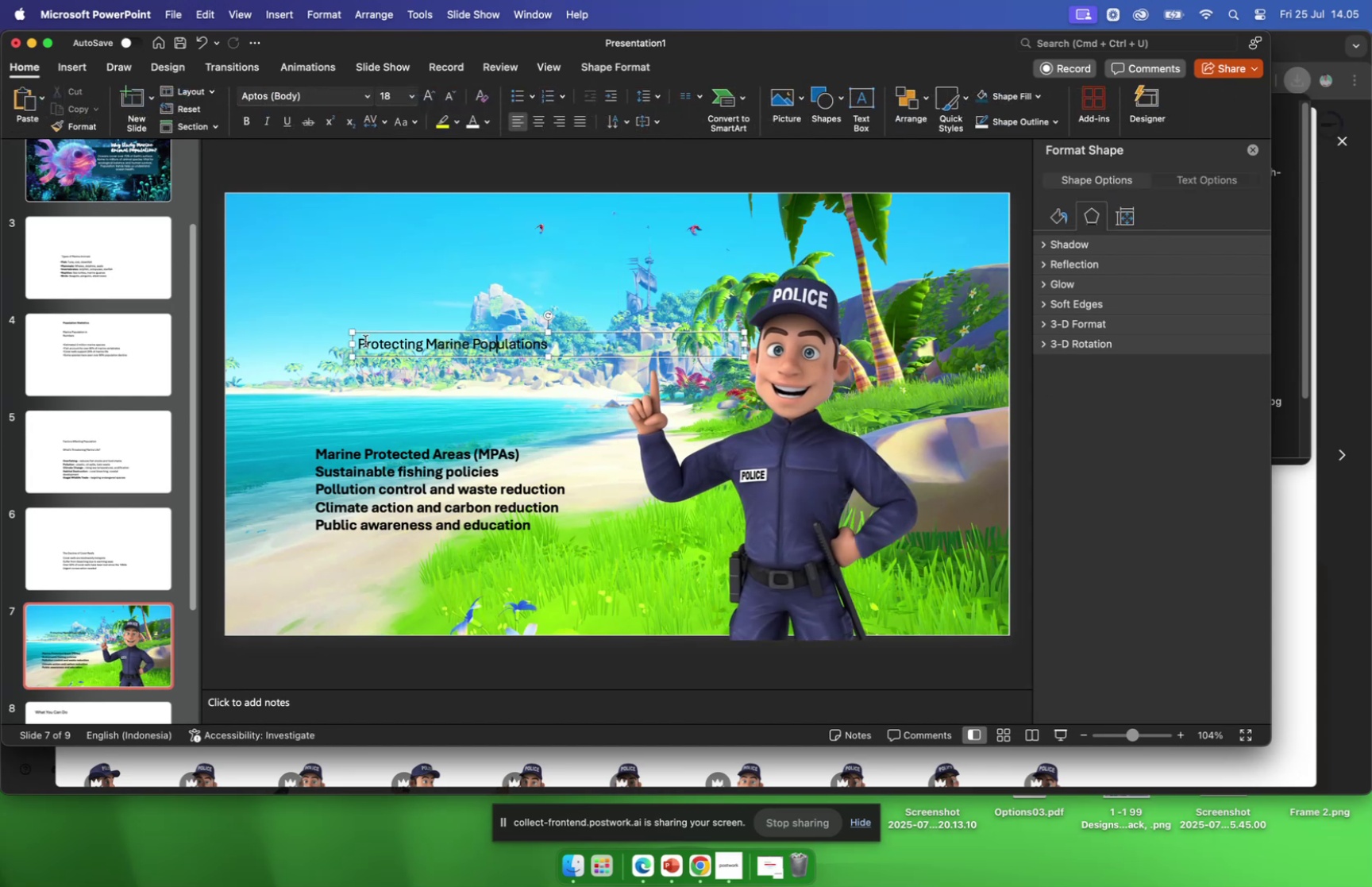 
left_click_drag(start_coordinate=[360, 341], to_coordinate=[532, 350])
 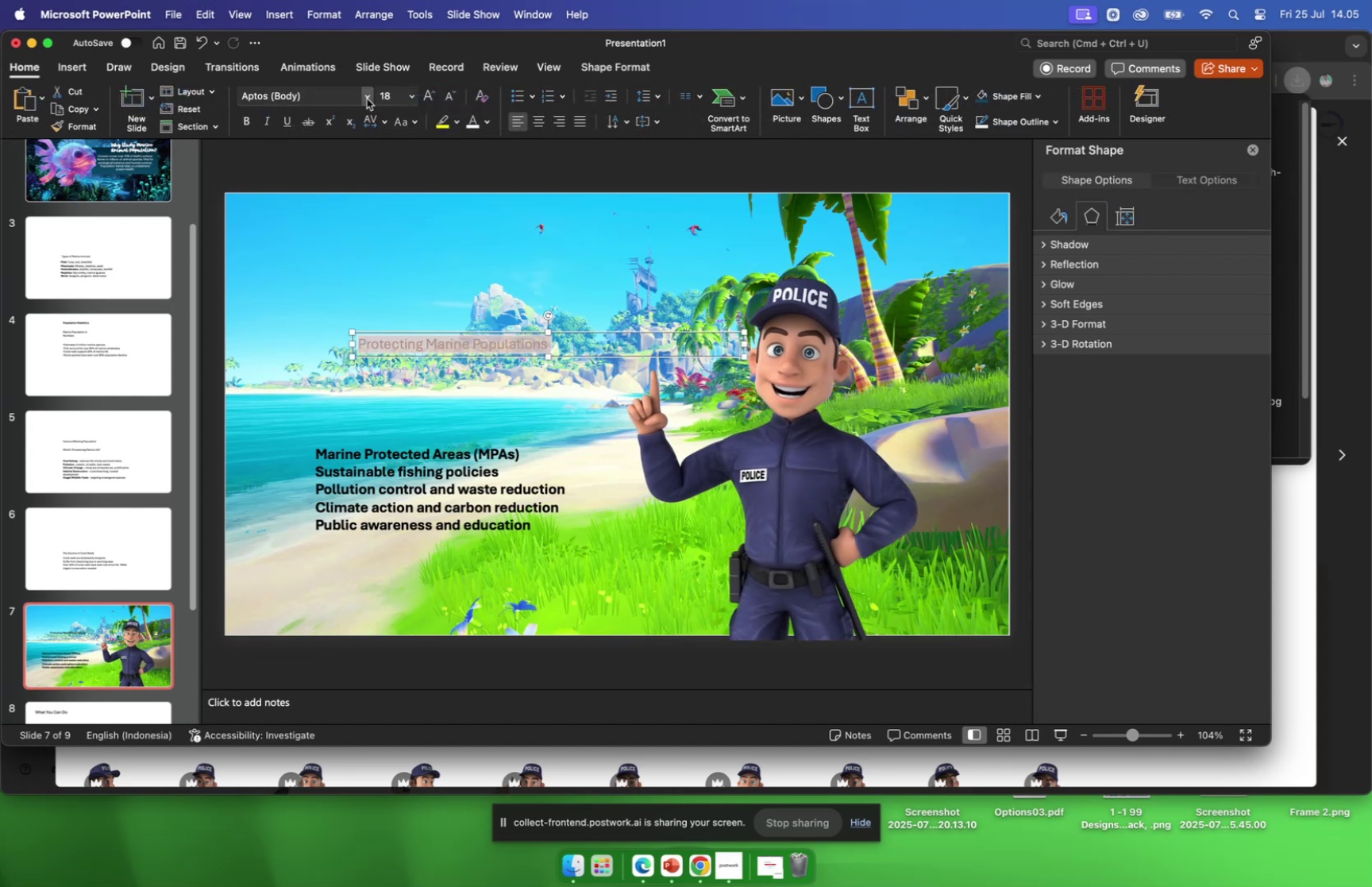 
left_click([367, 98])
 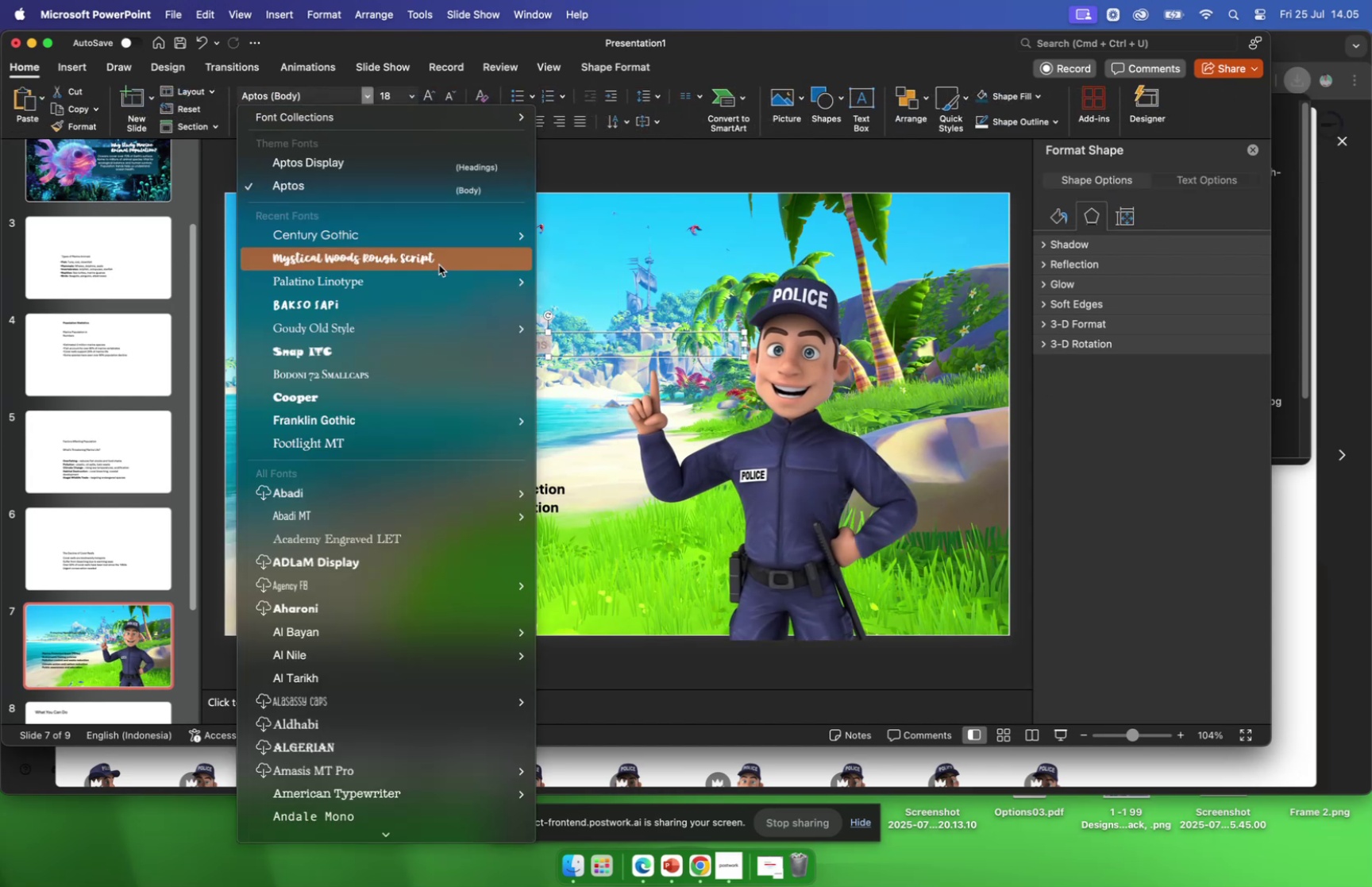 
left_click([437, 262])
 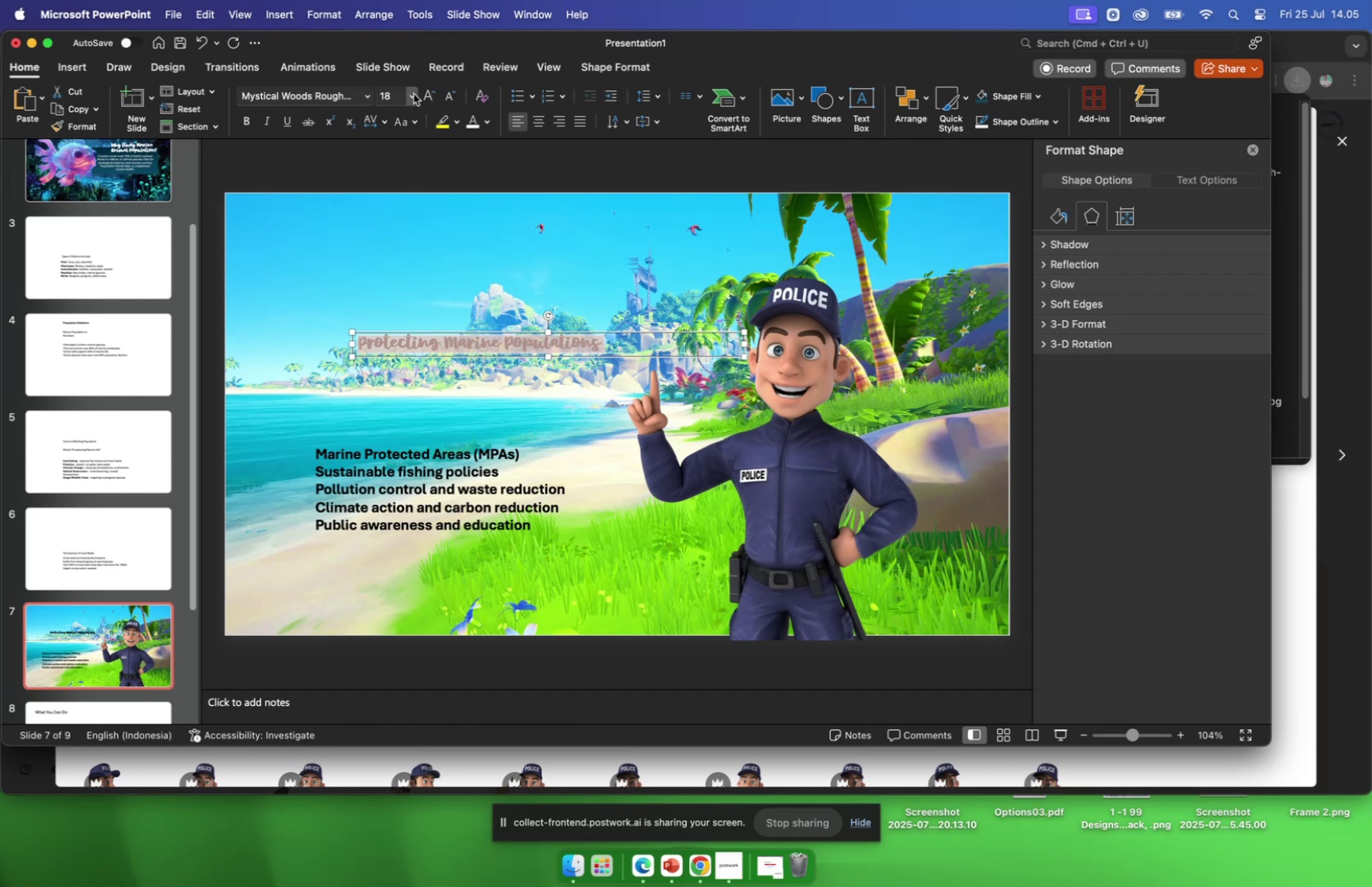 
left_click([413, 98])
 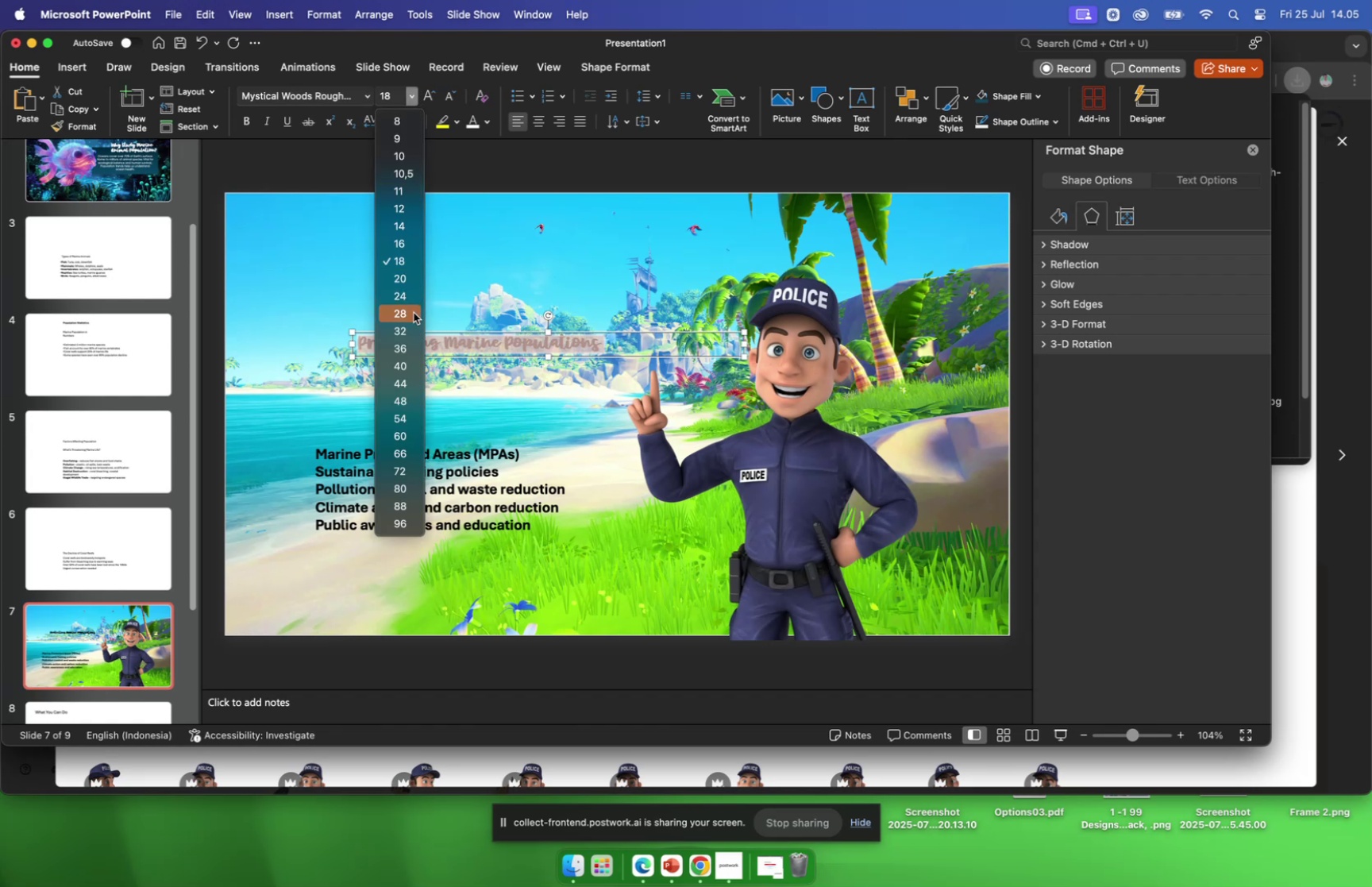 
left_click([414, 312])
 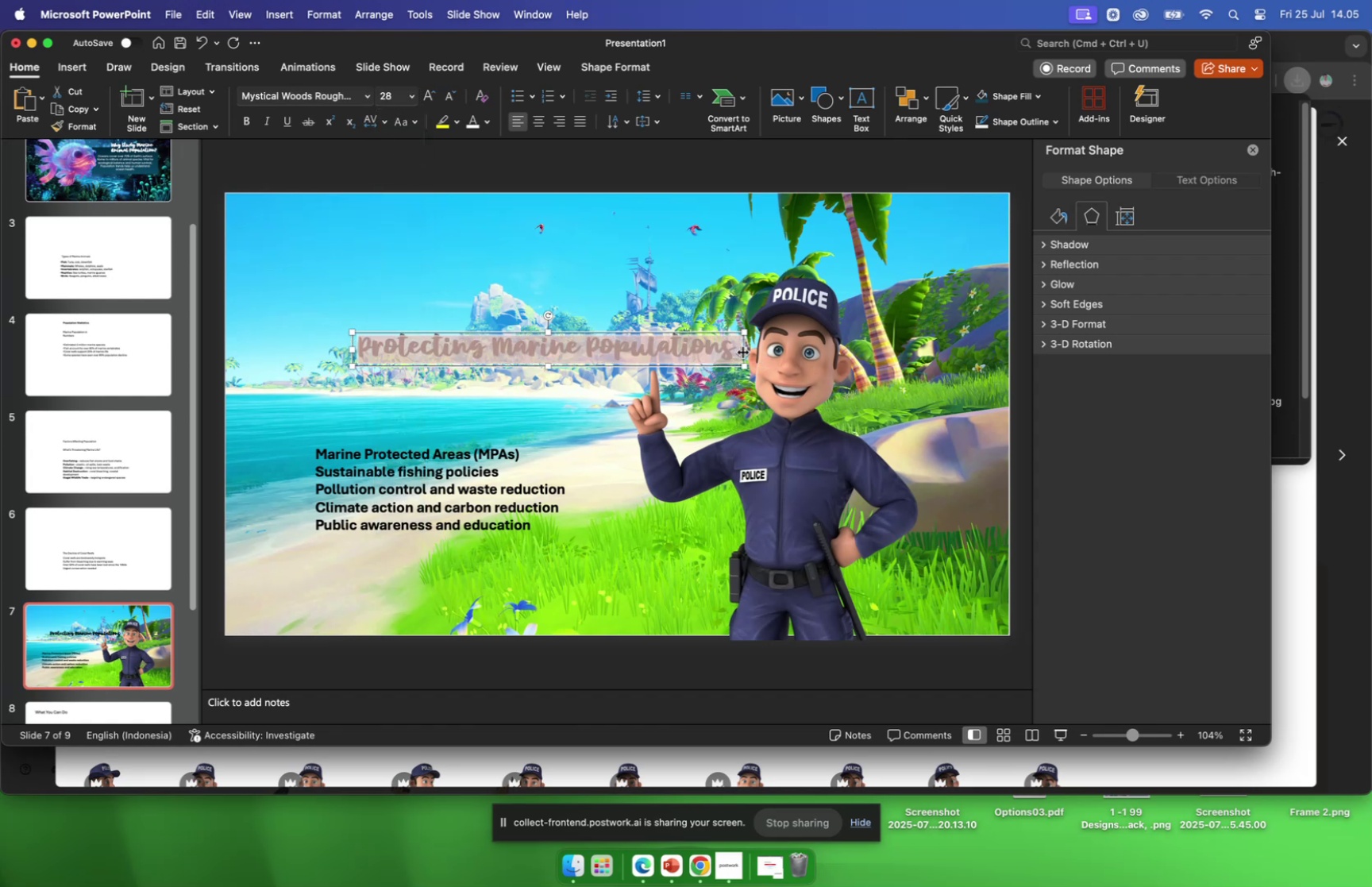 
left_click_drag(start_coordinate=[744, 352], to_coordinate=[682, 353])
 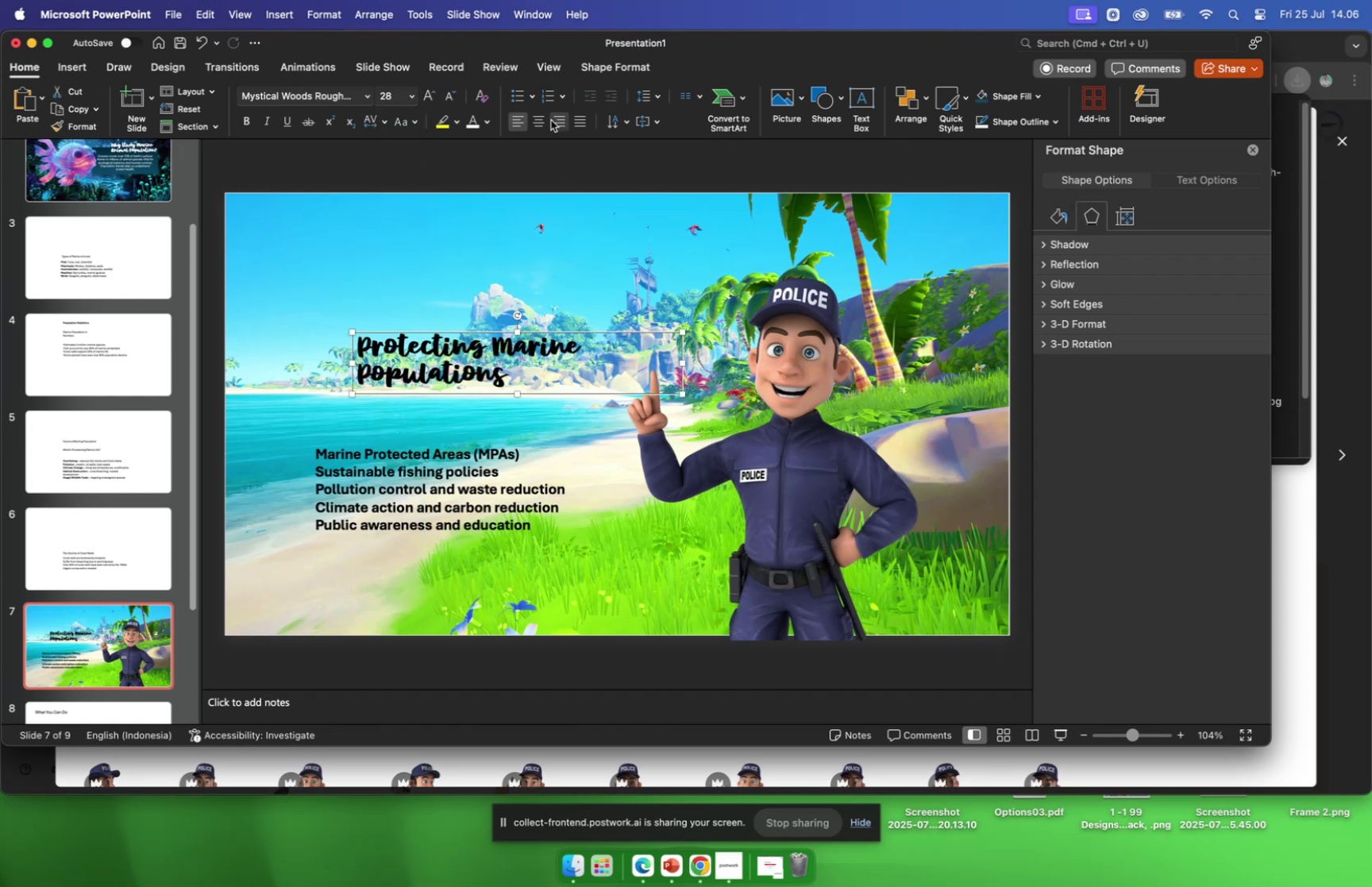 
left_click([538, 121])
 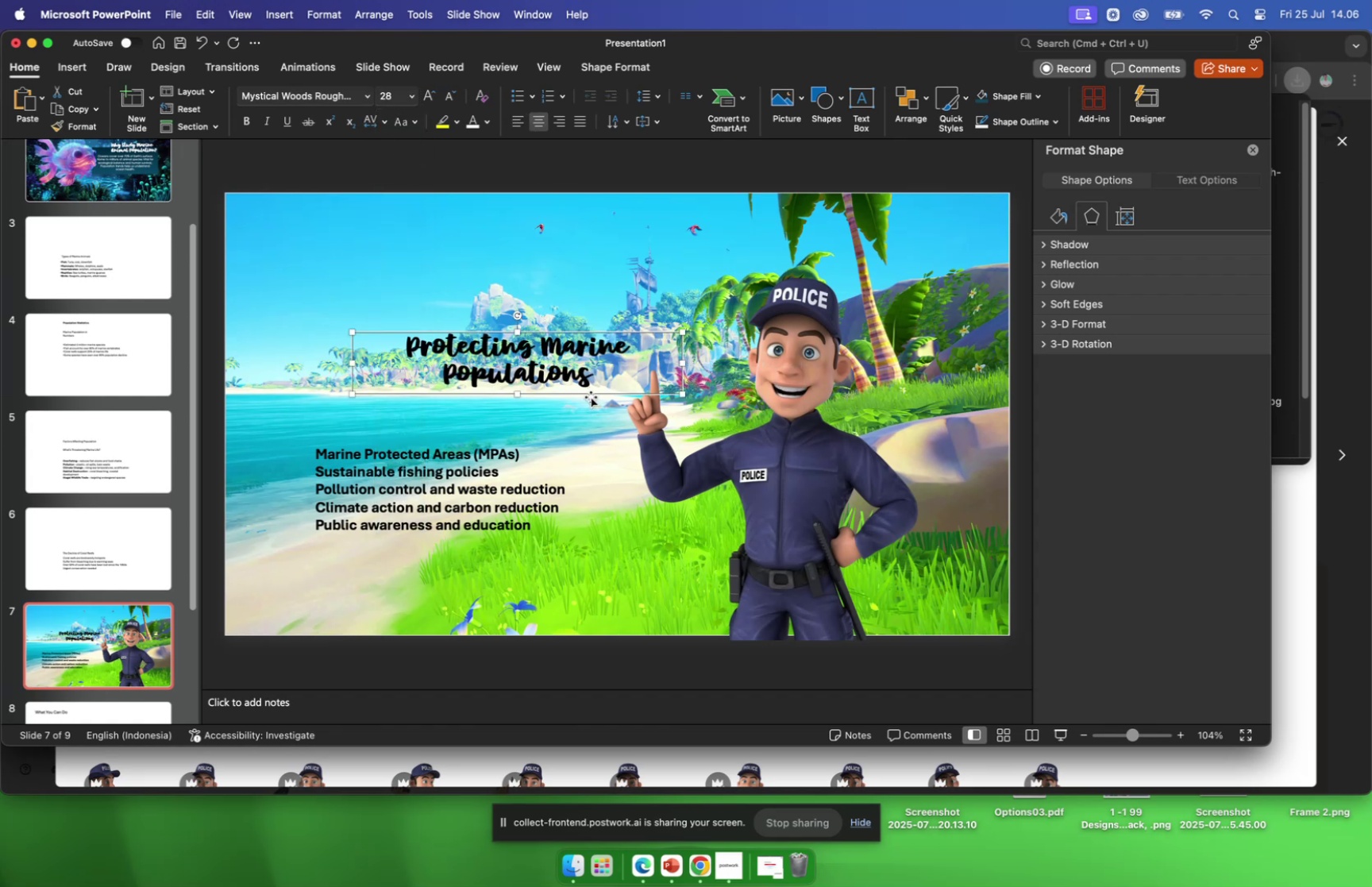 
left_click_drag(start_coordinate=[591, 393], to_coordinate=[526, 347])
 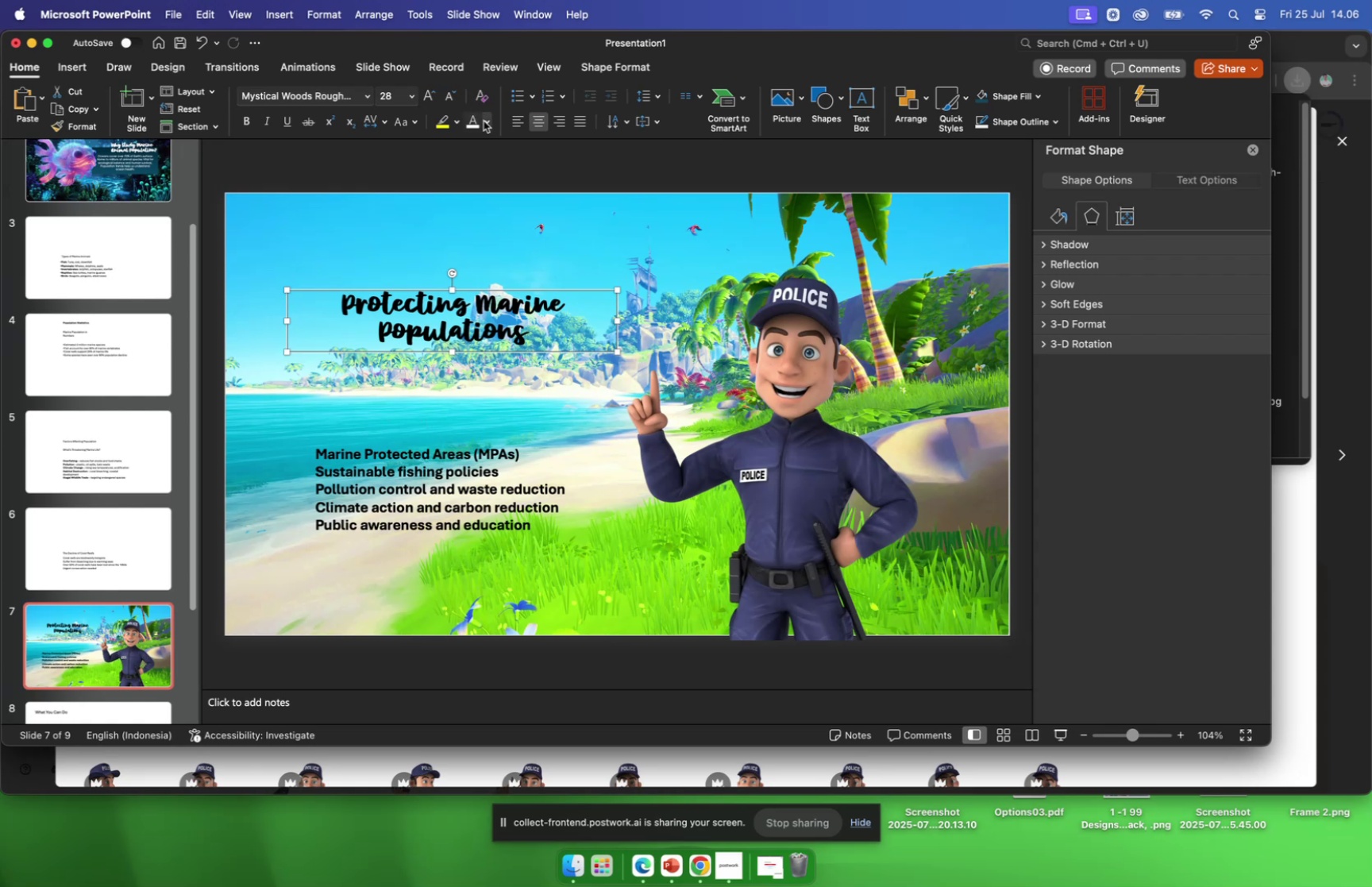 
left_click([477, 125])
 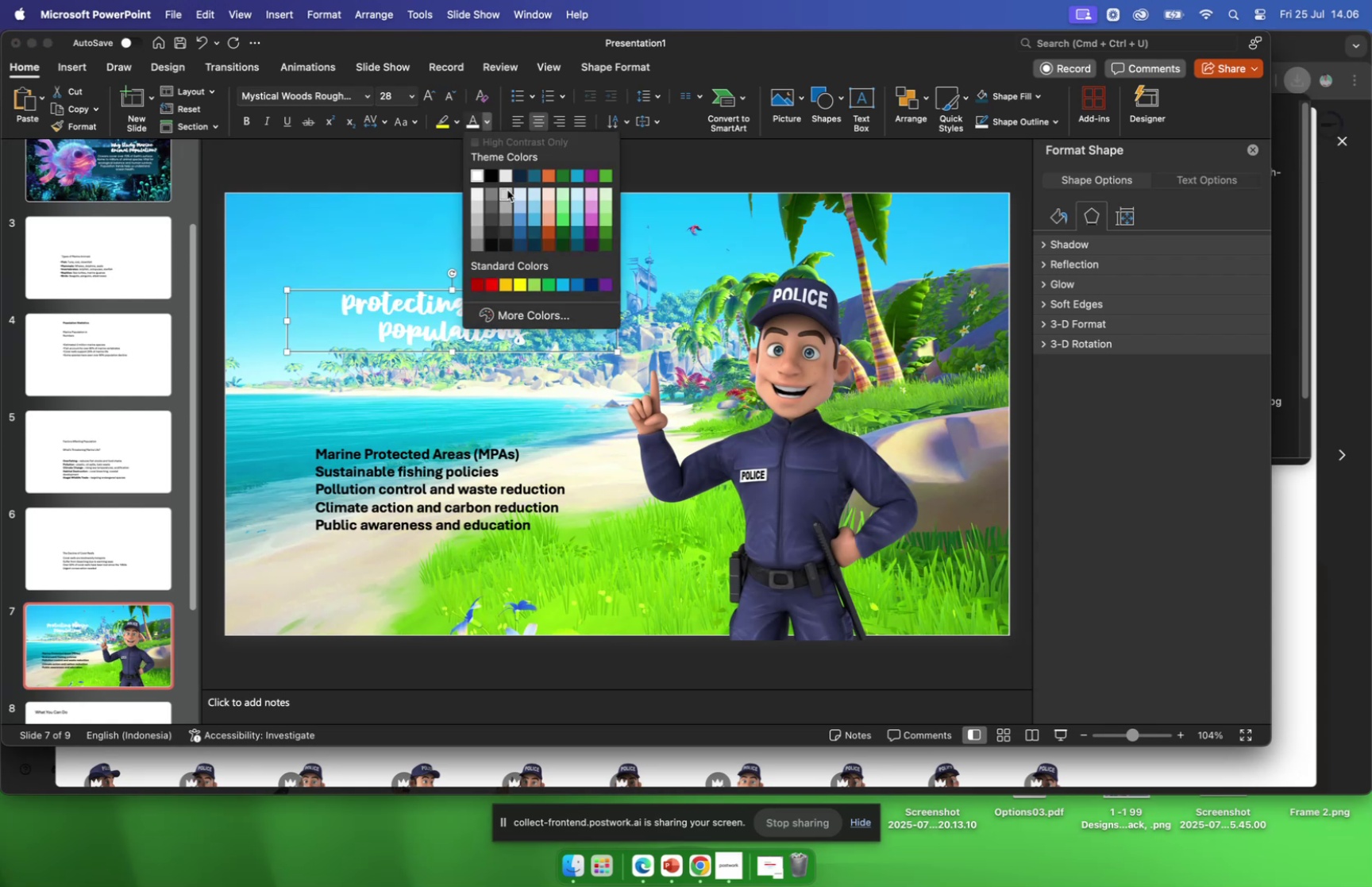 
left_click([522, 175])
 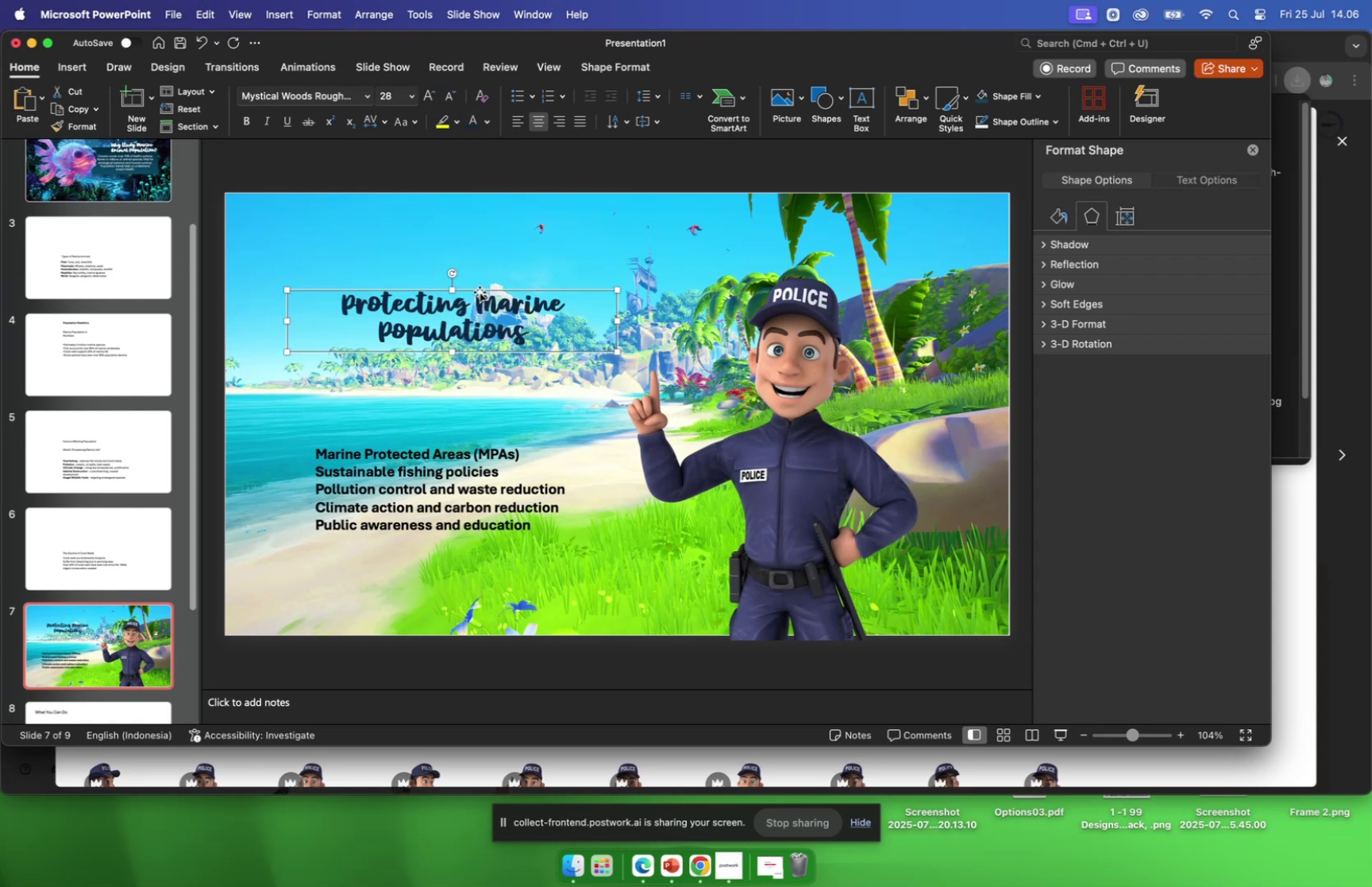 
left_click([422, 456])
 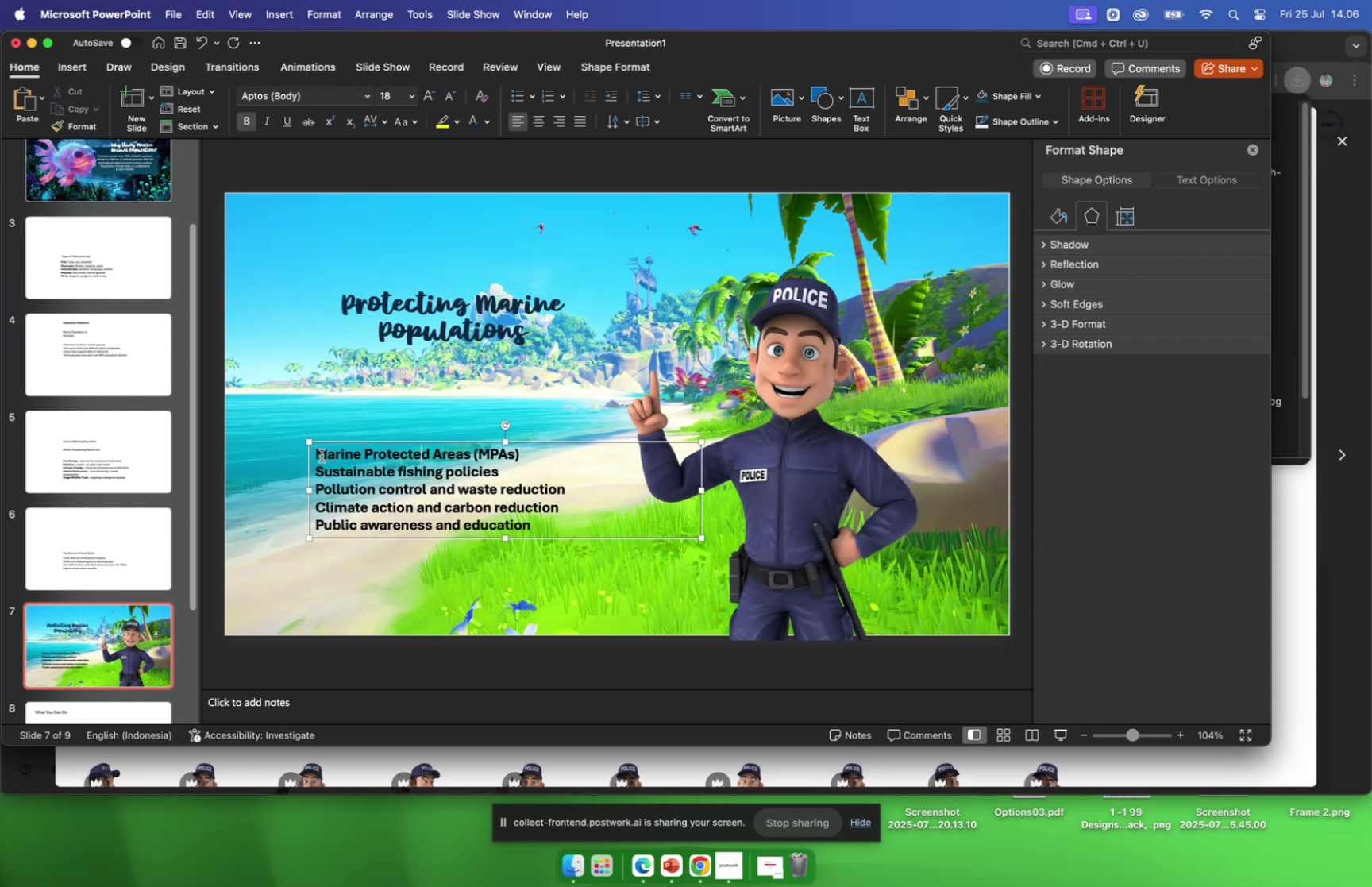 
left_click_drag(start_coordinate=[321, 455], to_coordinate=[529, 535])
 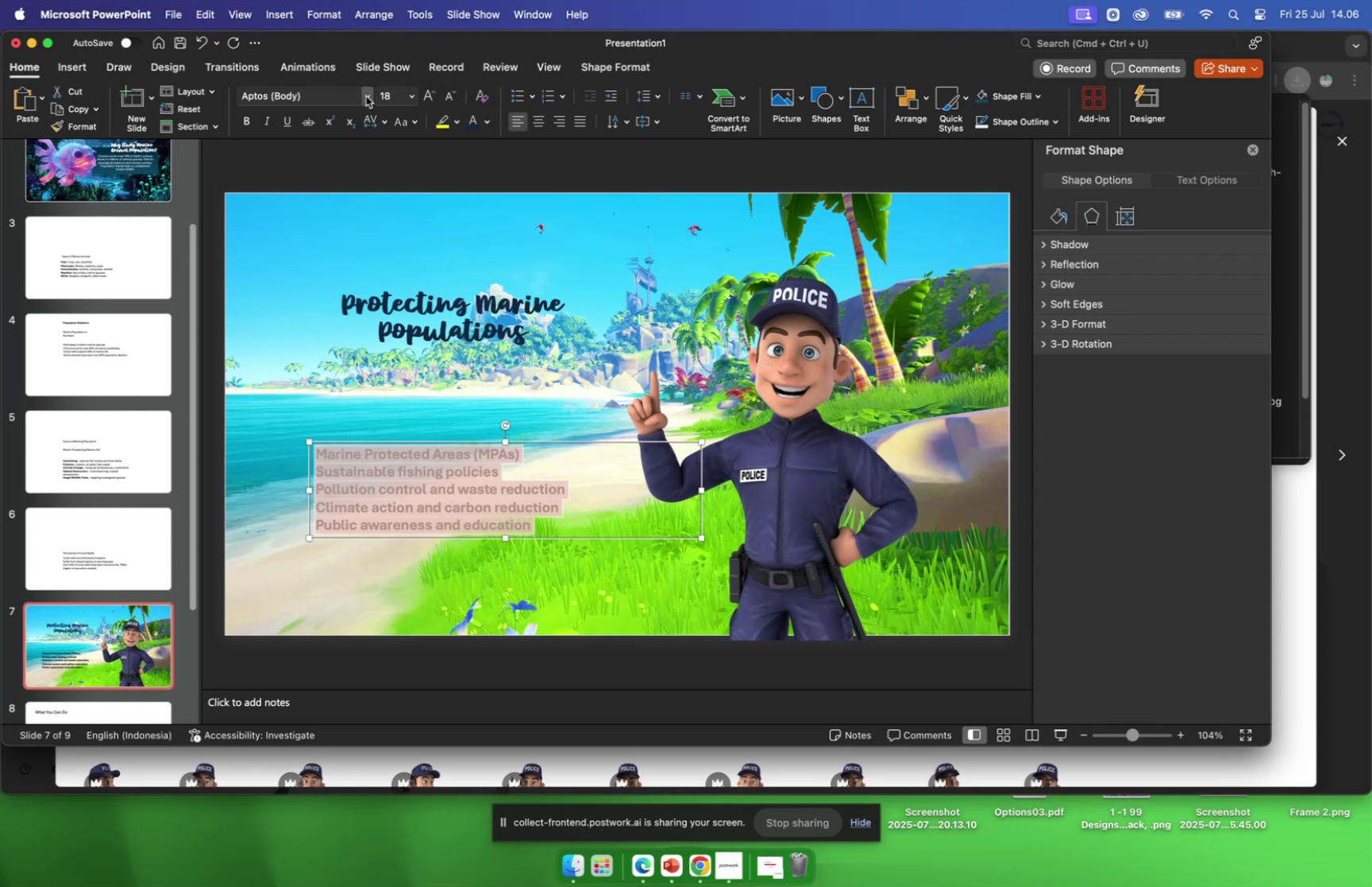 
left_click([366, 96])
 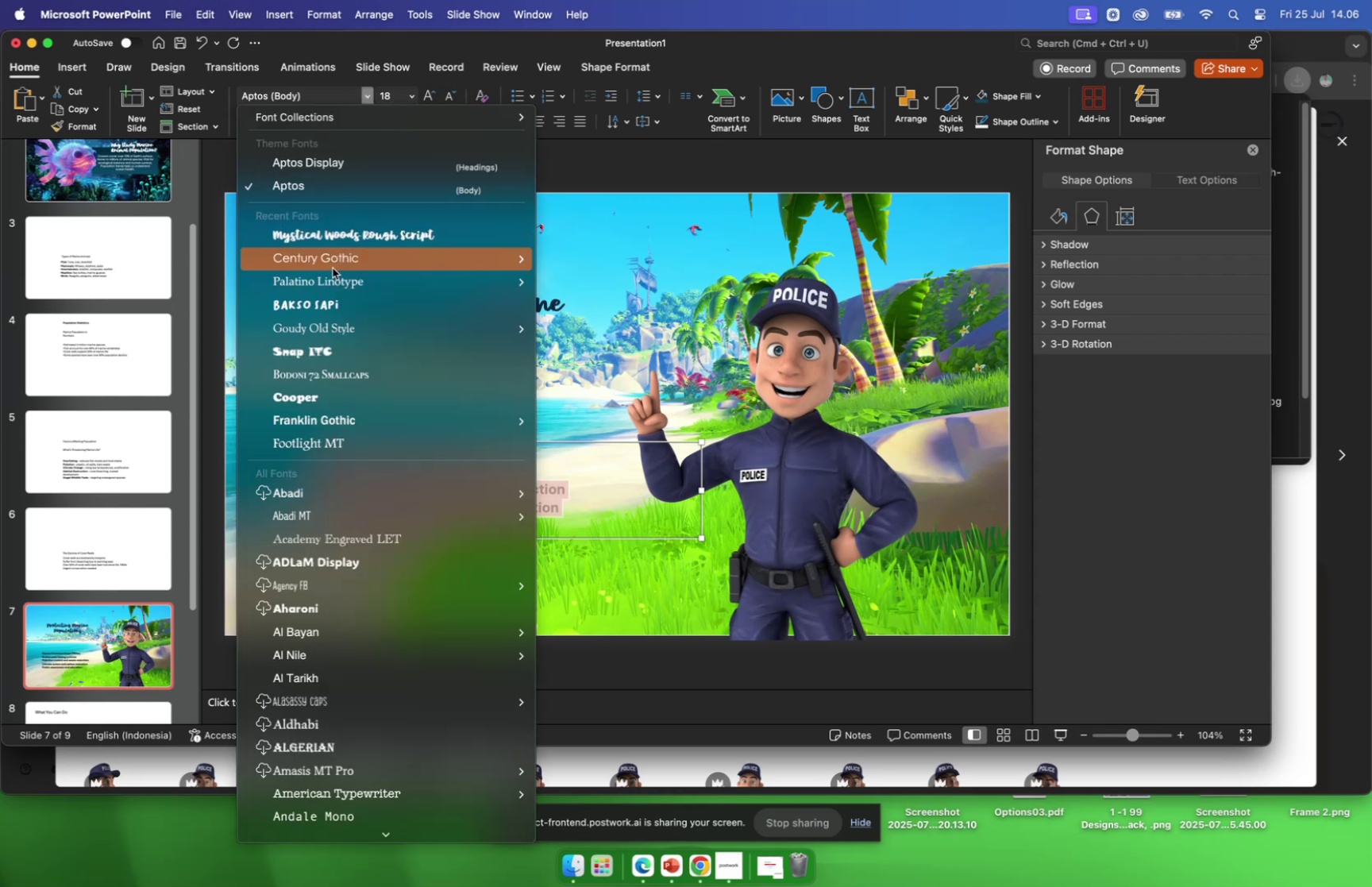 
left_click([333, 260])
 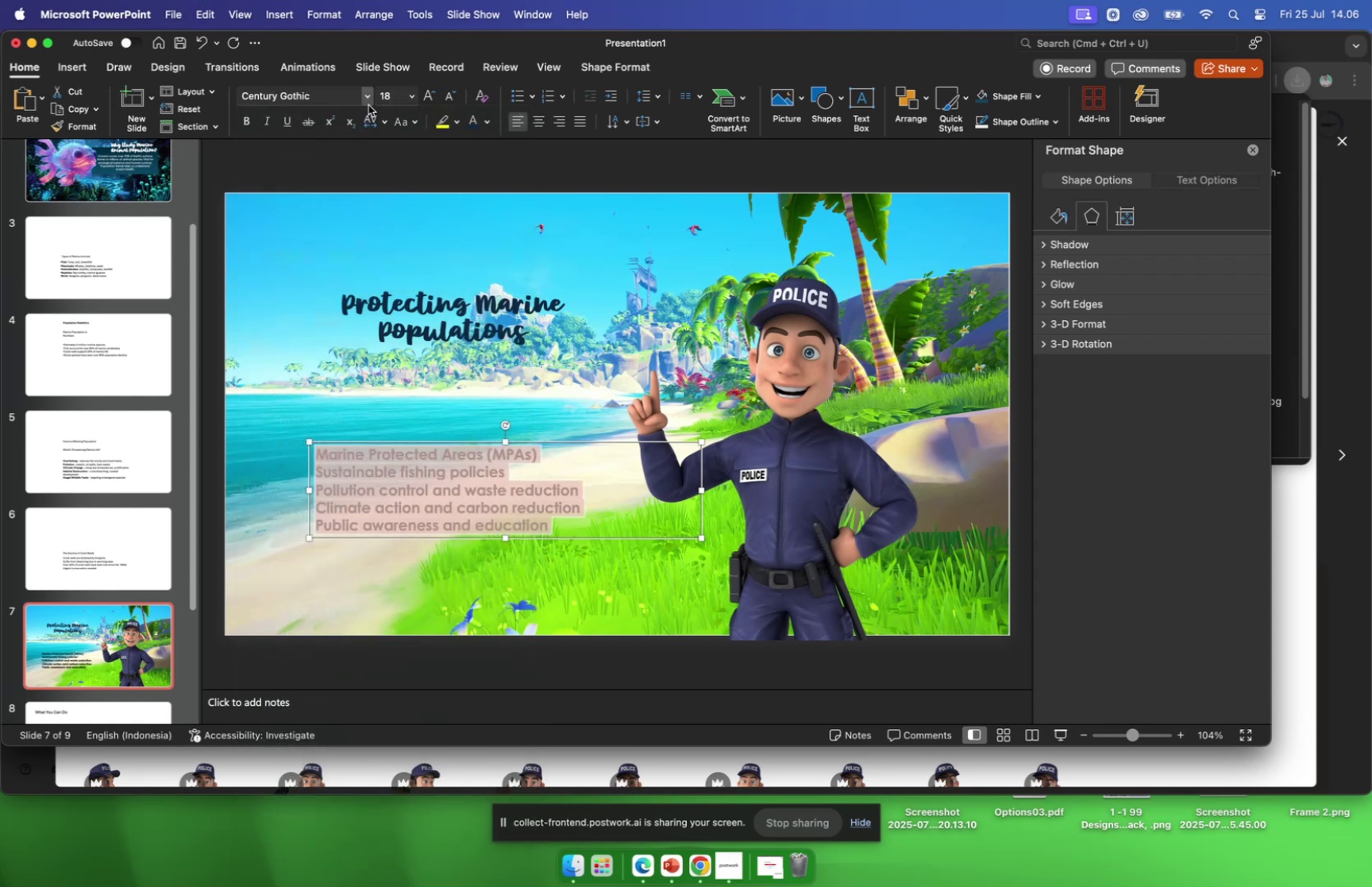 
left_click([368, 99])
 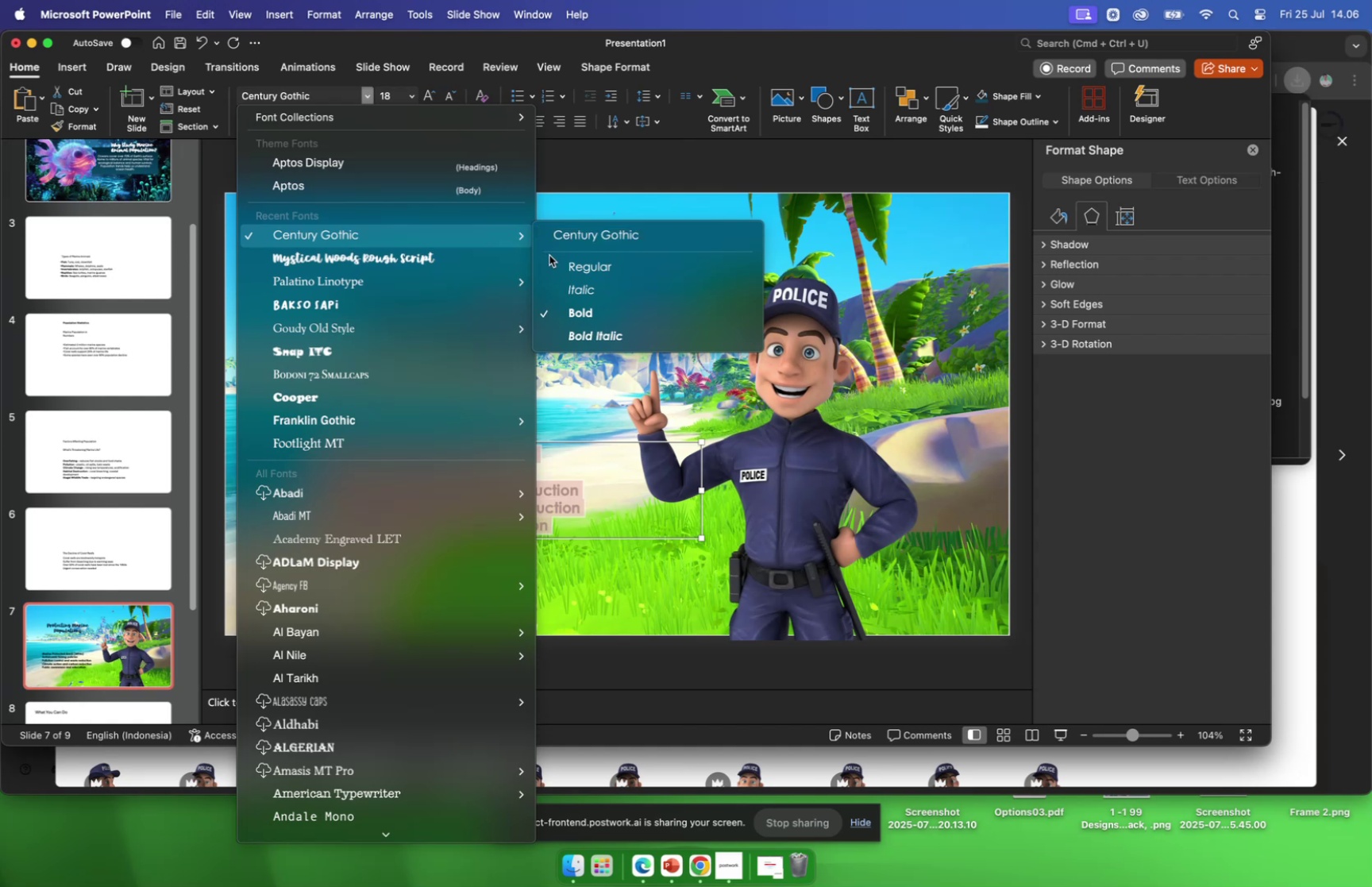 
left_click([553, 283])
 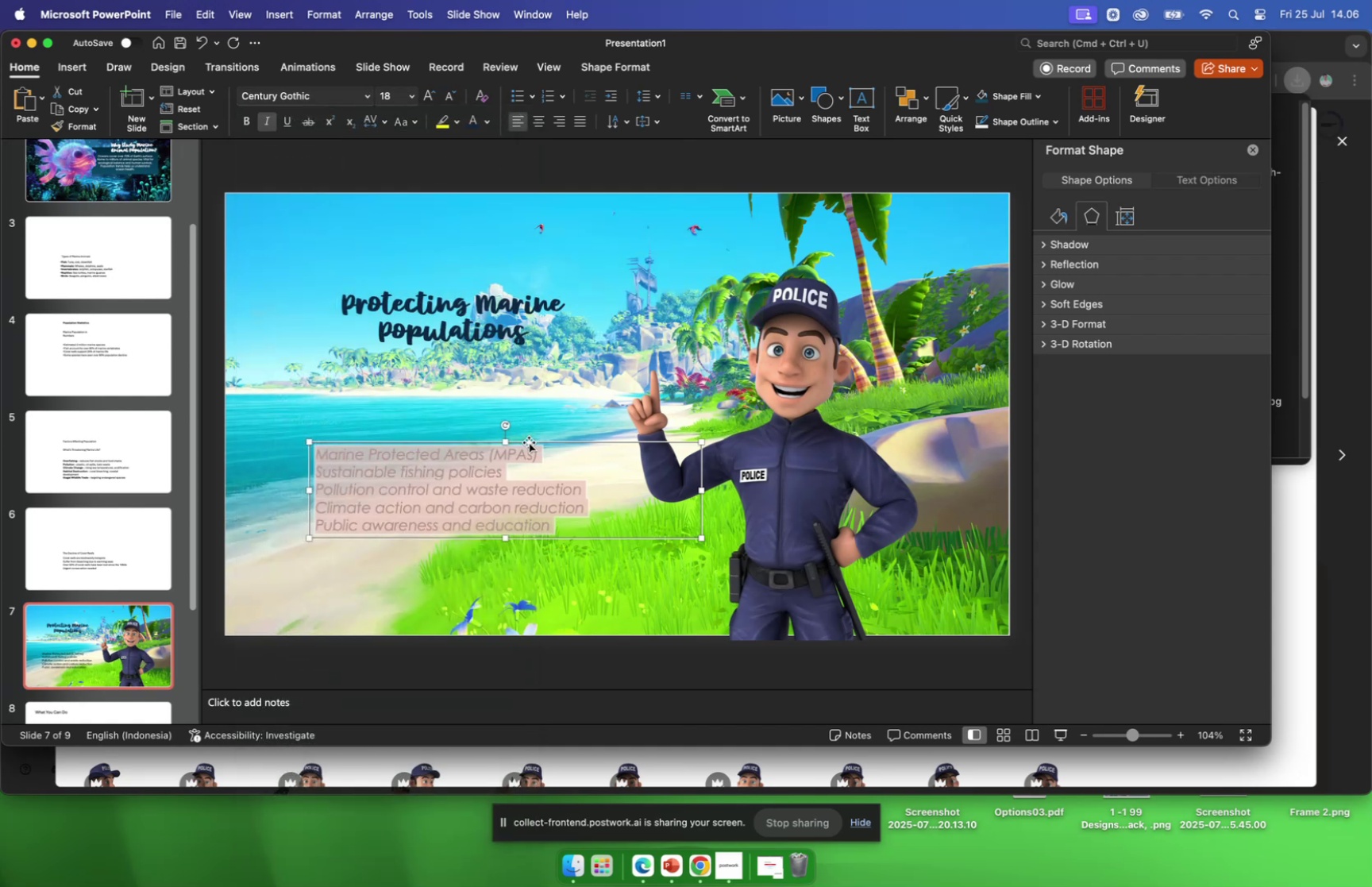 
left_click_drag(start_coordinate=[529, 442], to_coordinate=[553, 372])
 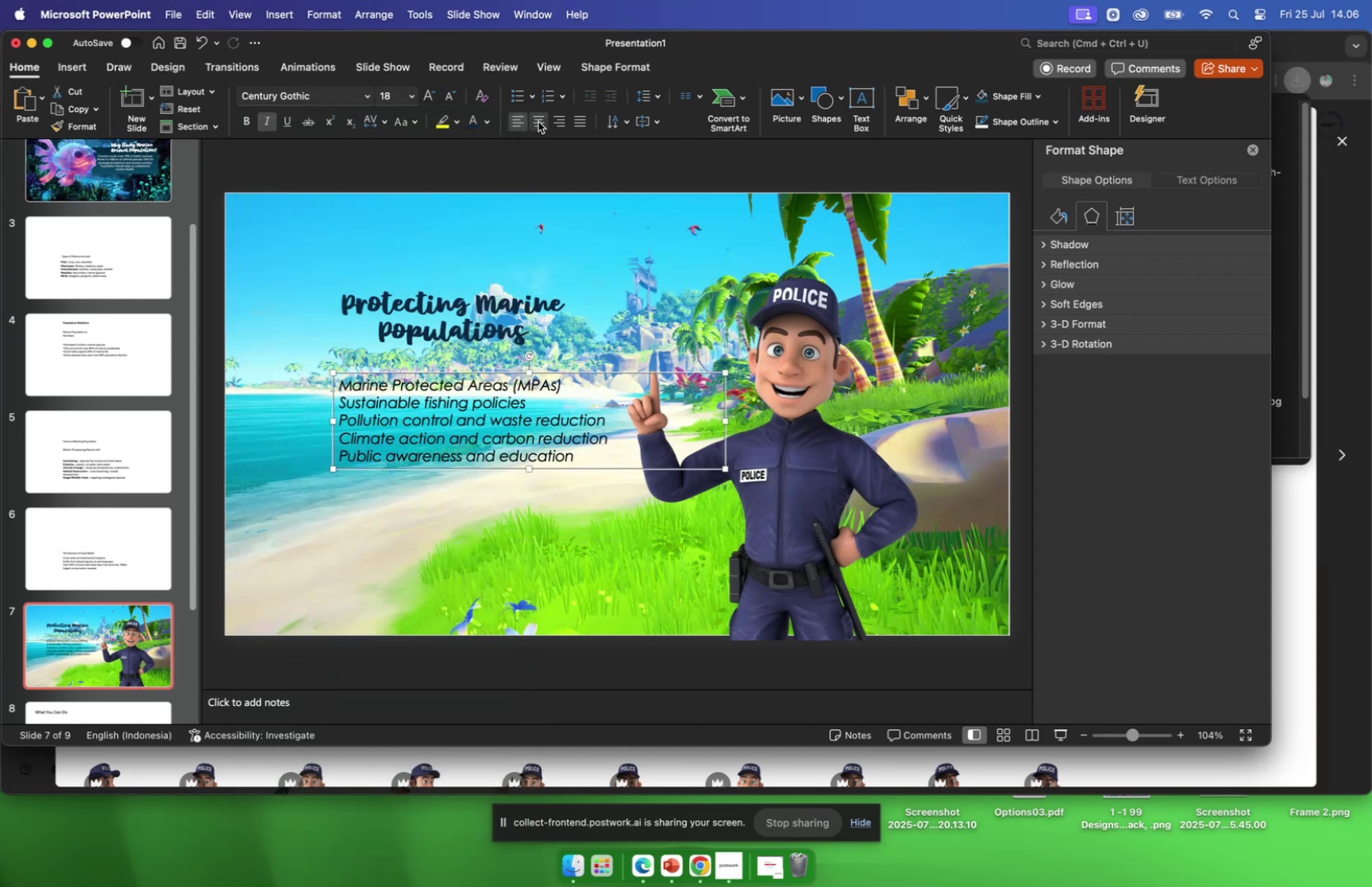 
left_click([538, 120])
 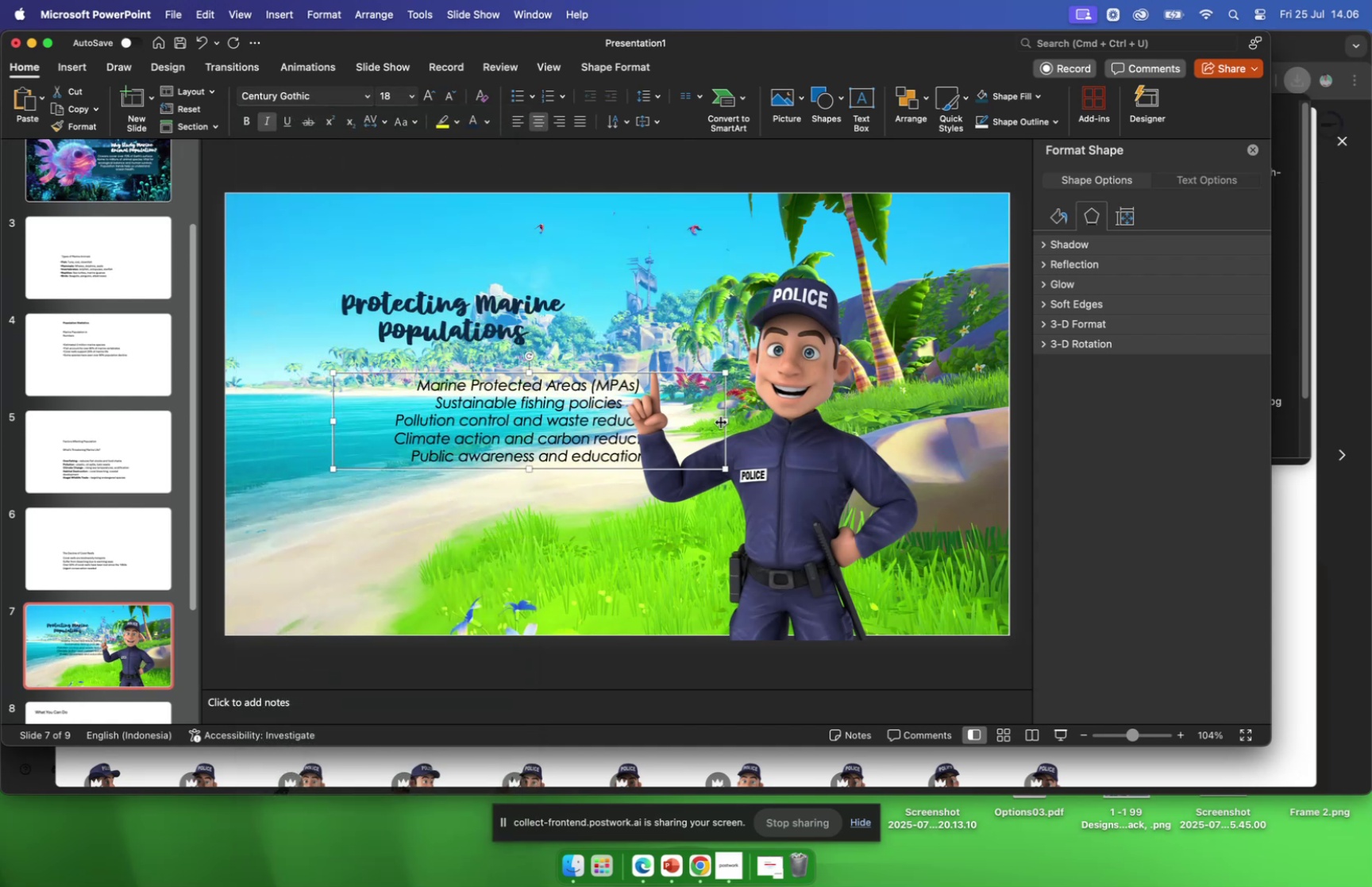 
left_click_drag(start_coordinate=[726, 422], to_coordinate=[612, 416])
 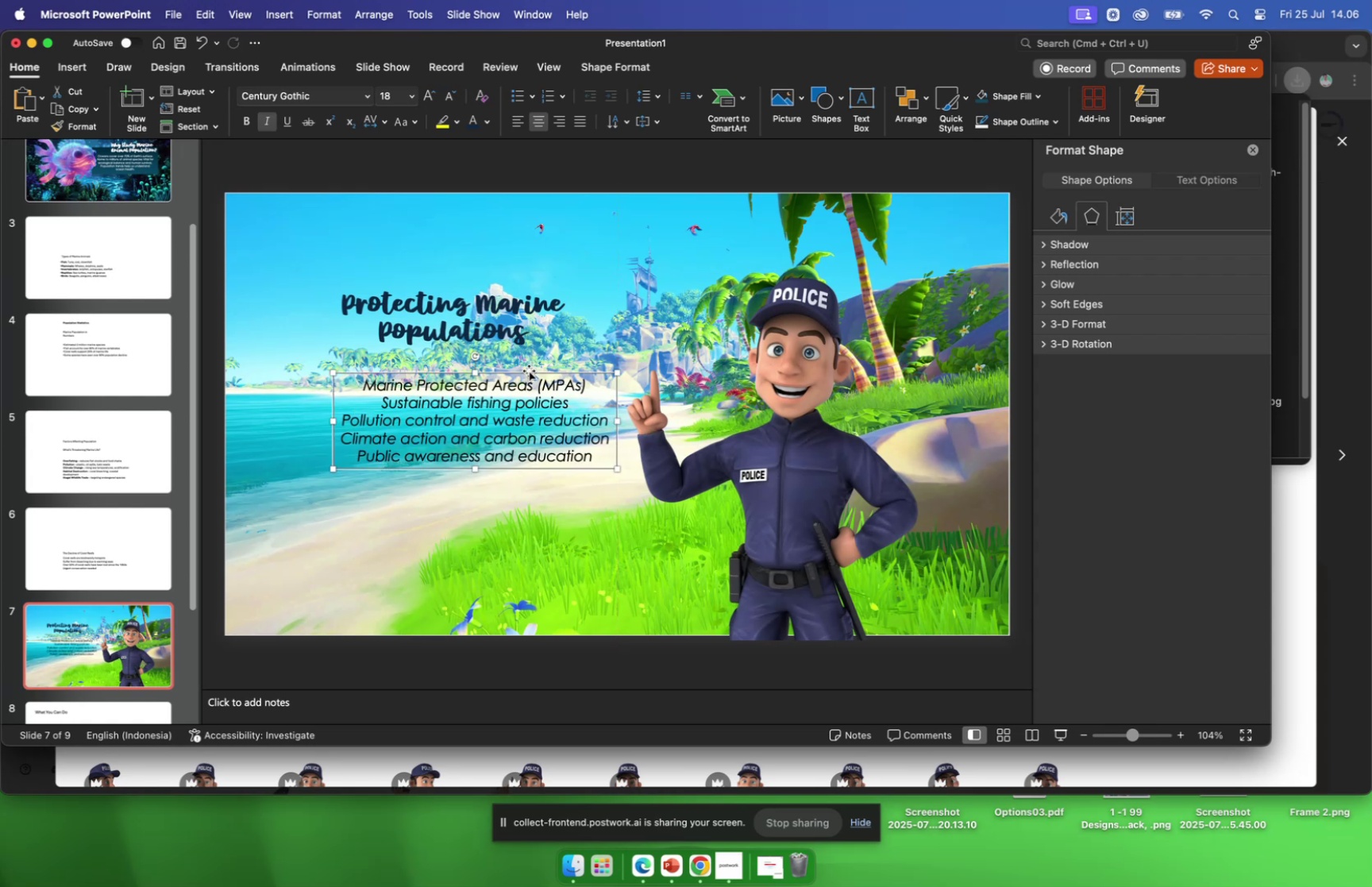 
left_click_drag(start_coordinate=[528, 374], to_coordinate=[511, 415])
 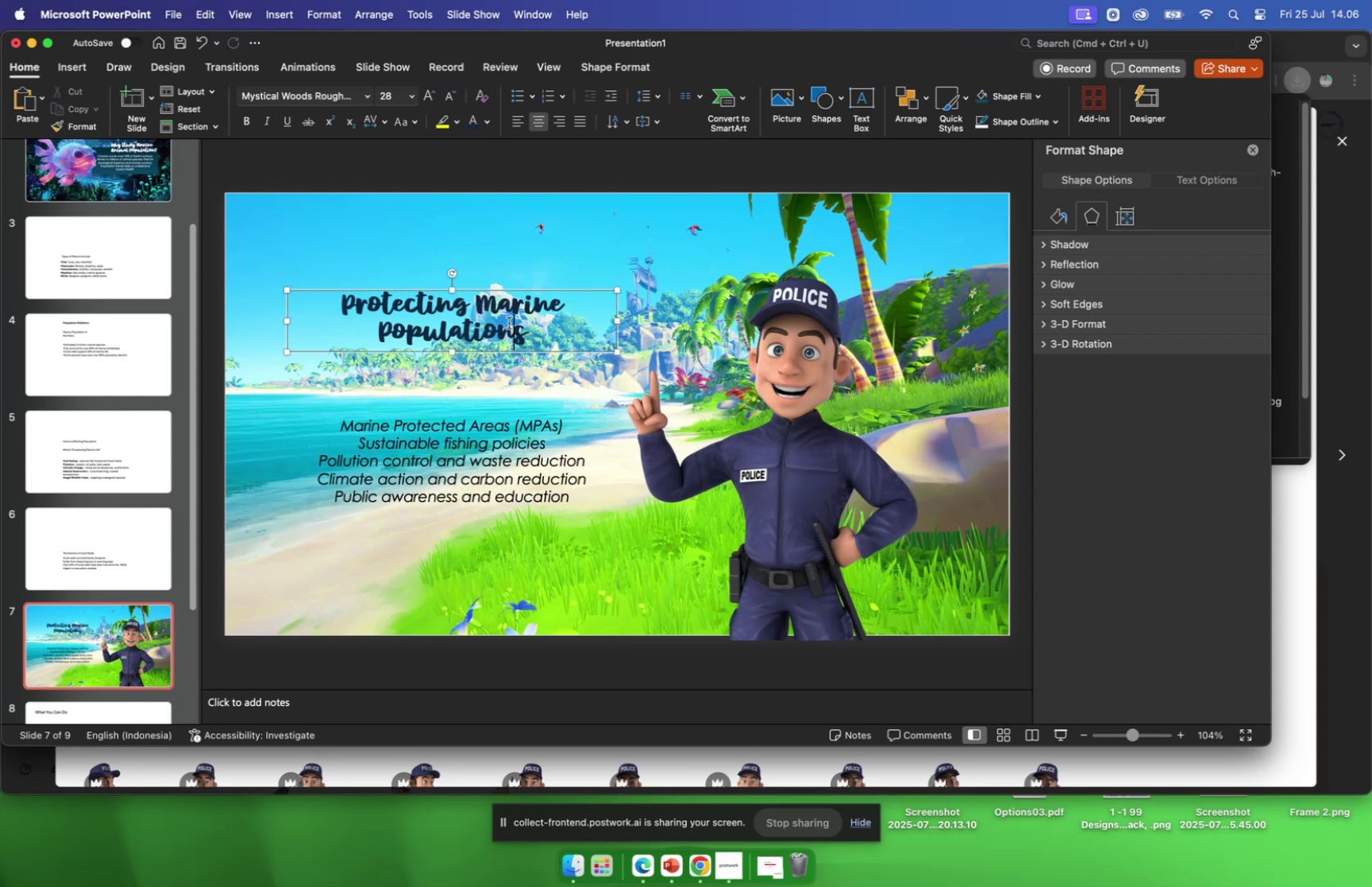 
left_click([509, 322])
 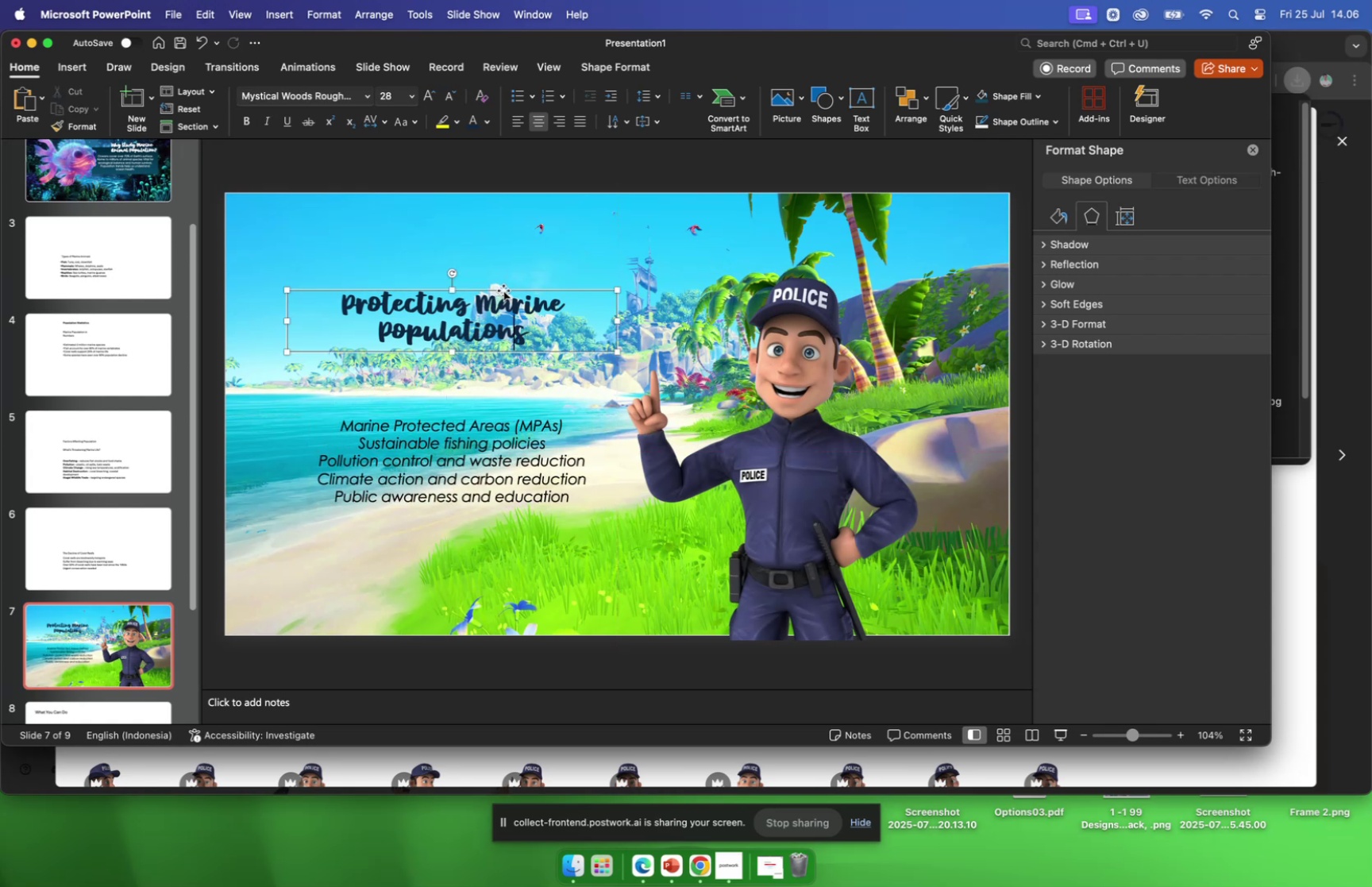 
left_click_drag(start_coordinate=[503, 292], to_coordinate=[500, 352])
 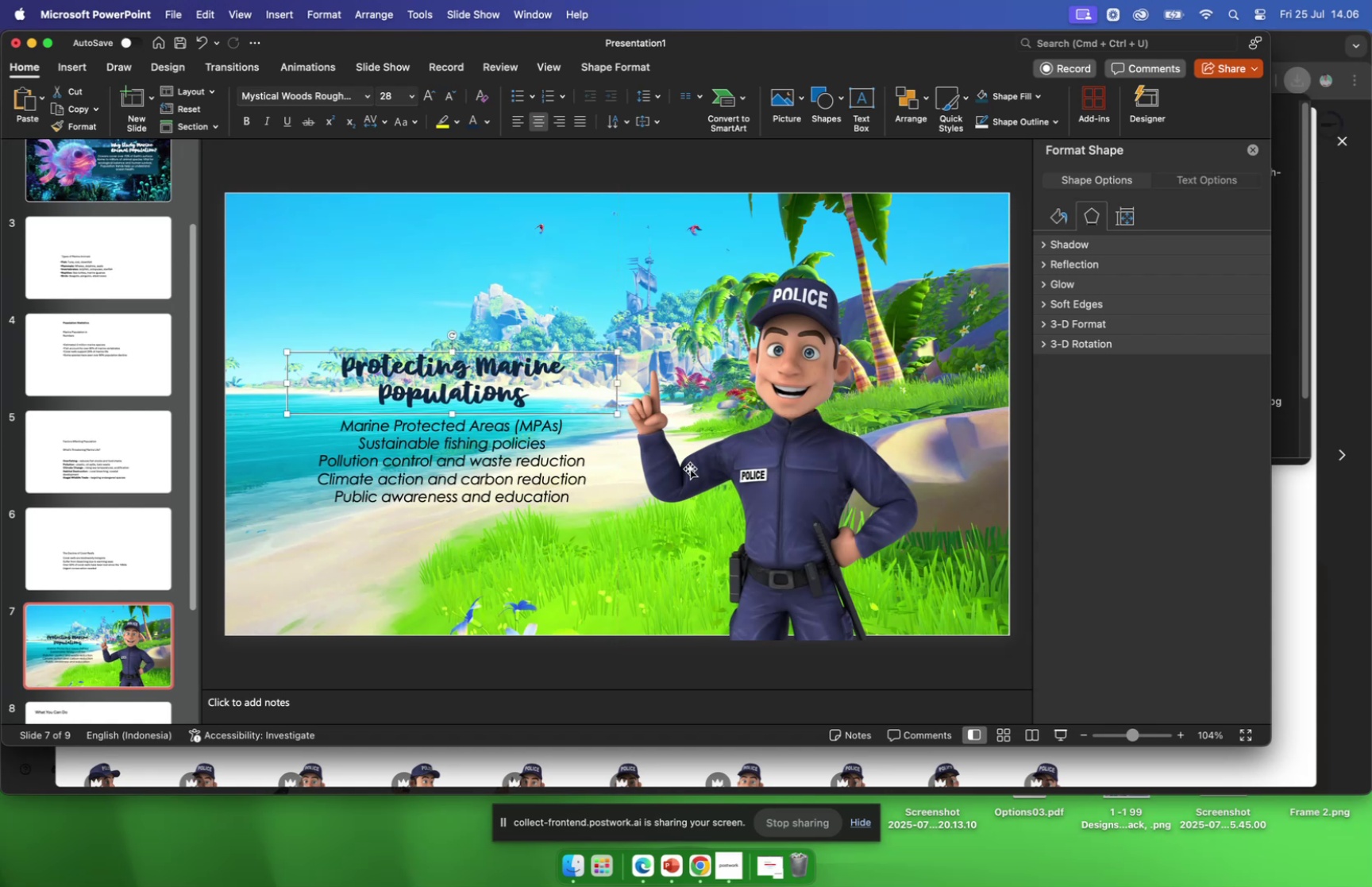 
left_click([488, 476])
 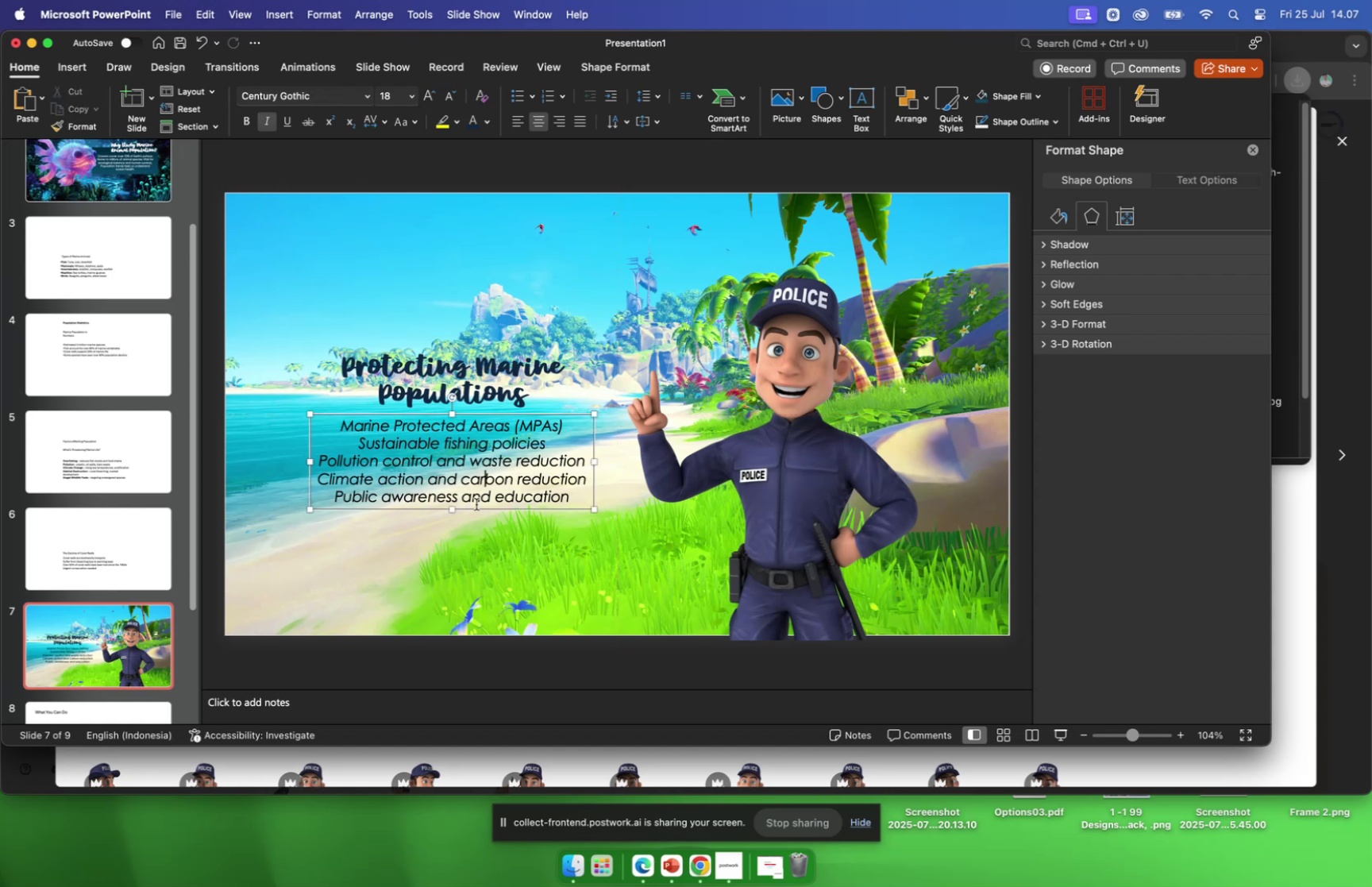 
left_click_drag(start_coordinate=[476, 504], to_coordinate=[476, 508])
 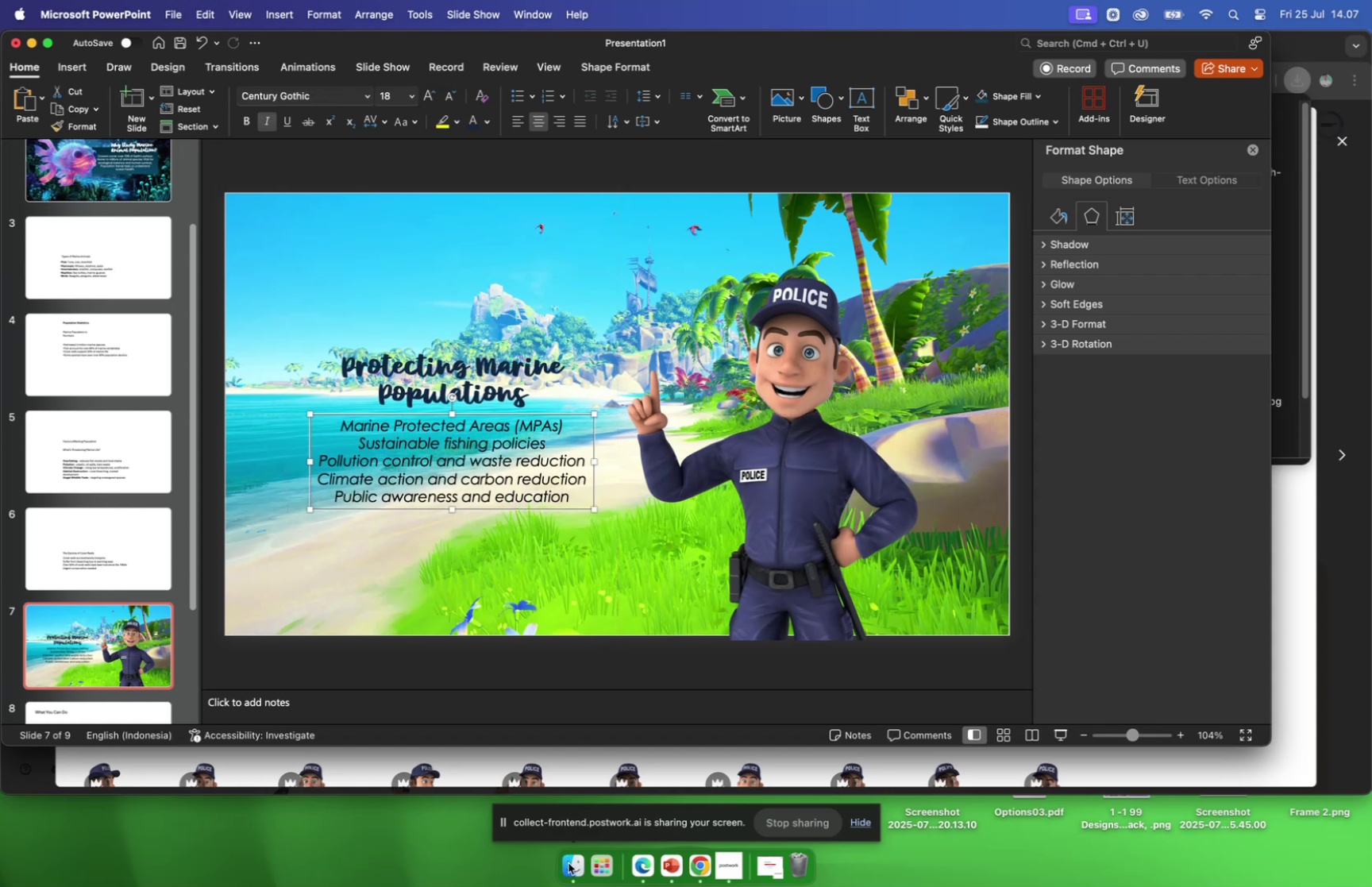 
left_click([568, 862])
 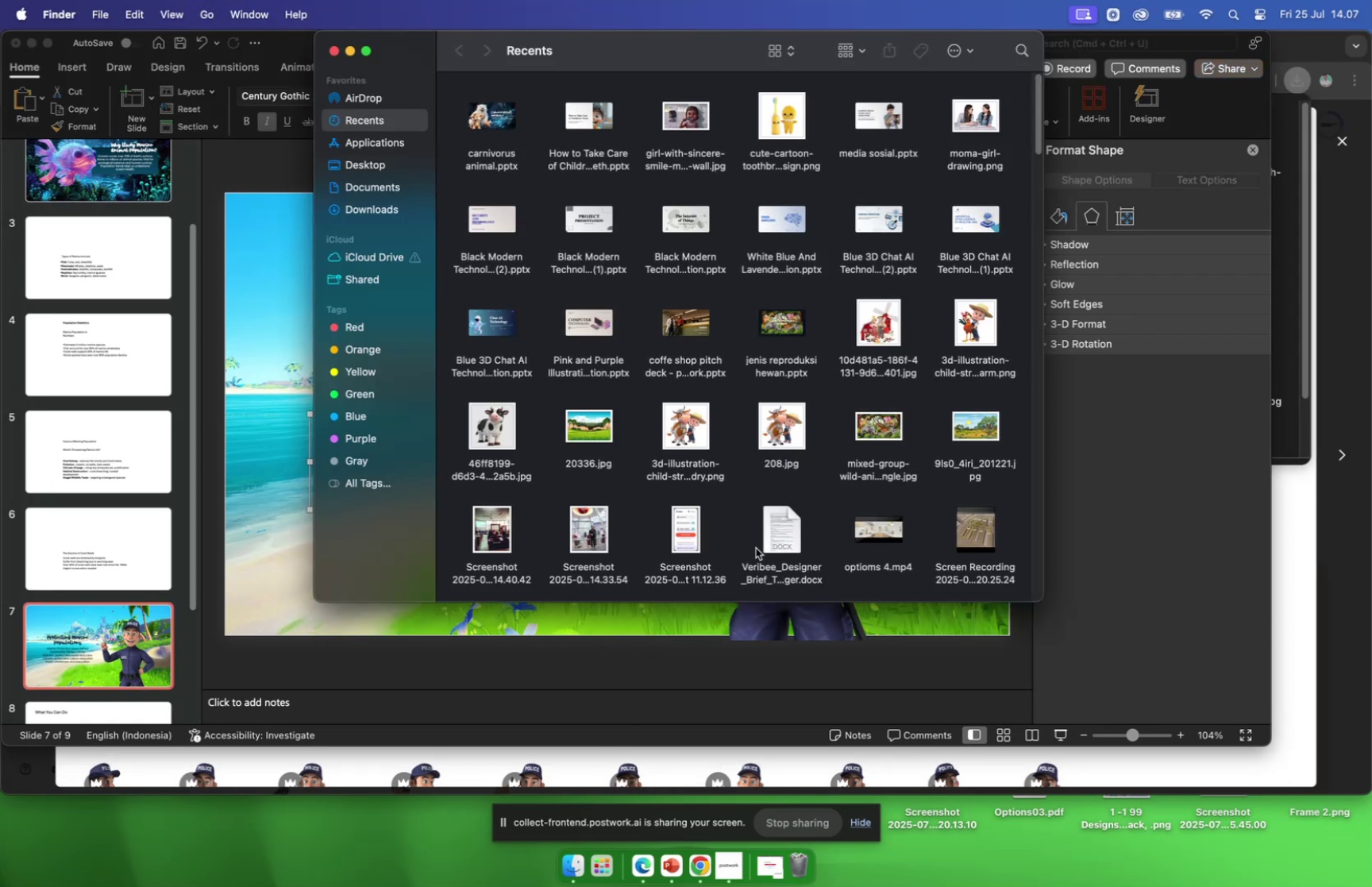 
scroll: coordinate [769, 543], scroll_direction: down, amount: 17.0
 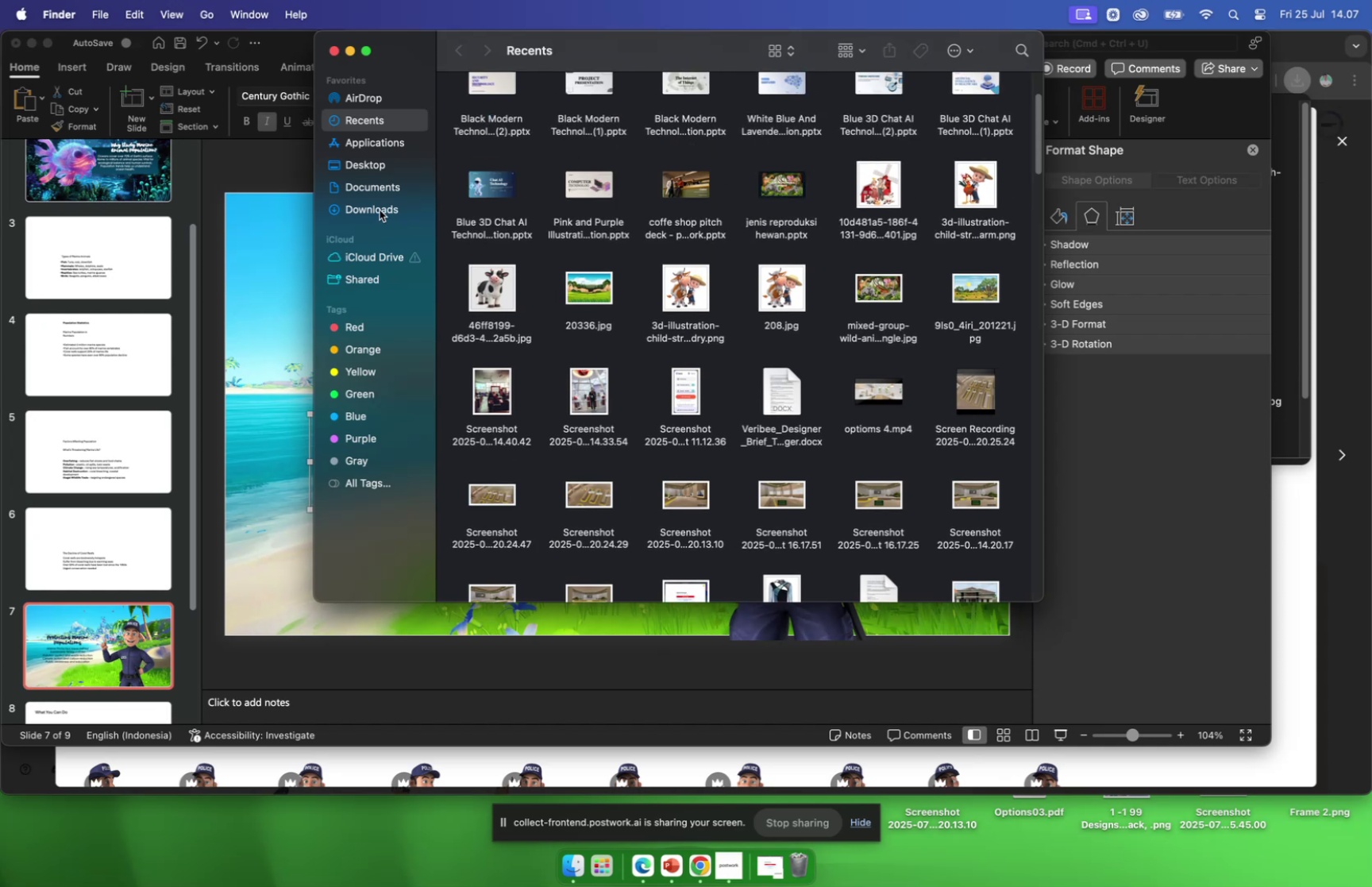 
left_click_drag(start_coordinate=[380, 206], to_coordinate=[380, 211])
 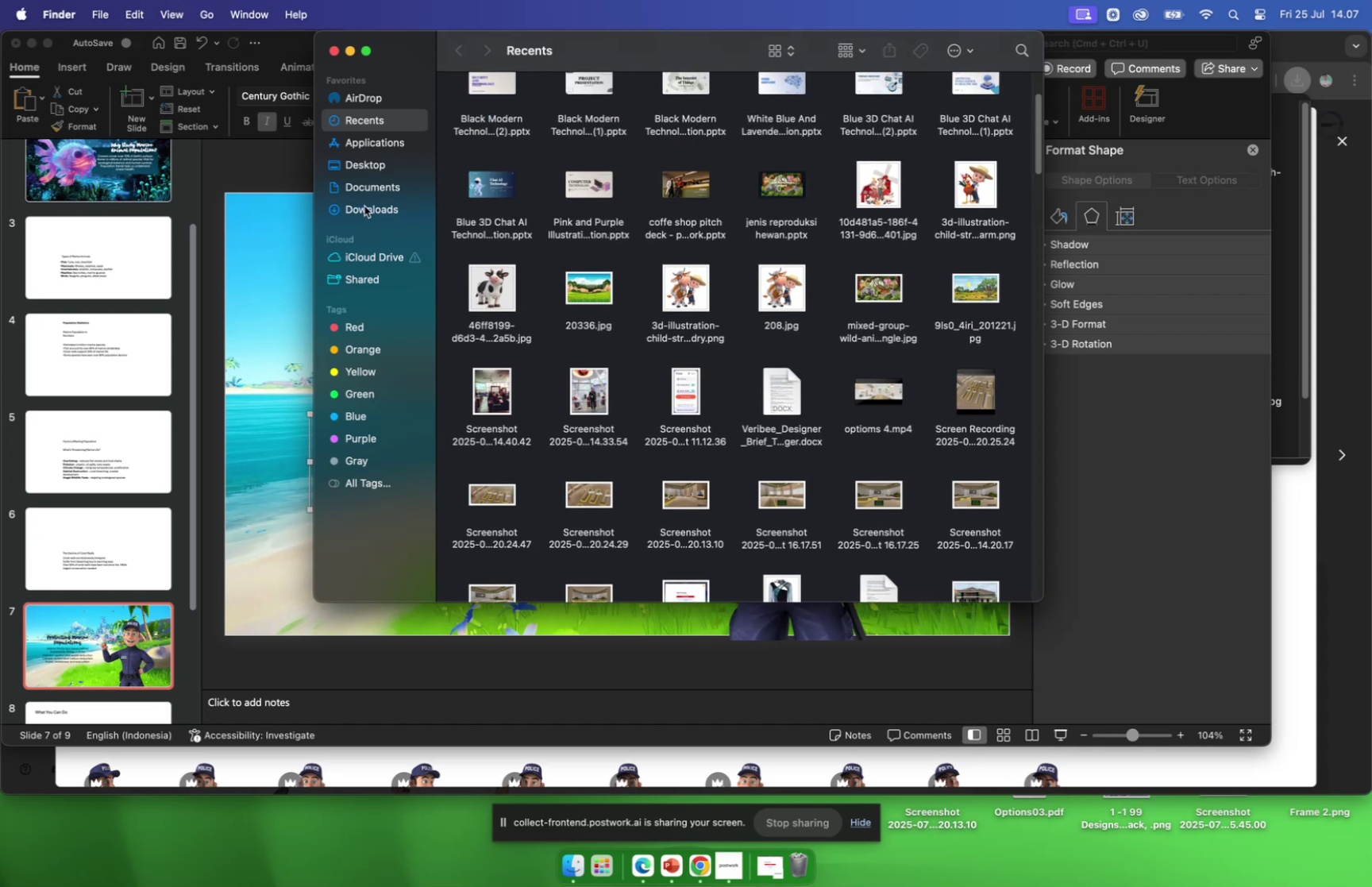 
left_click([364, 206])
 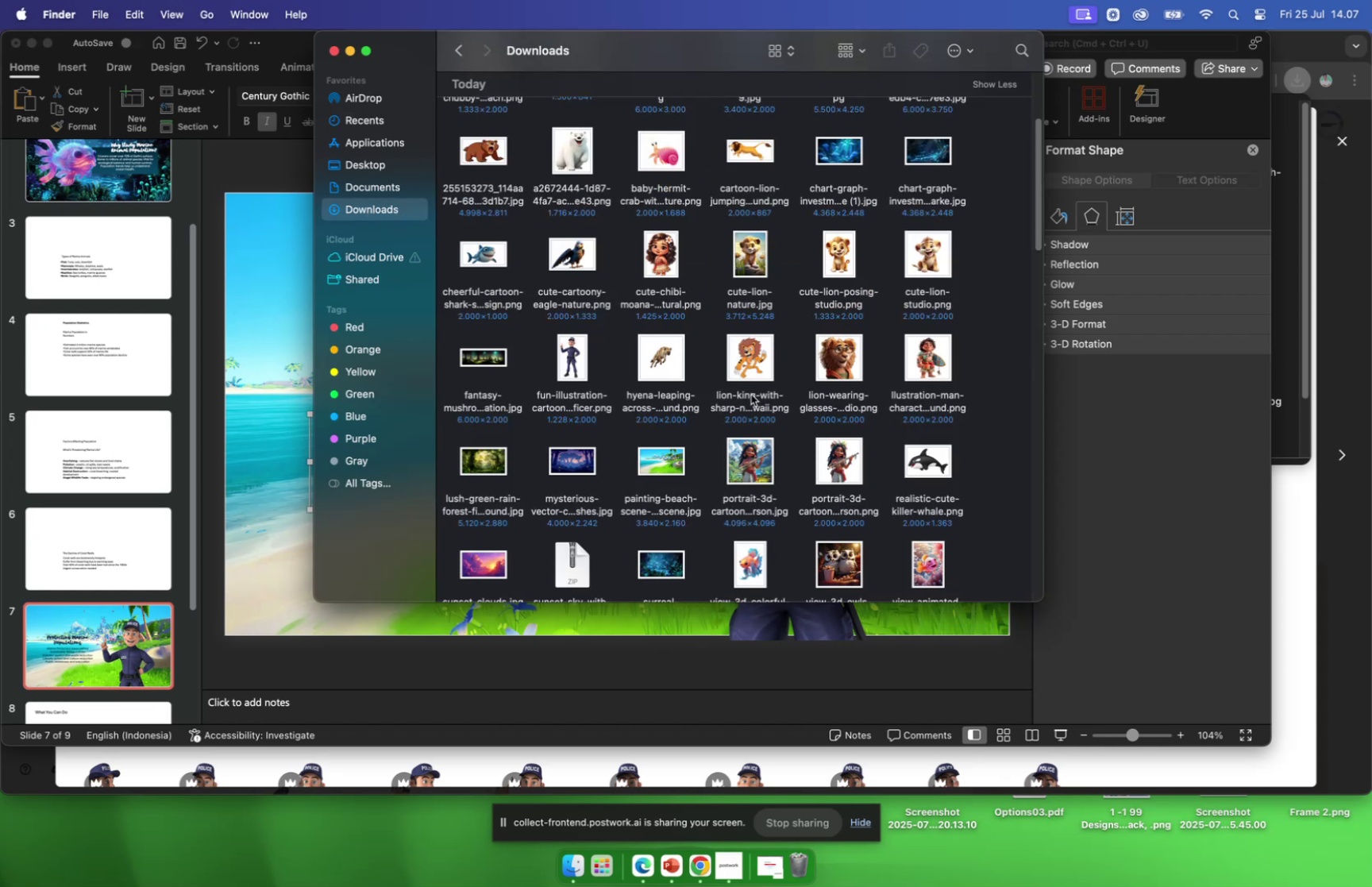 
scroll: coordinate [751, 394], scroll_direction: down, amount: 21.0
 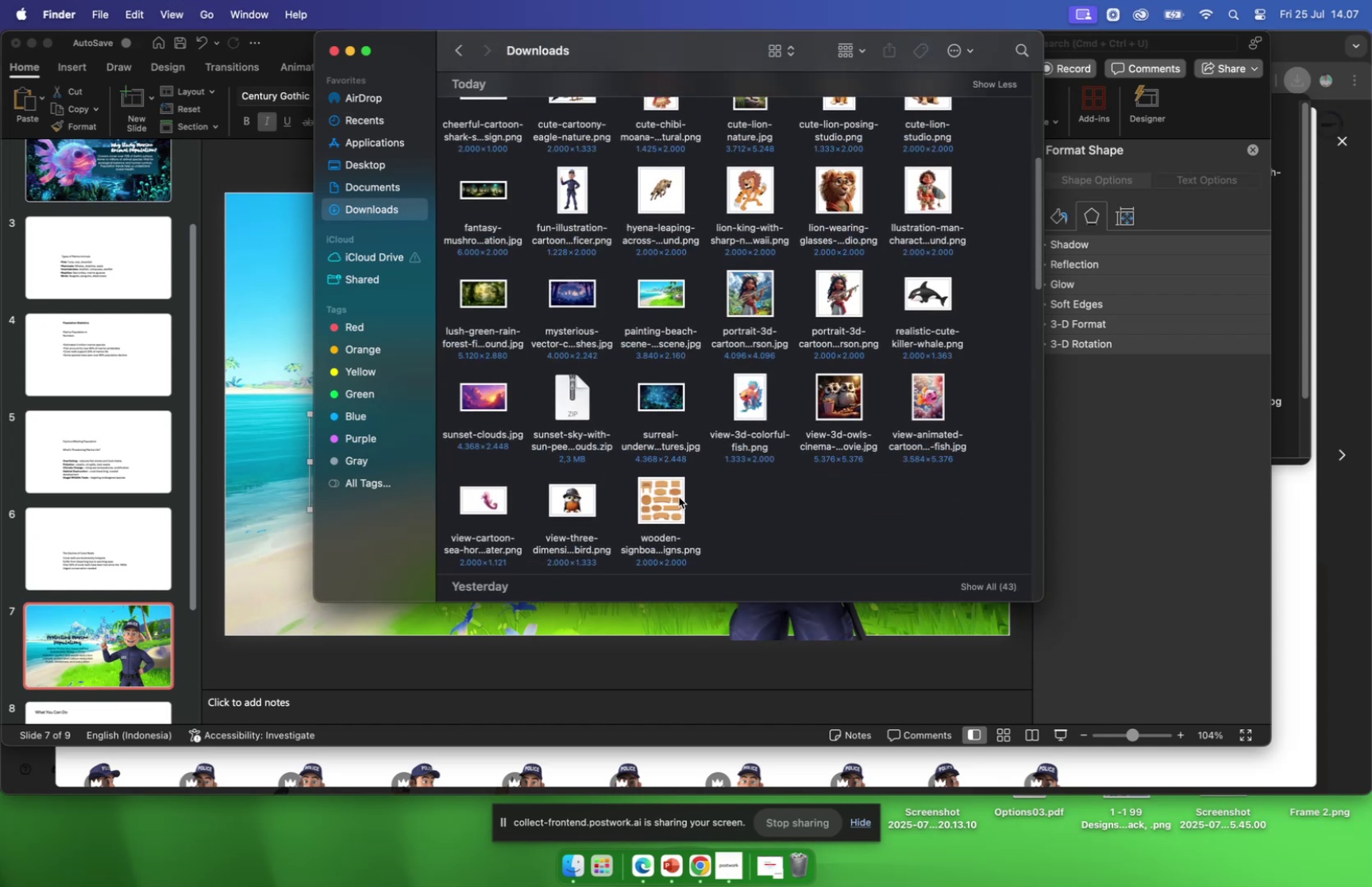 
left_click([679, 496])
 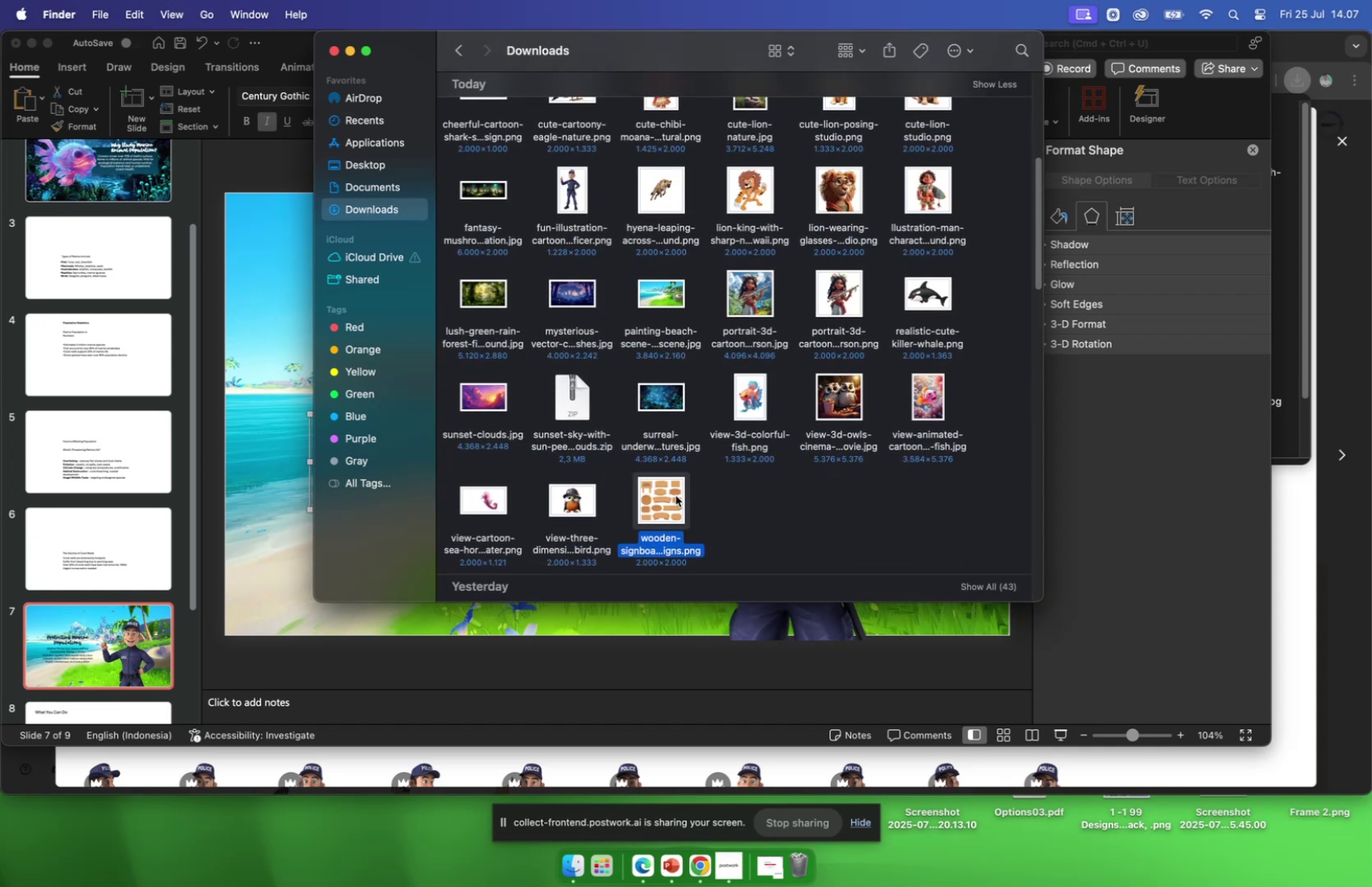 
left_click_drag(start_coordinate=[670, 499], to_coordinate=[264, 442])
 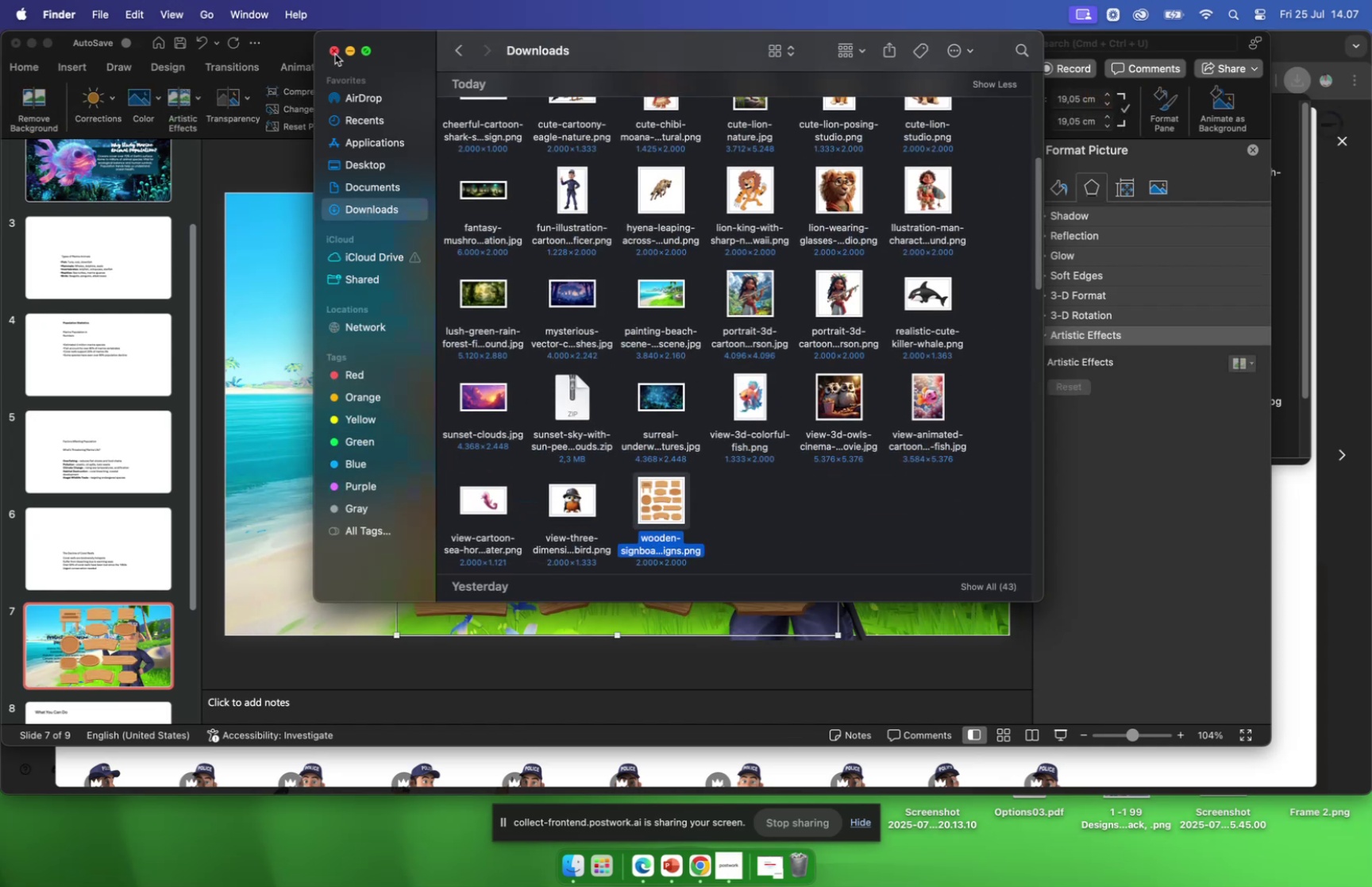 
left_click([335, 54])
 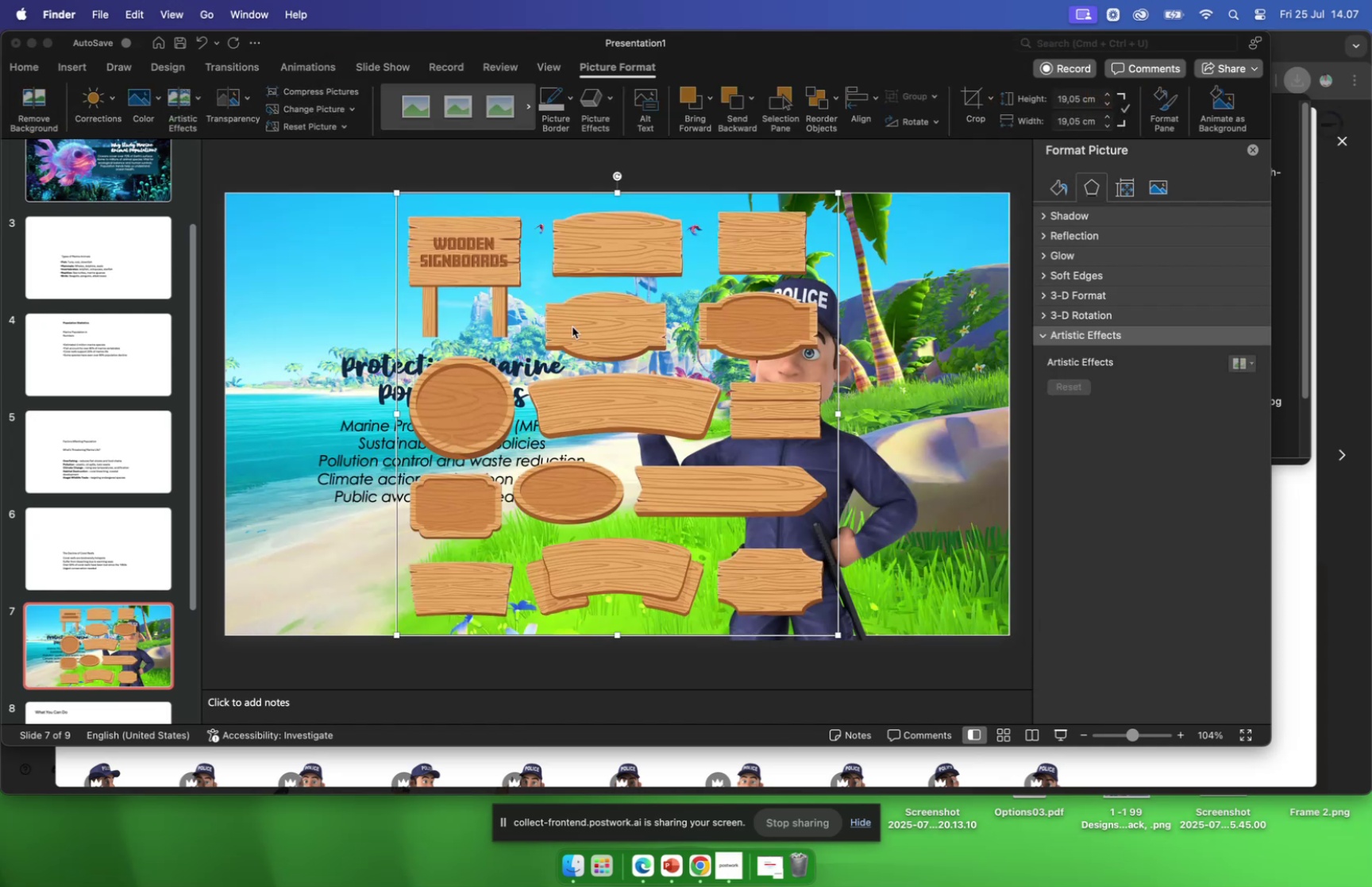 
scroll: coordinate [573, 329], scroll_direction: down, amount: 1.0
 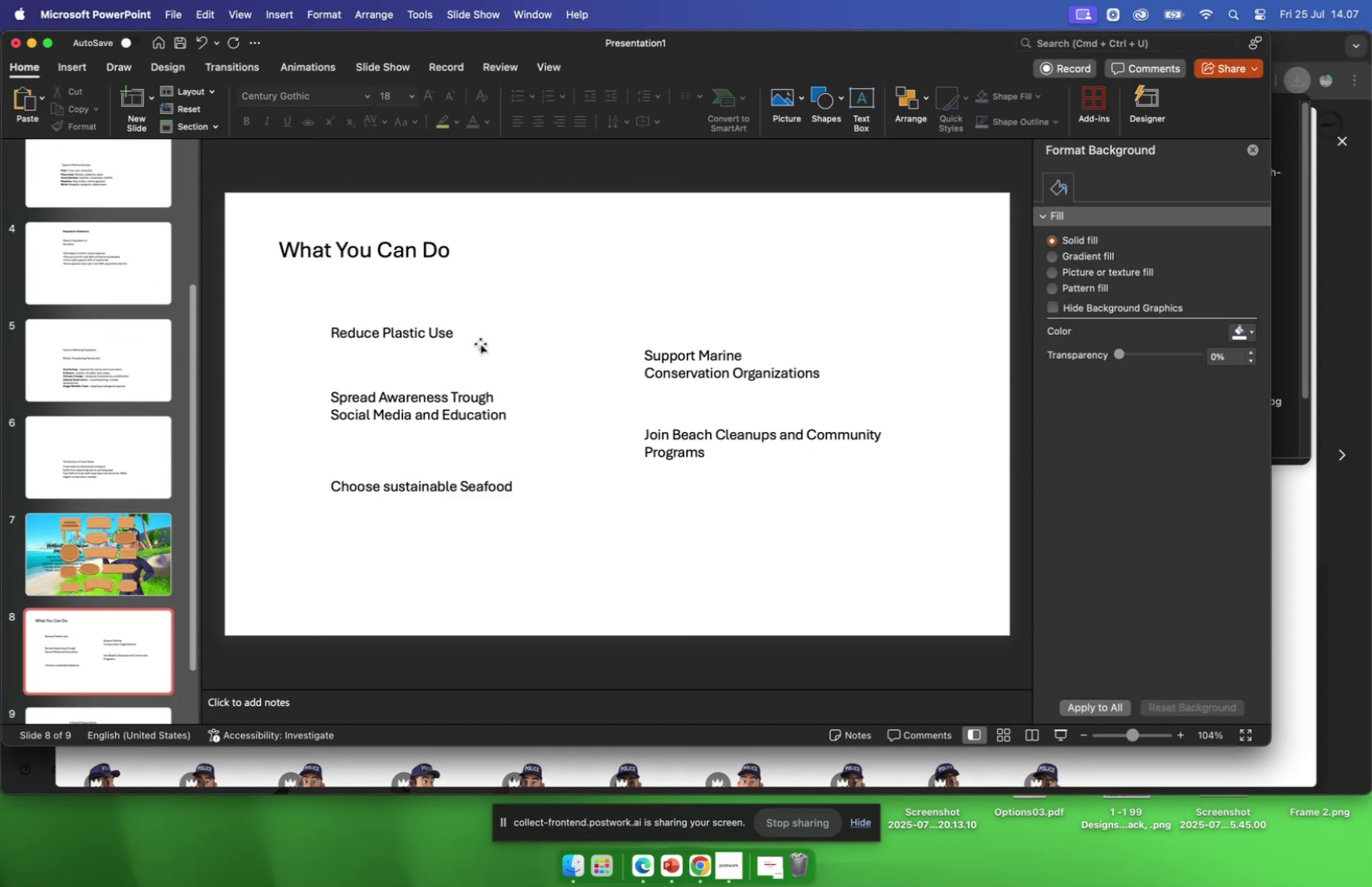 
left_click([100, 556])
 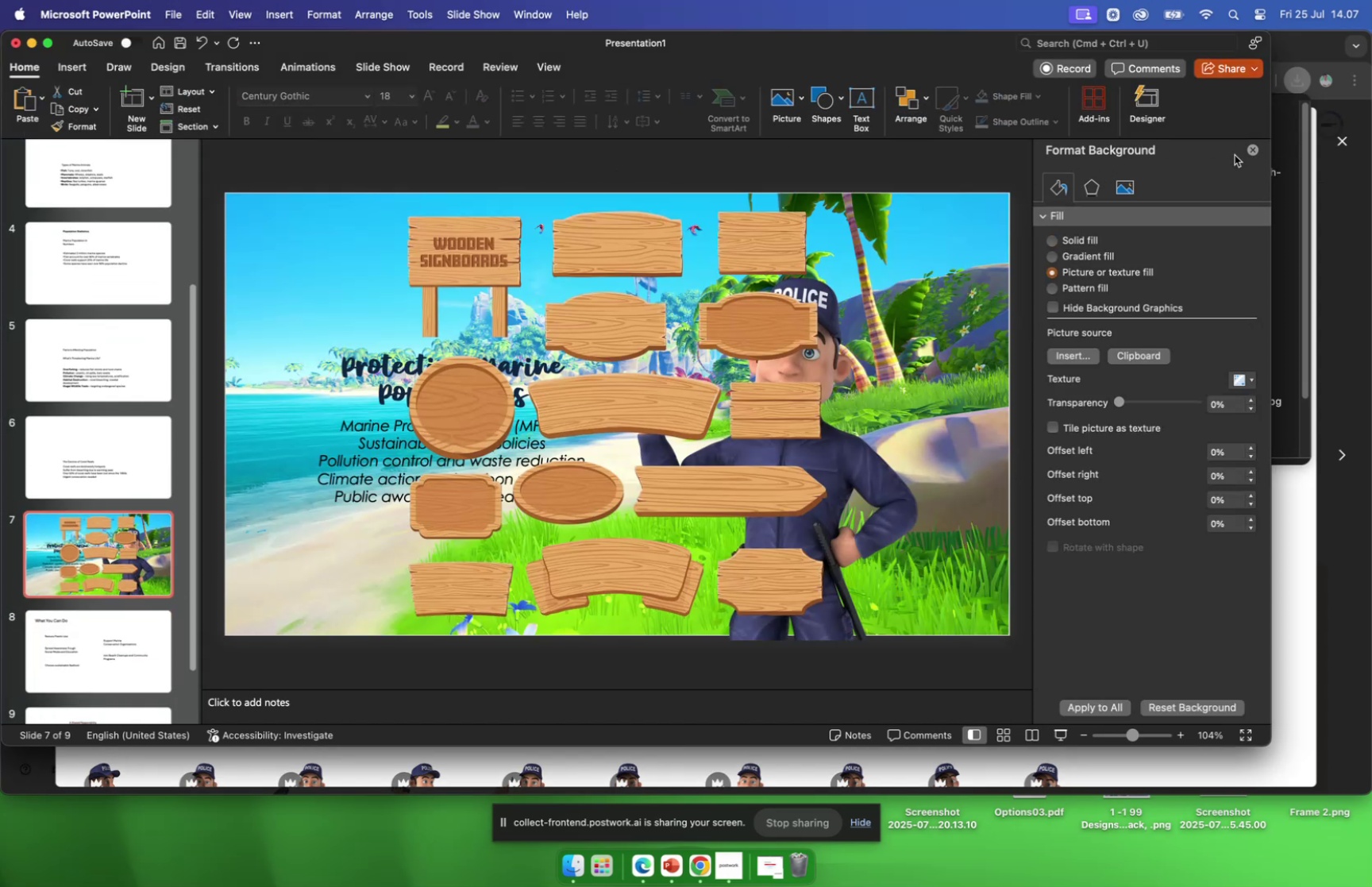 
wait(5.47)
 